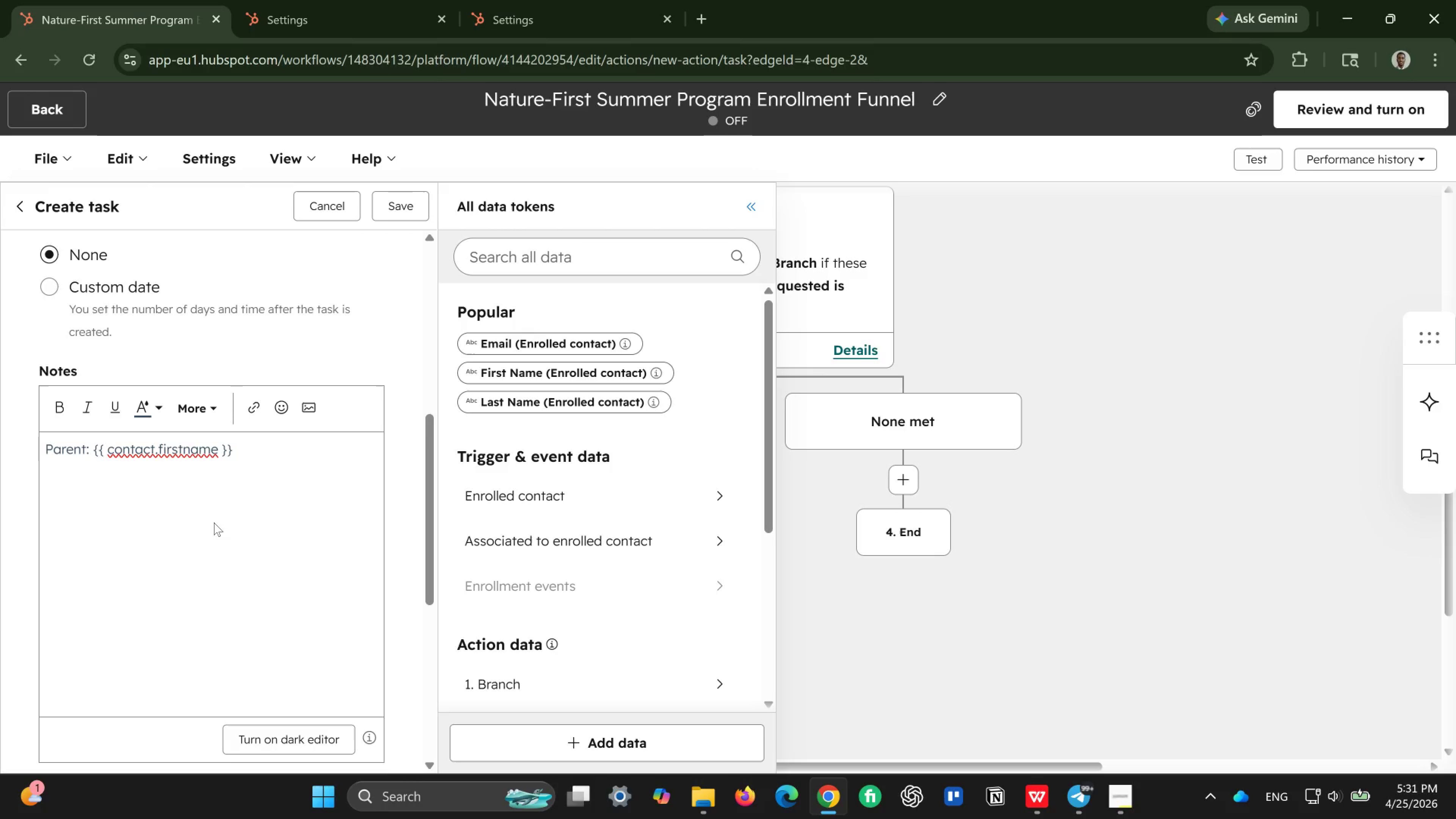 
type({{ contact.lastname }})
 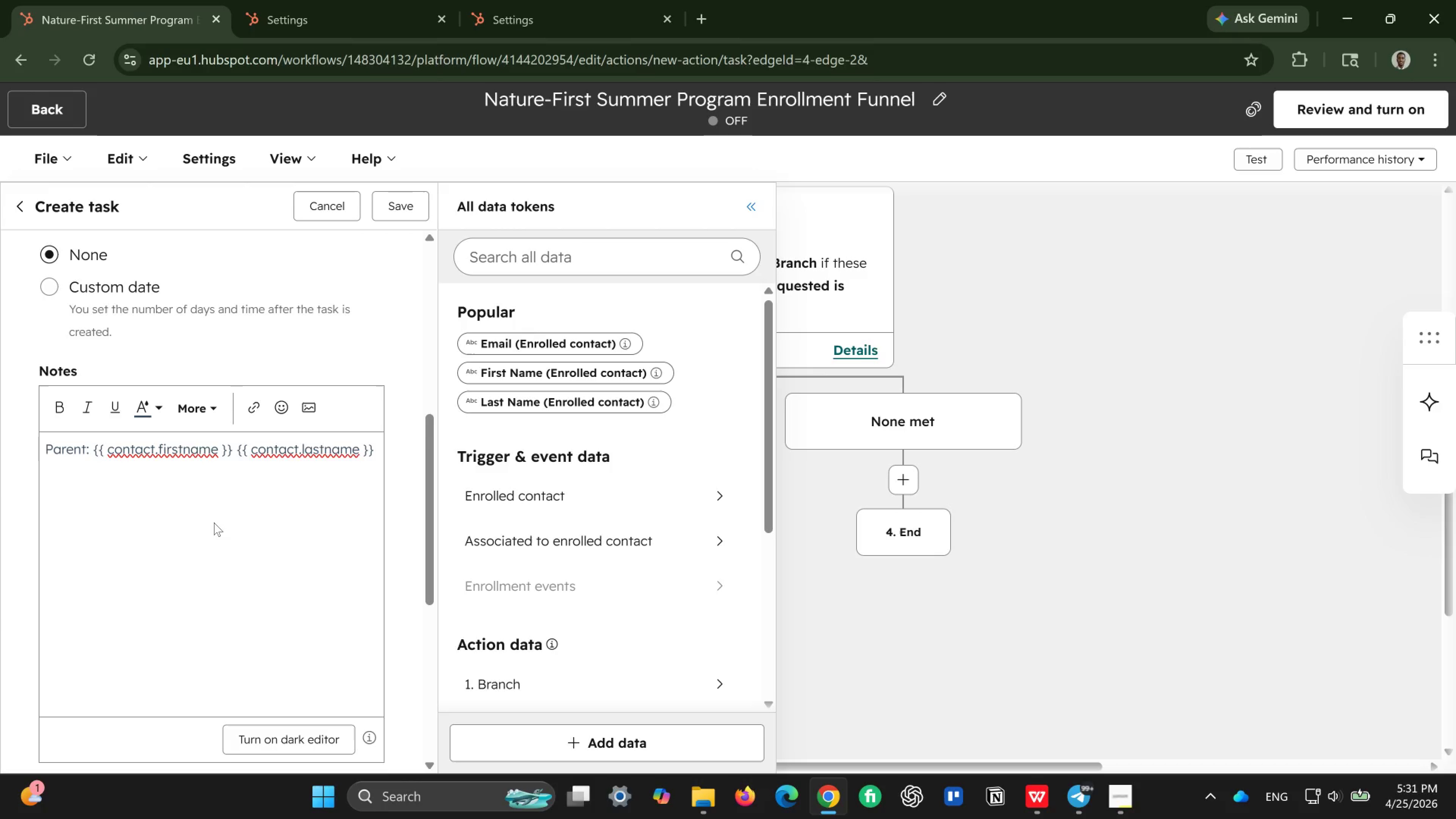 
key(Enter)
 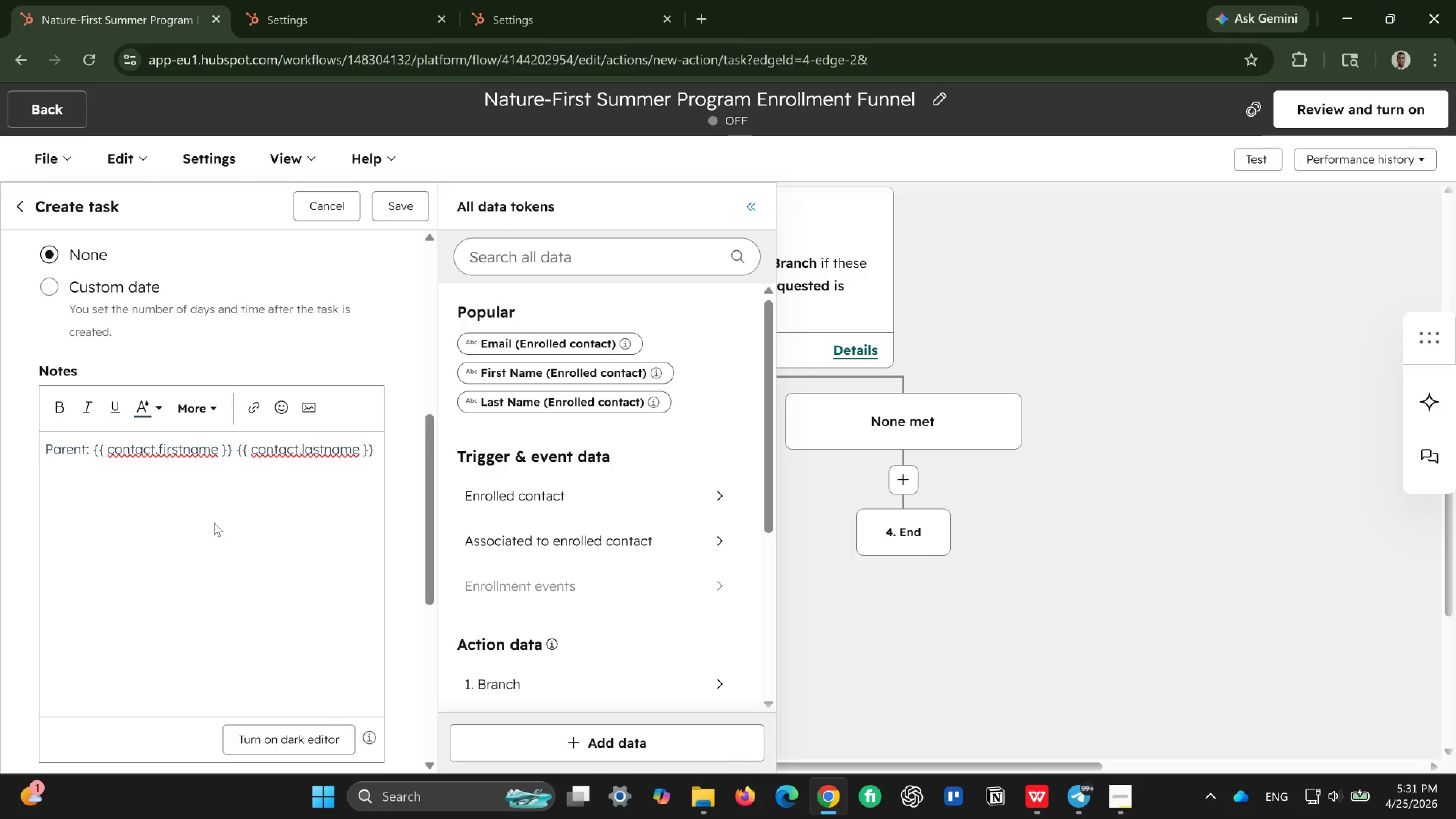 
type(Email: {{ contact.email)
 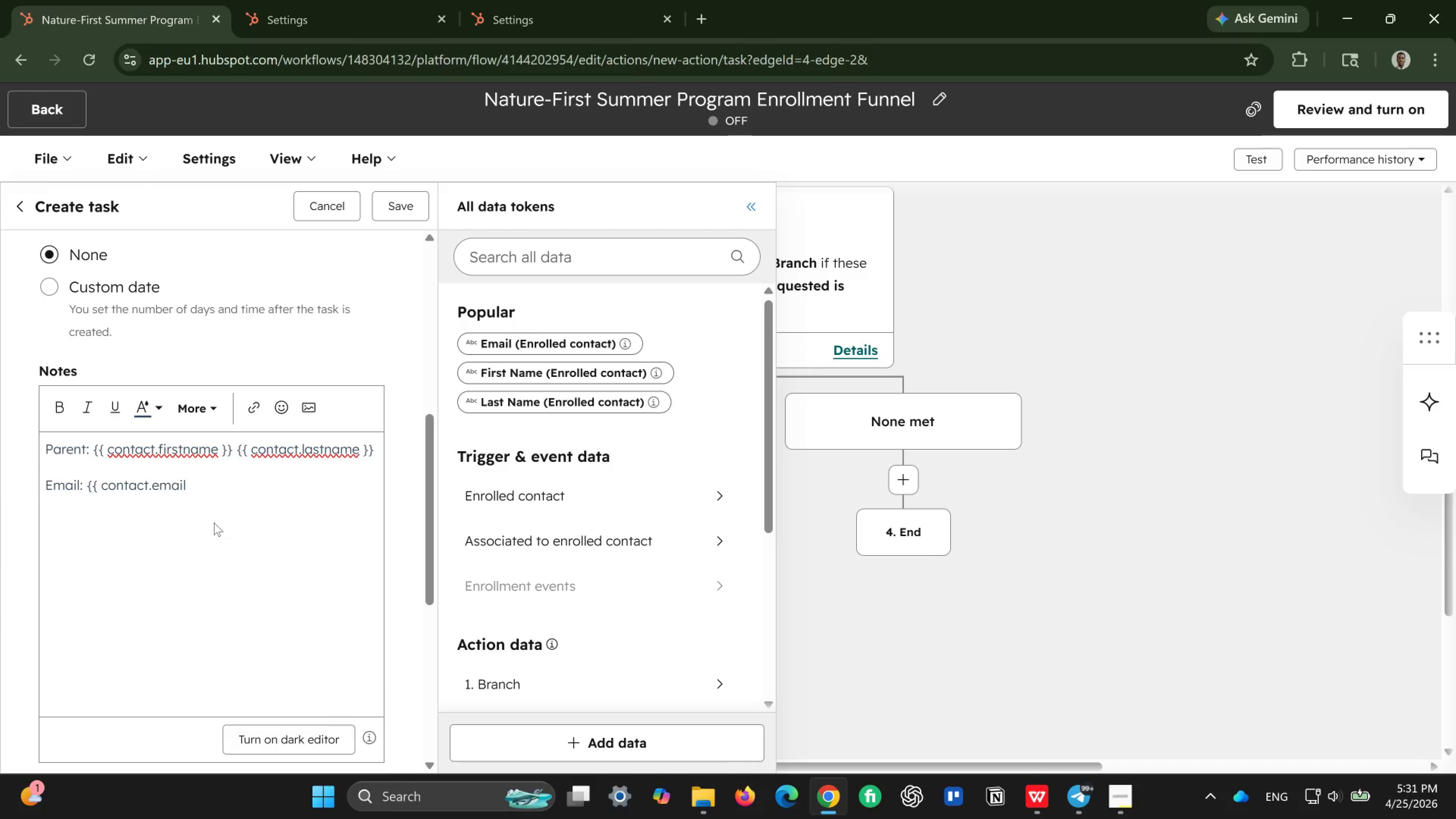 
key(Space)
 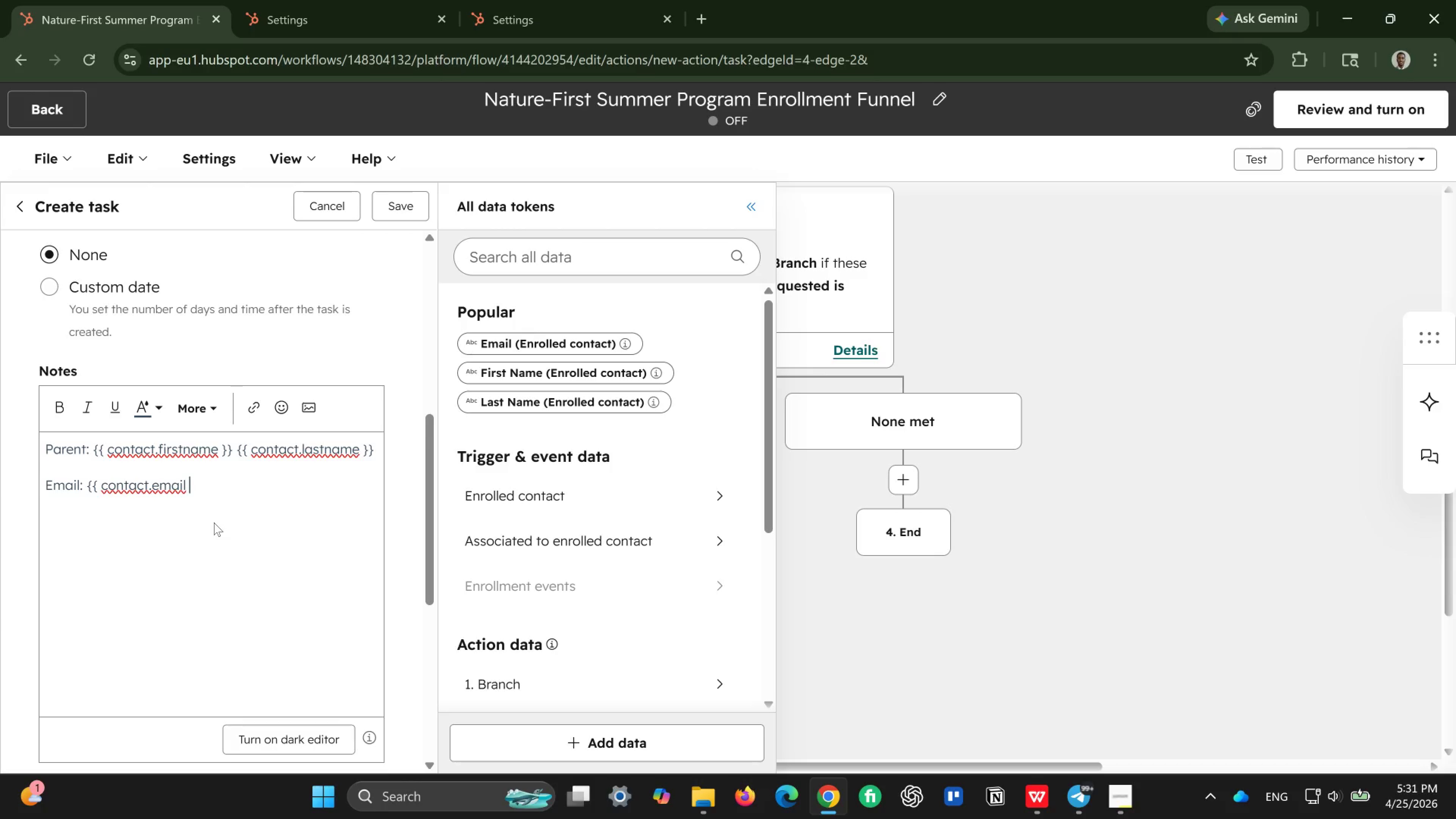 
key(Shift+BracketRight)
 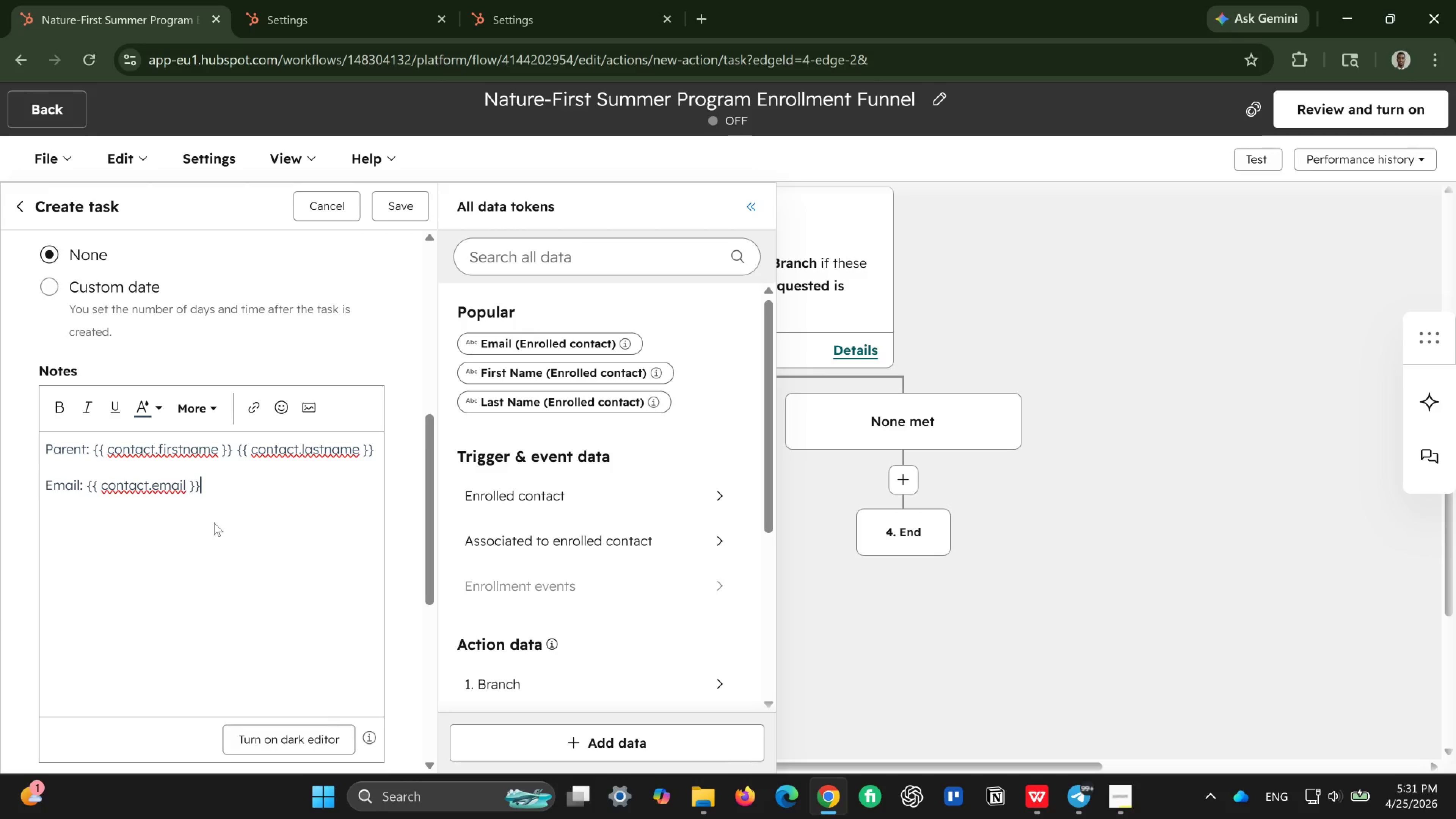 
key(Shift+BracketRight)
 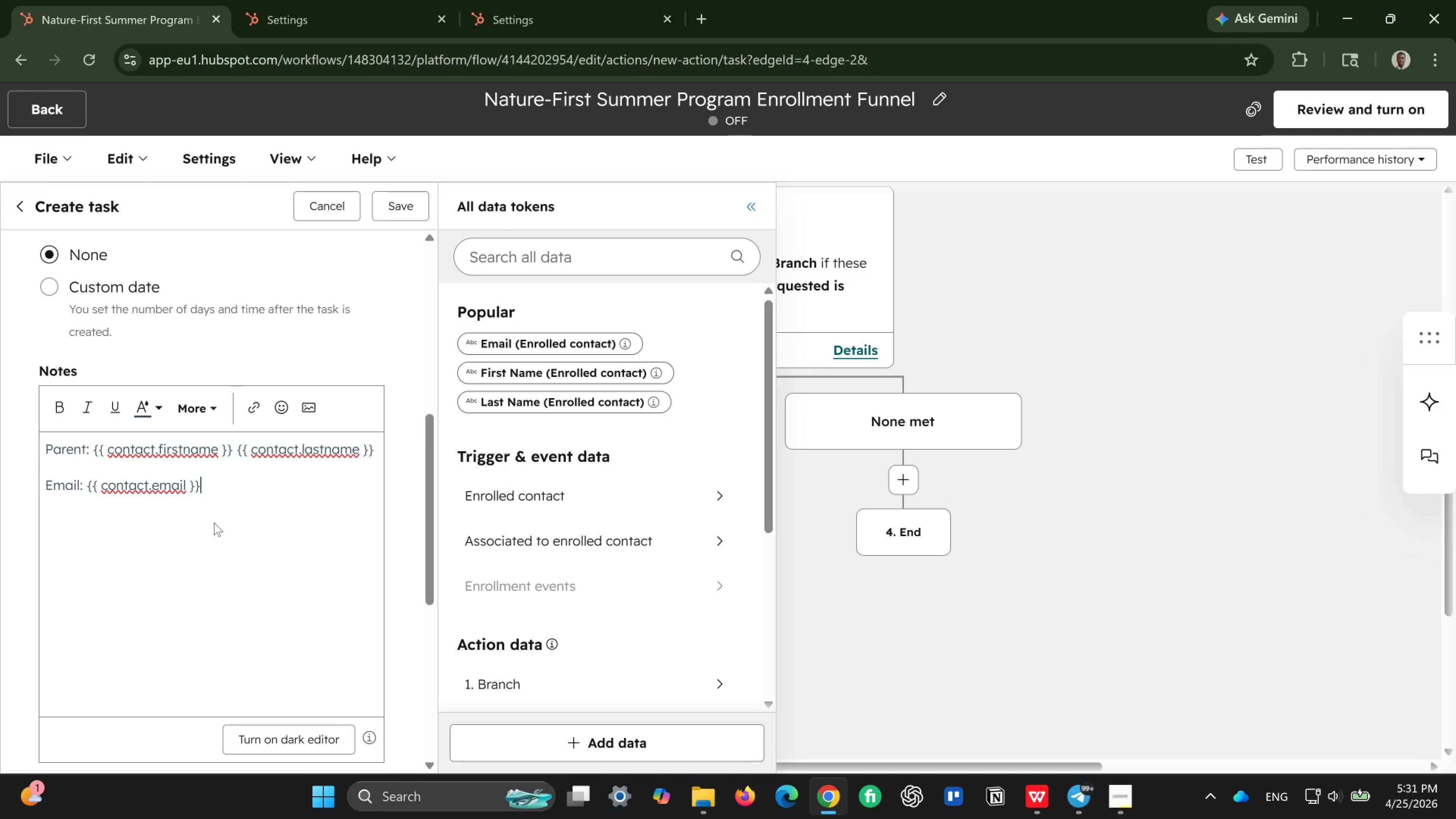 
key(Enter)
 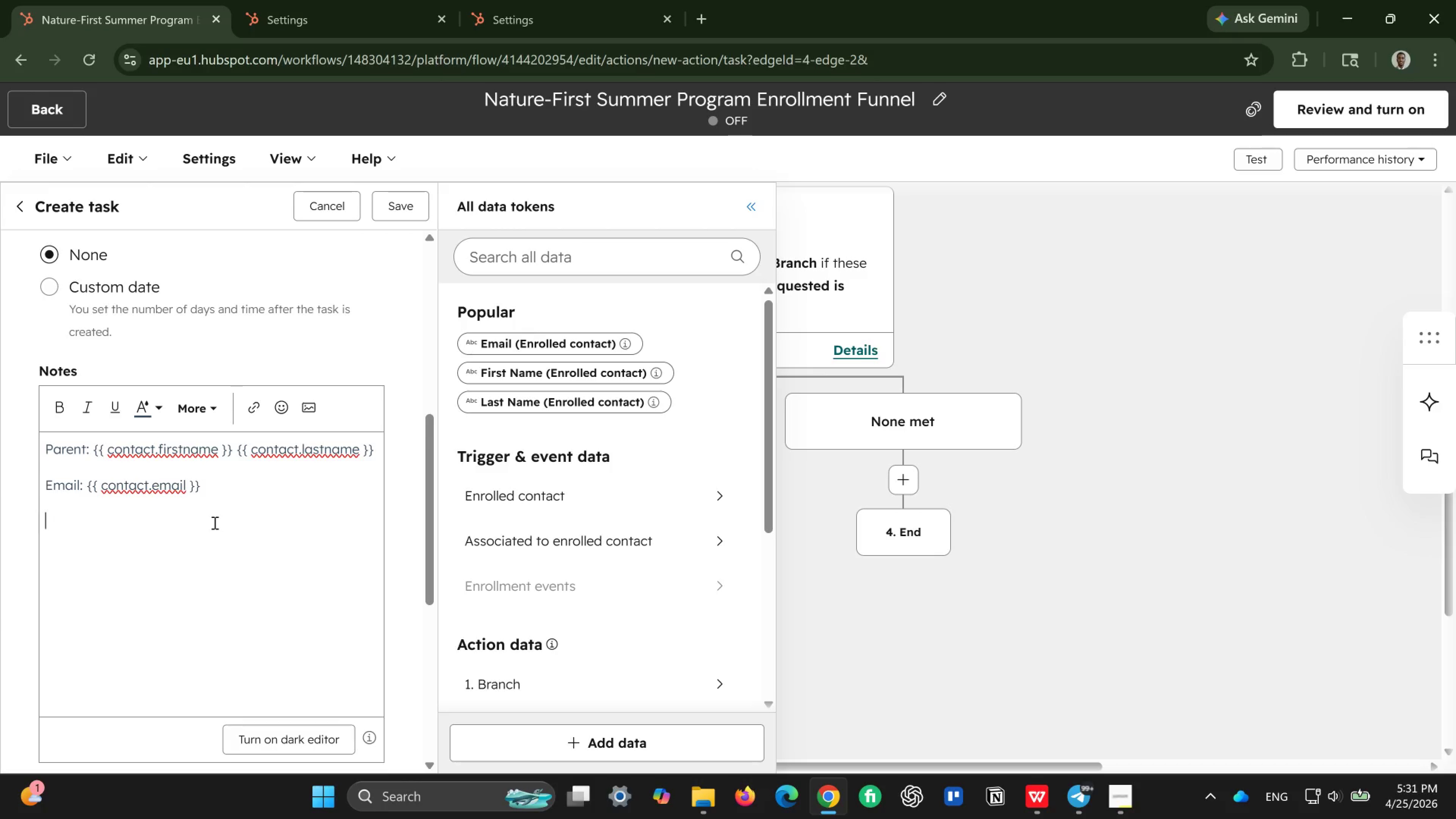 
type(Phone: {{ contact.pn)
key(Backspace)
type(he)
key(Backspace)
type(one }})
 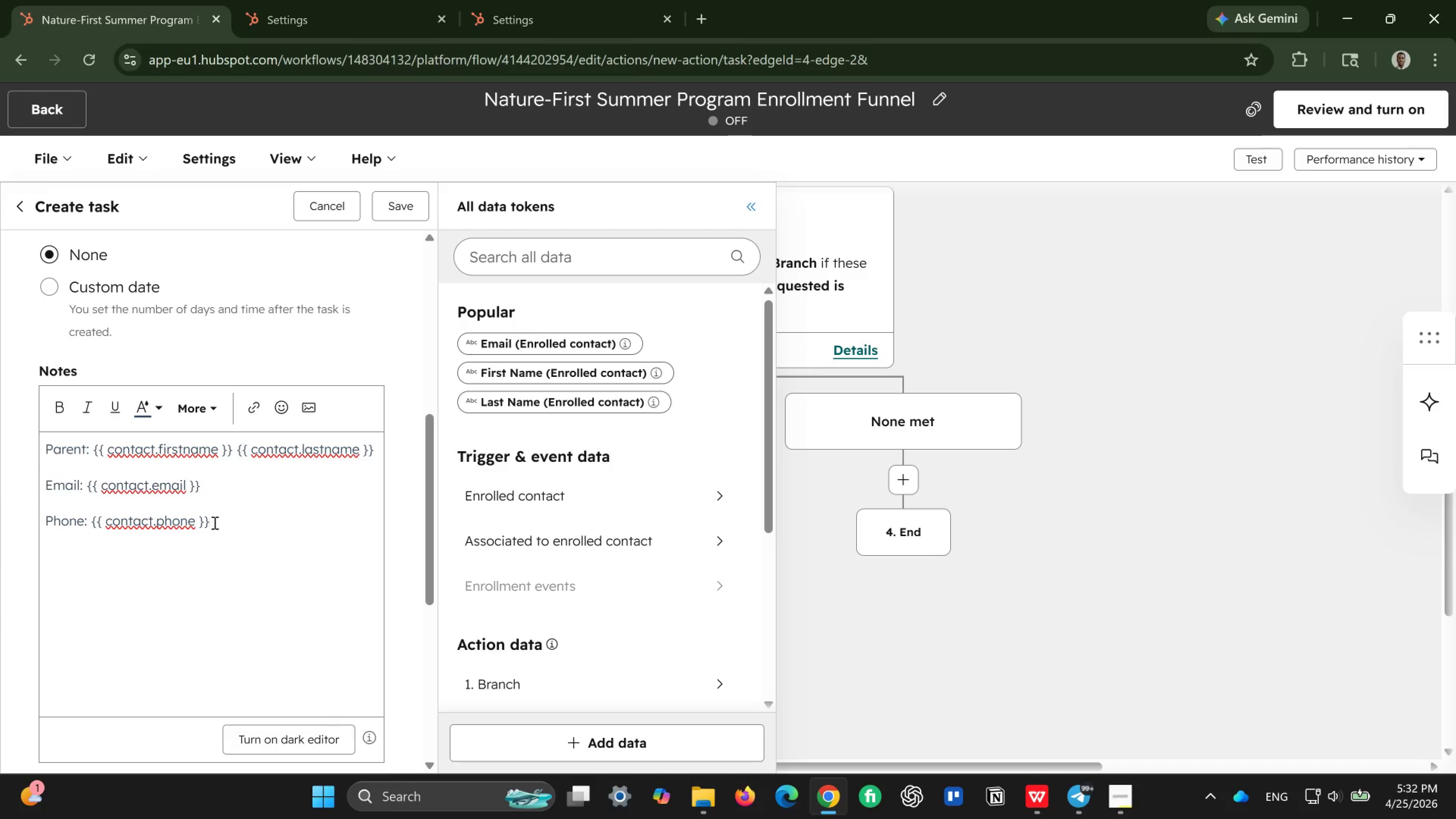 
key(Enter)
 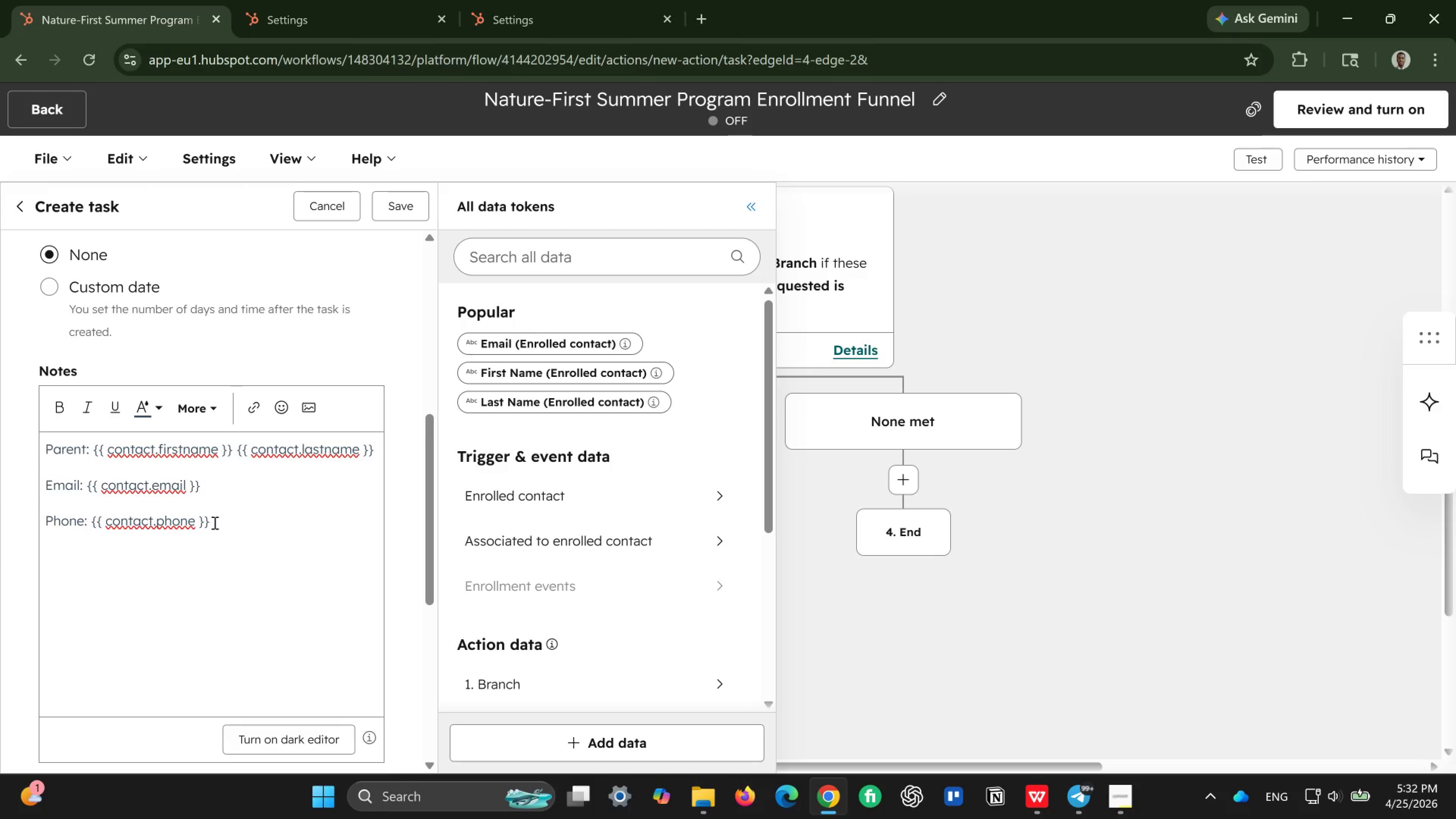 
type(Session: {{ )
 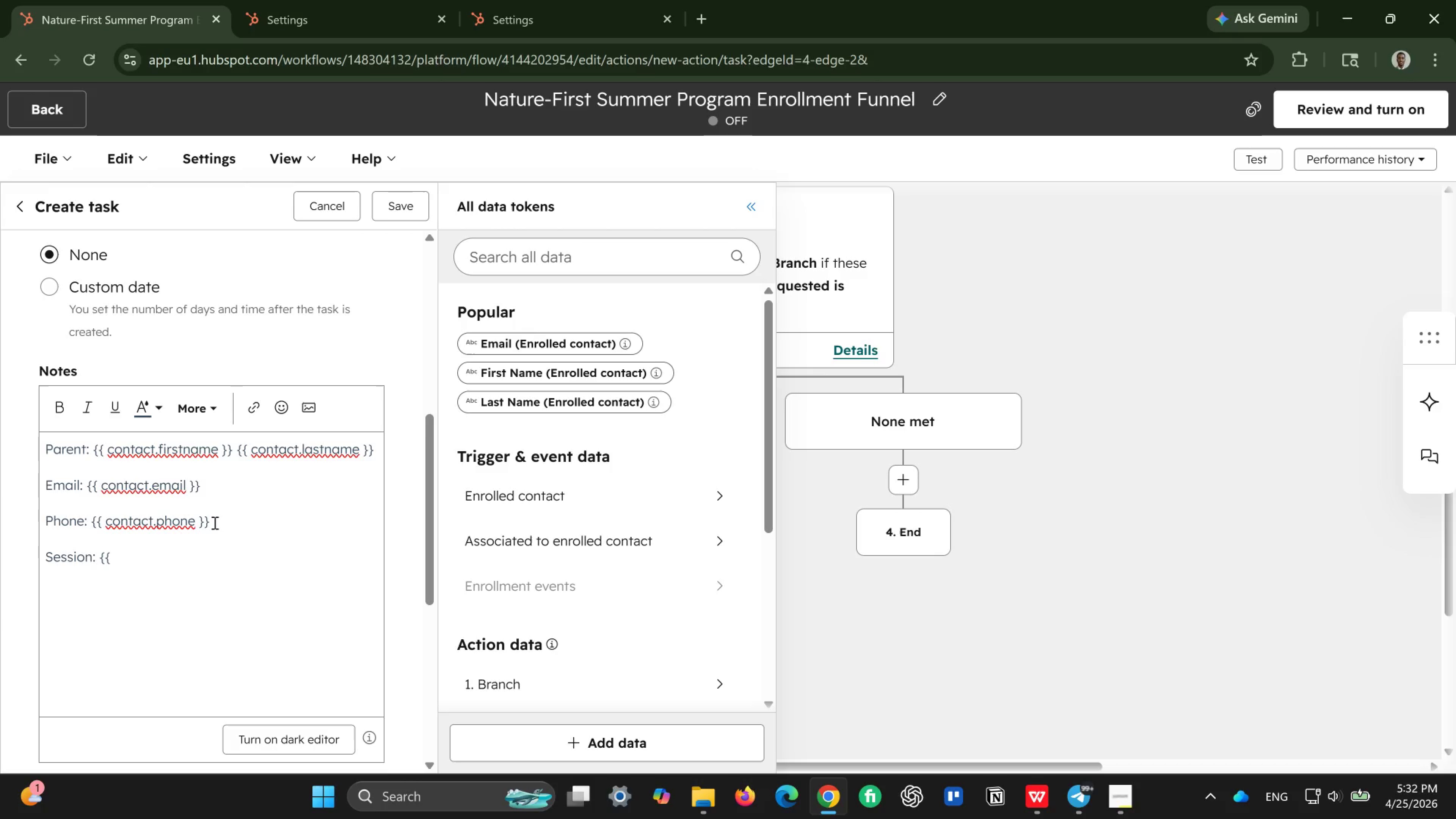 
type(contact,)
key(Backspace)
type(.)
 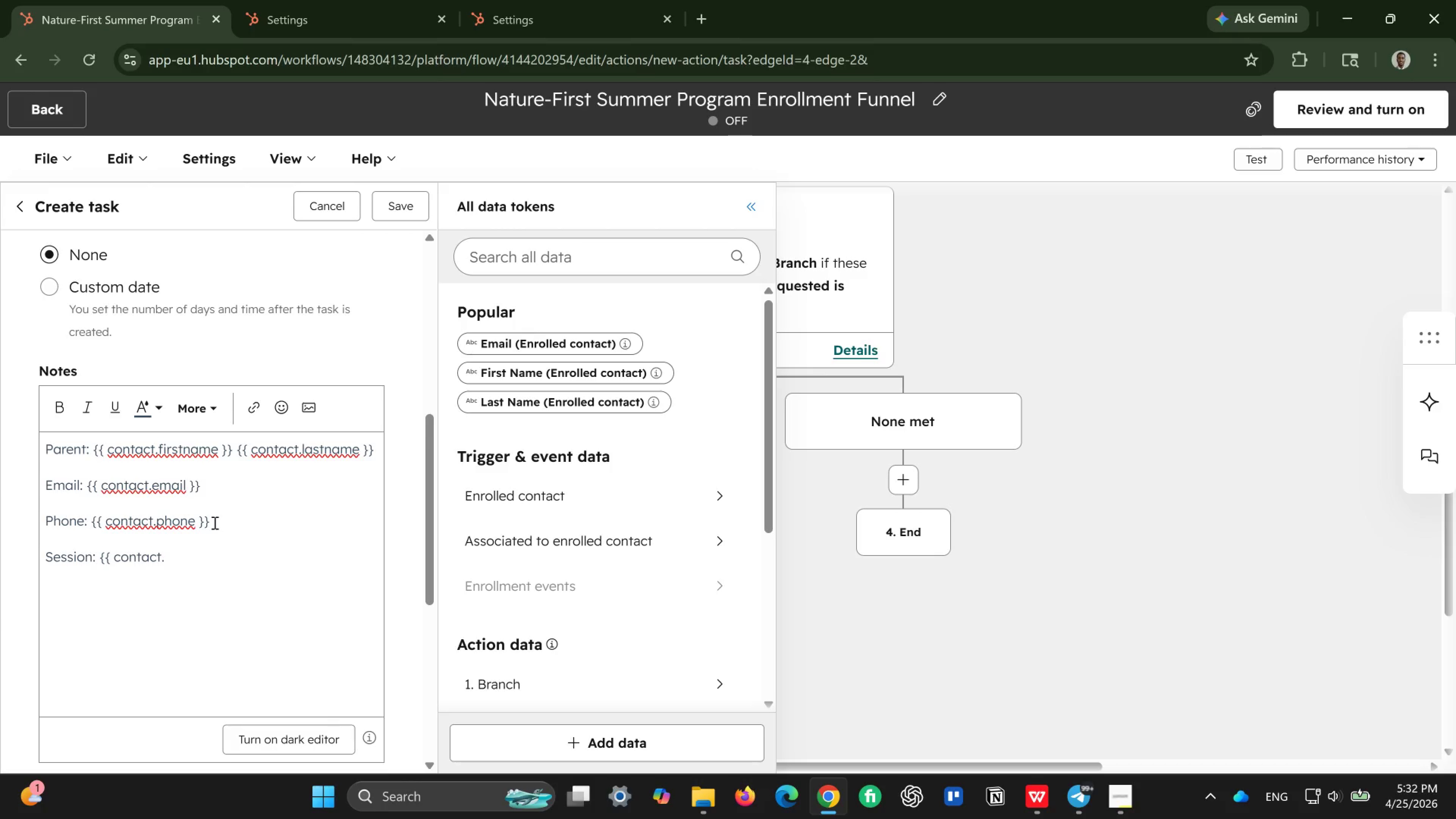 
type(summer_as)
key(Backspace)
key(Backspace)
type(session_)
 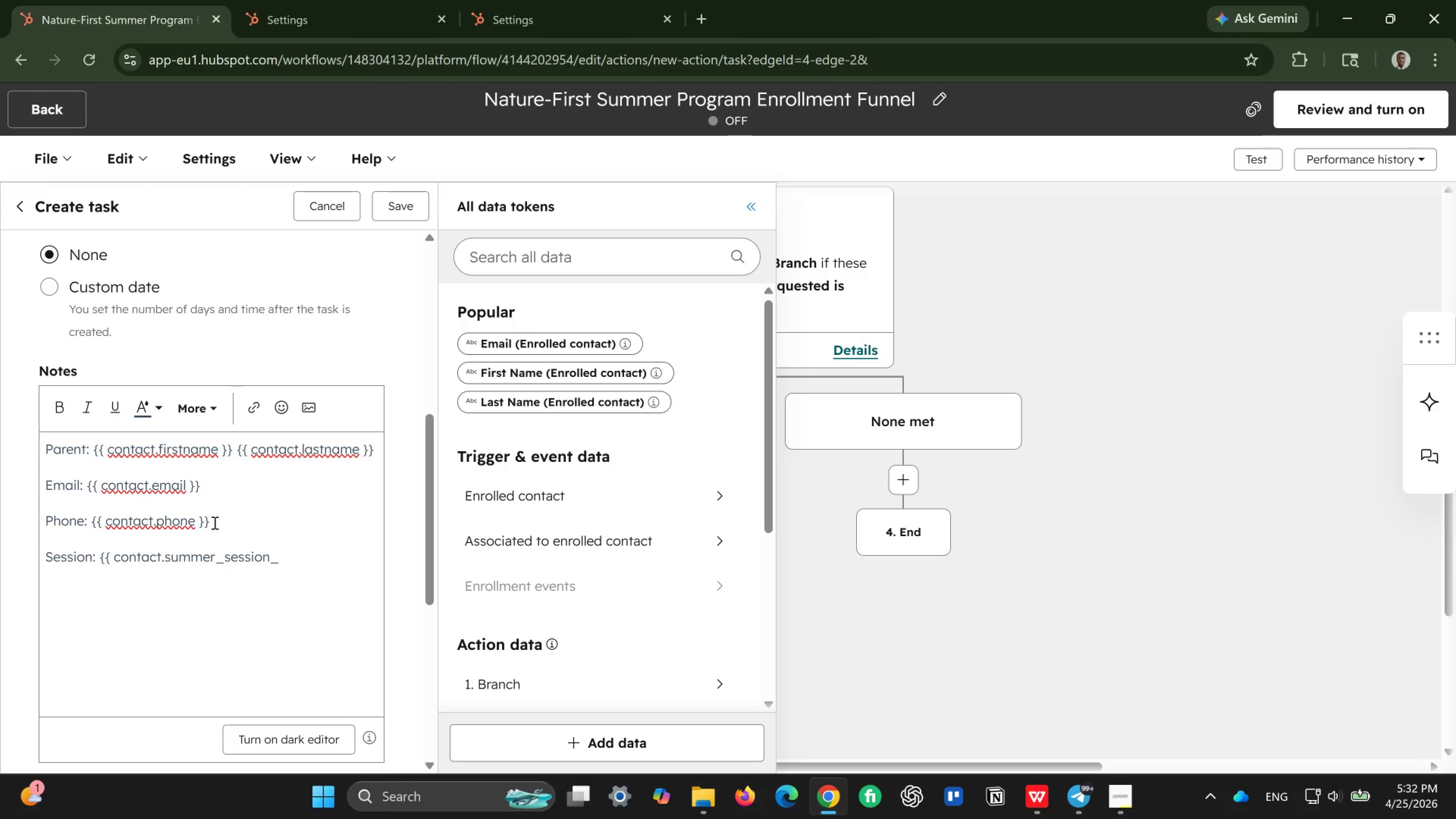 
type(preference }})
 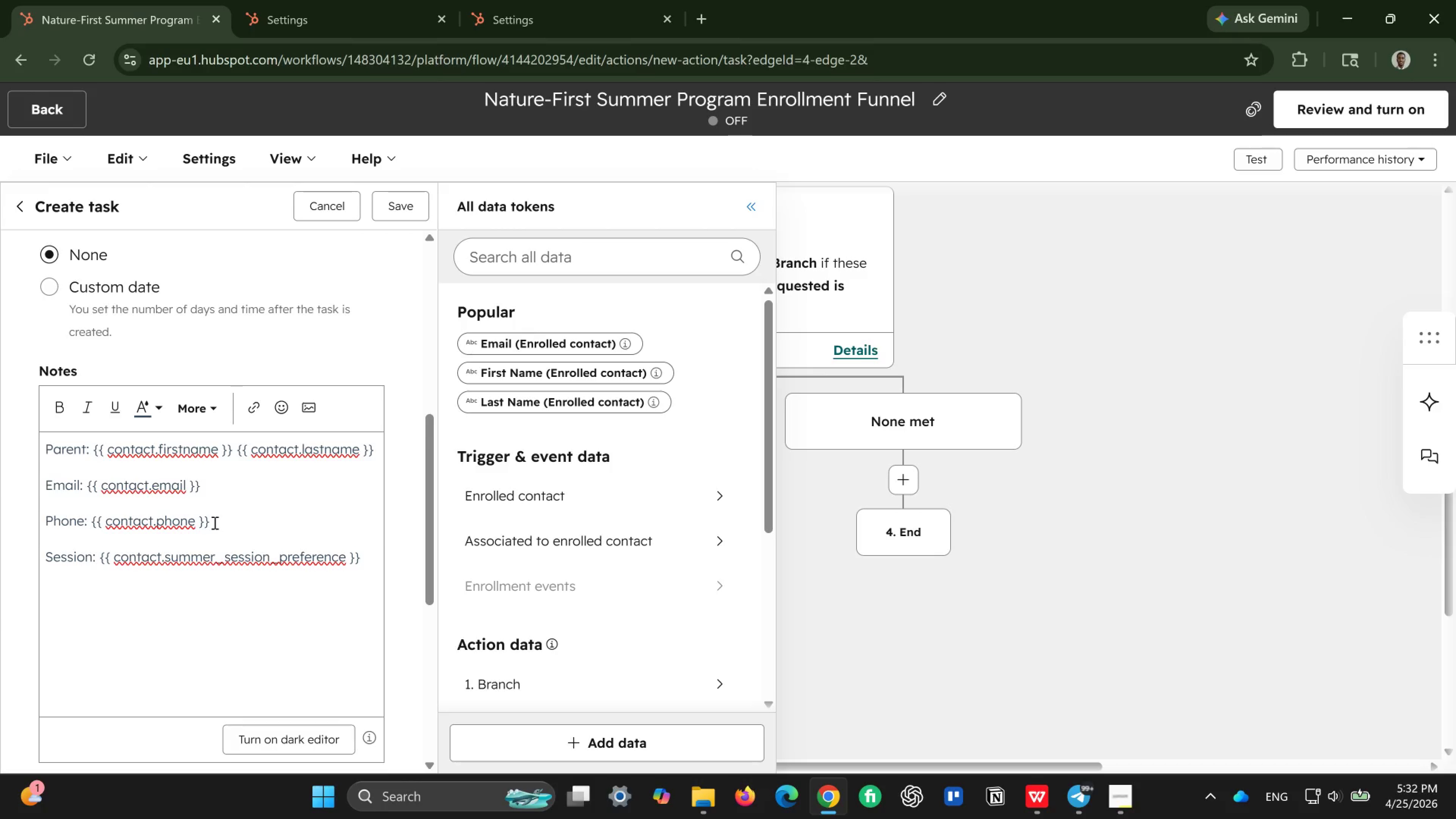 
key(Enter)
 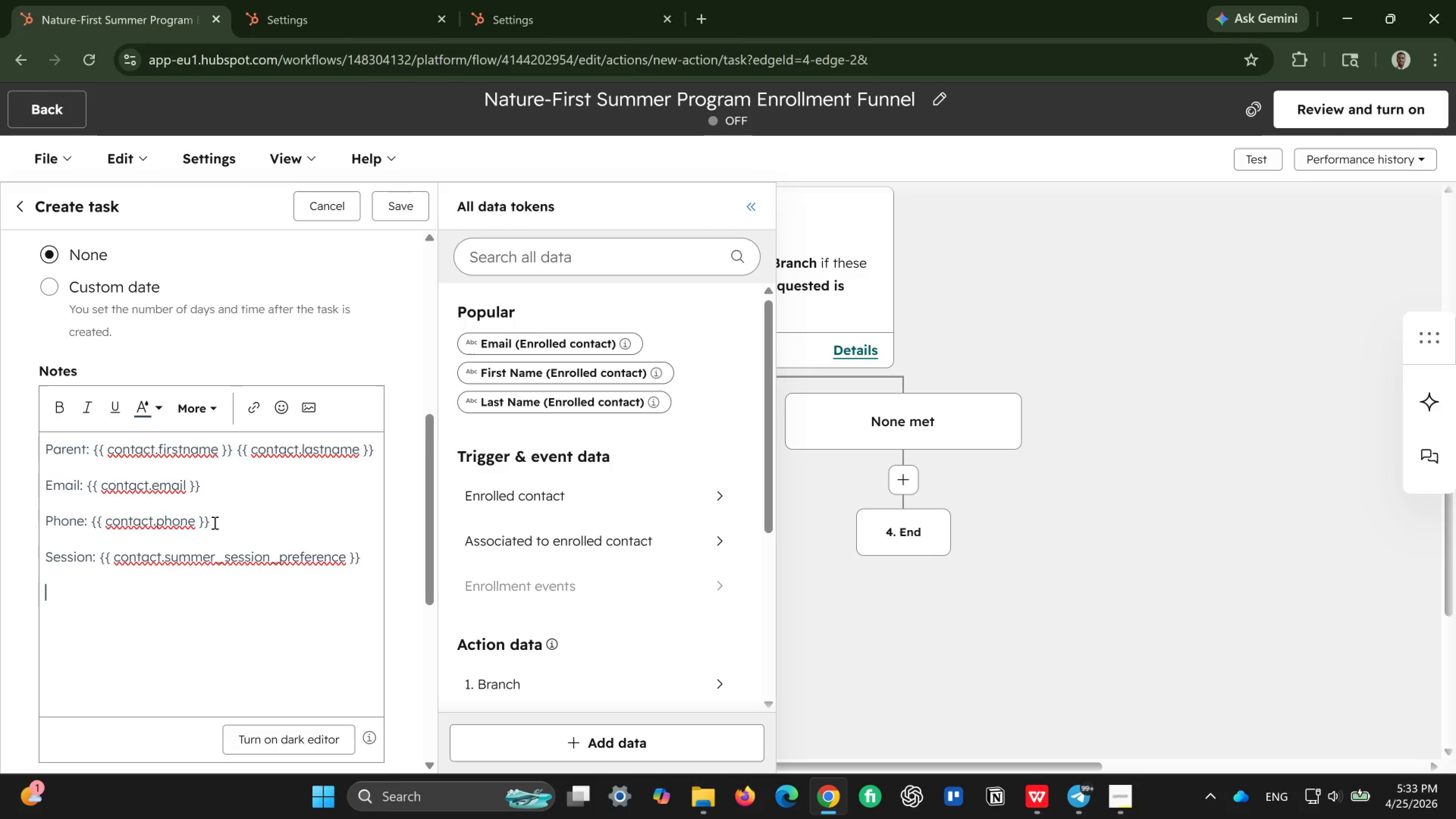 
type(Sr)
key(Backspace)
type(te)
key(Backspace)
type(reet: {{ )
 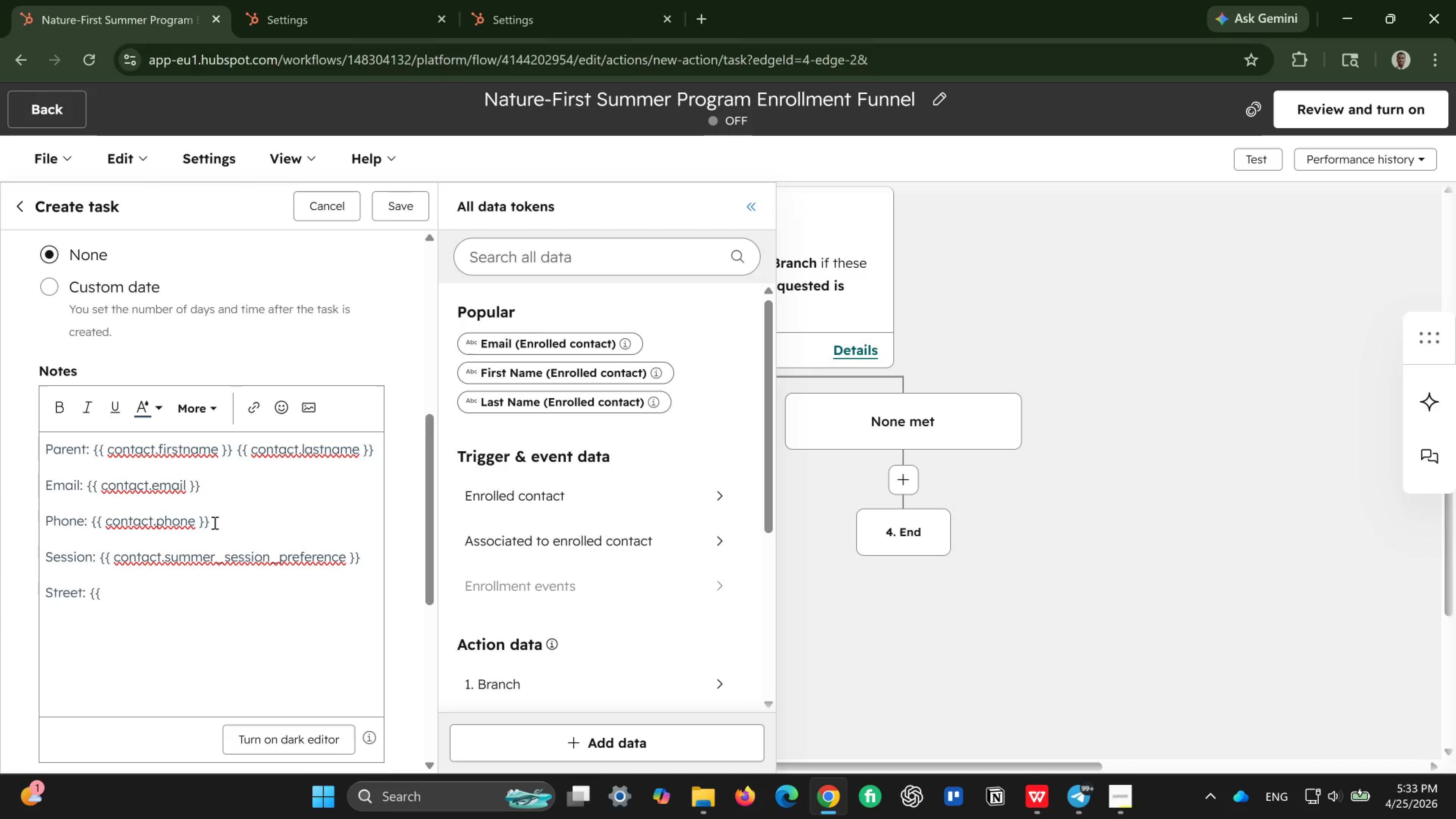 
type(contact.street_address }})
 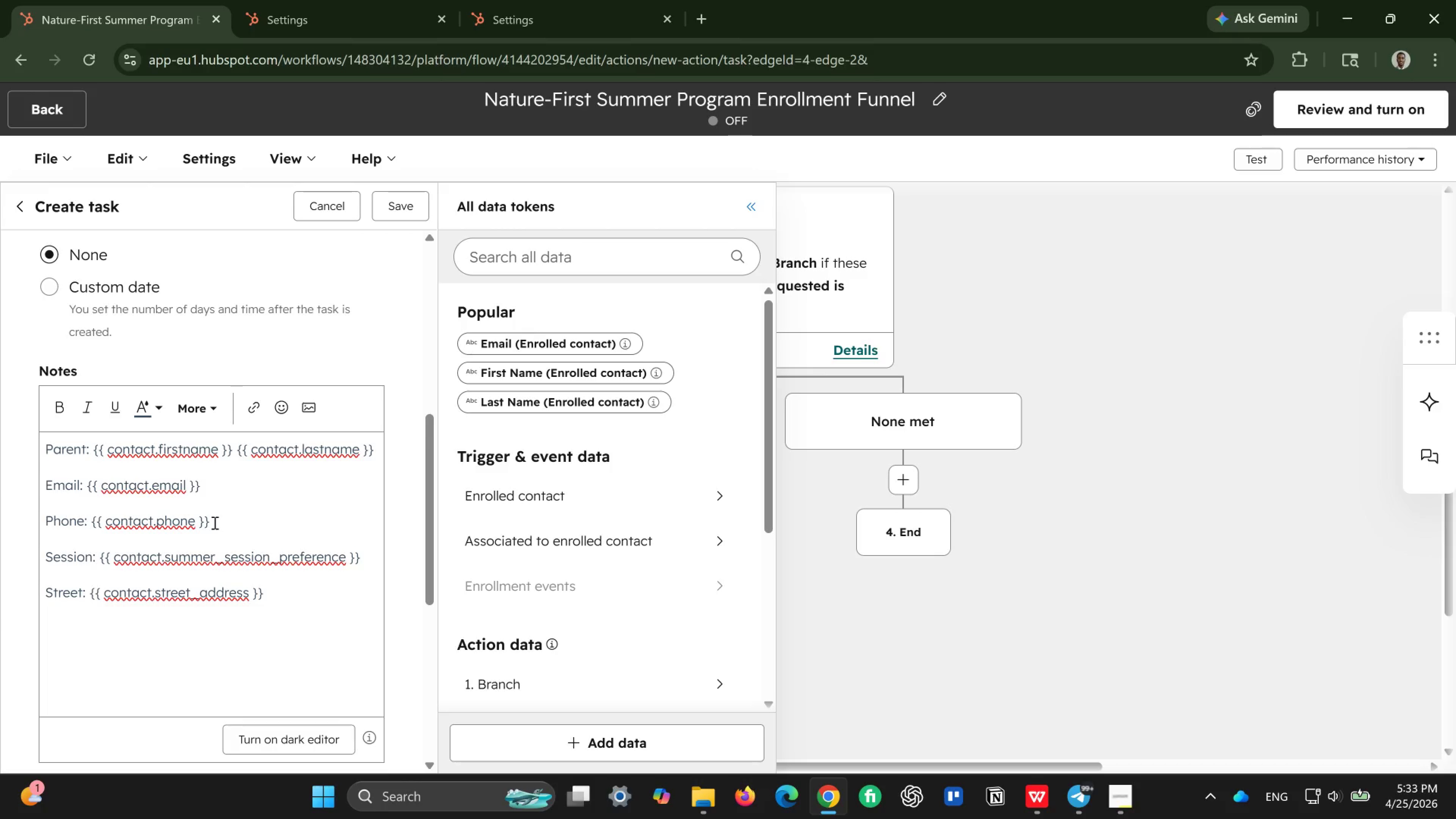 
key(Enter)
 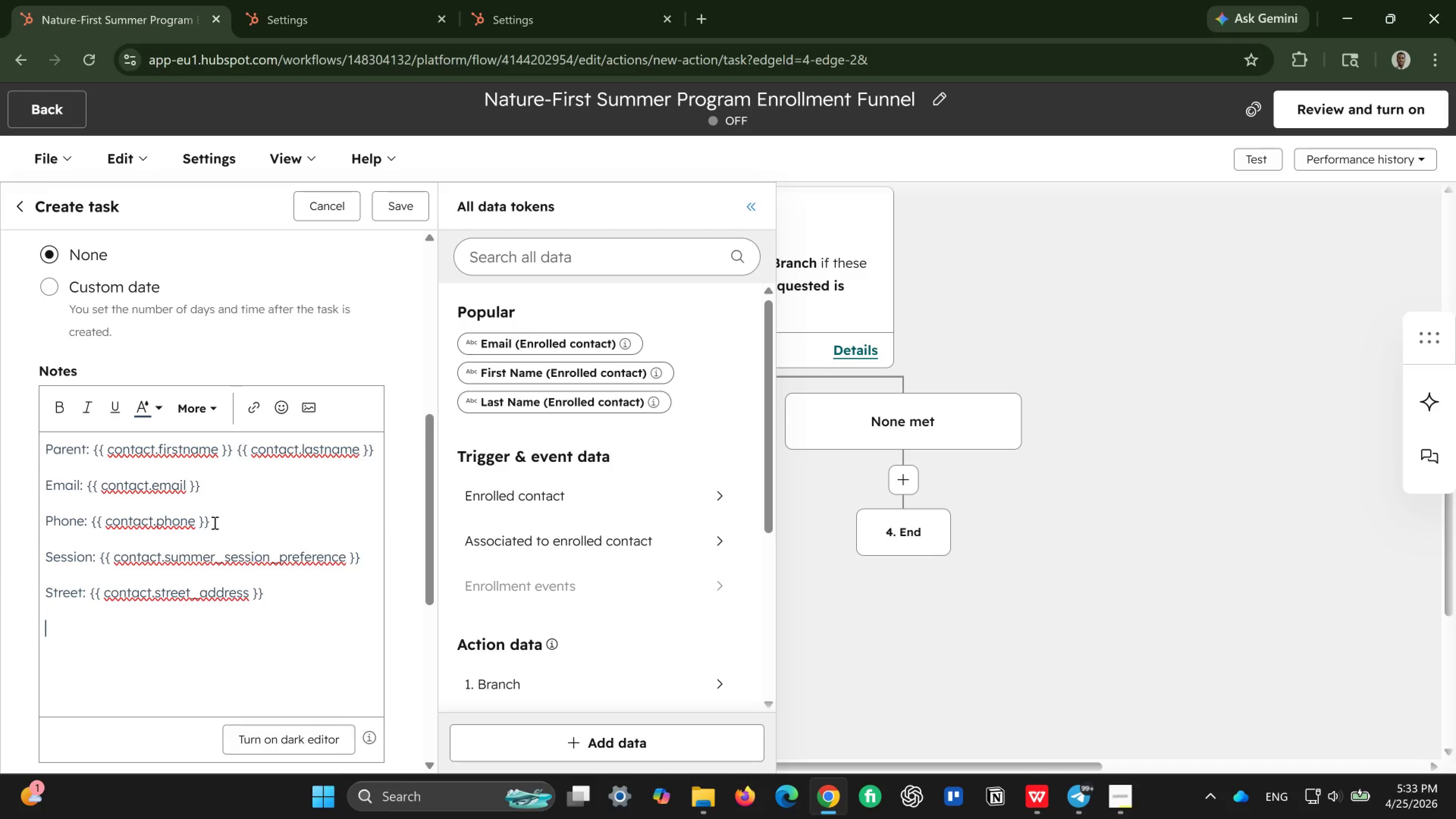 
wait(6.11)
 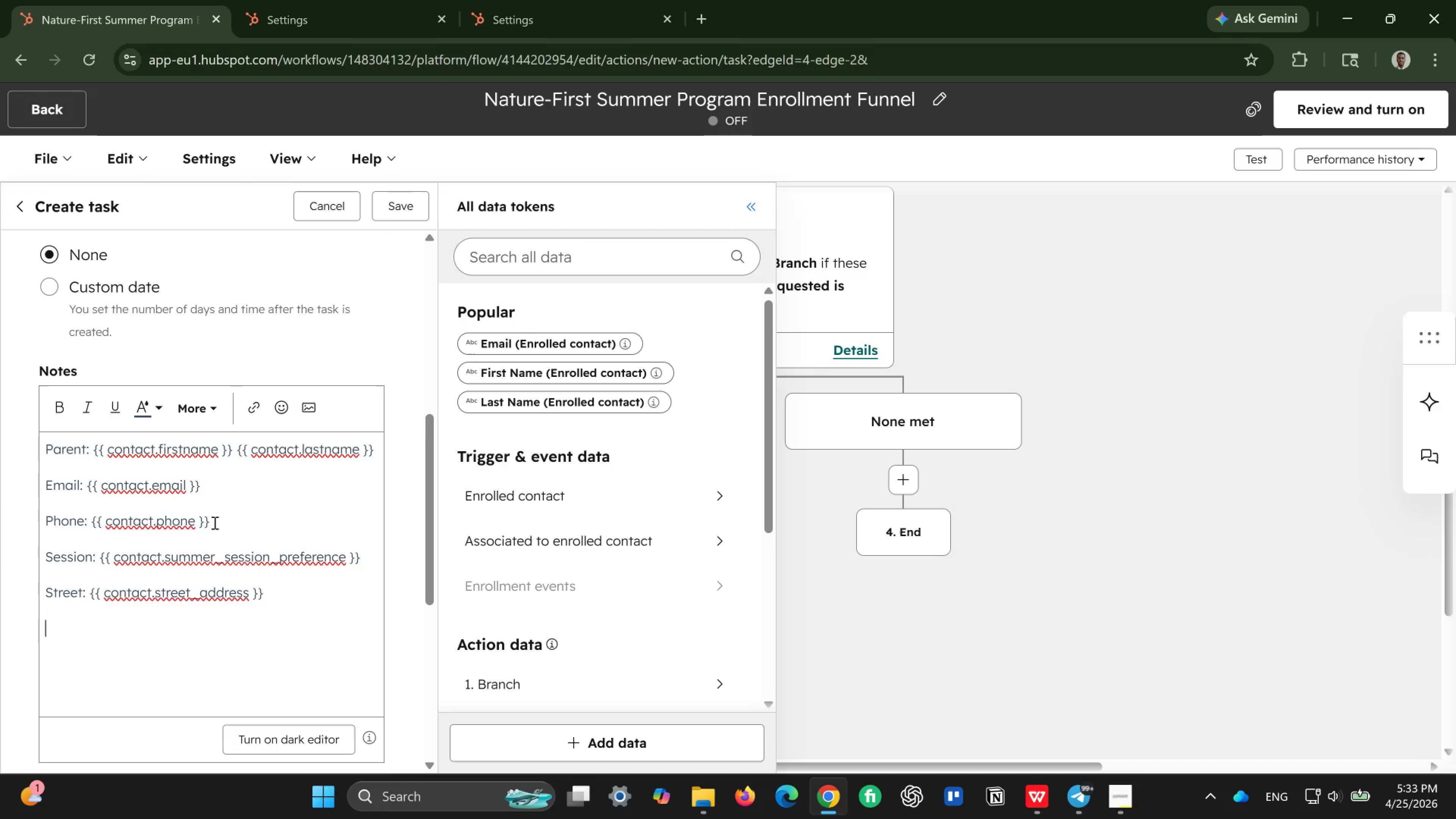 
key(Enter)
 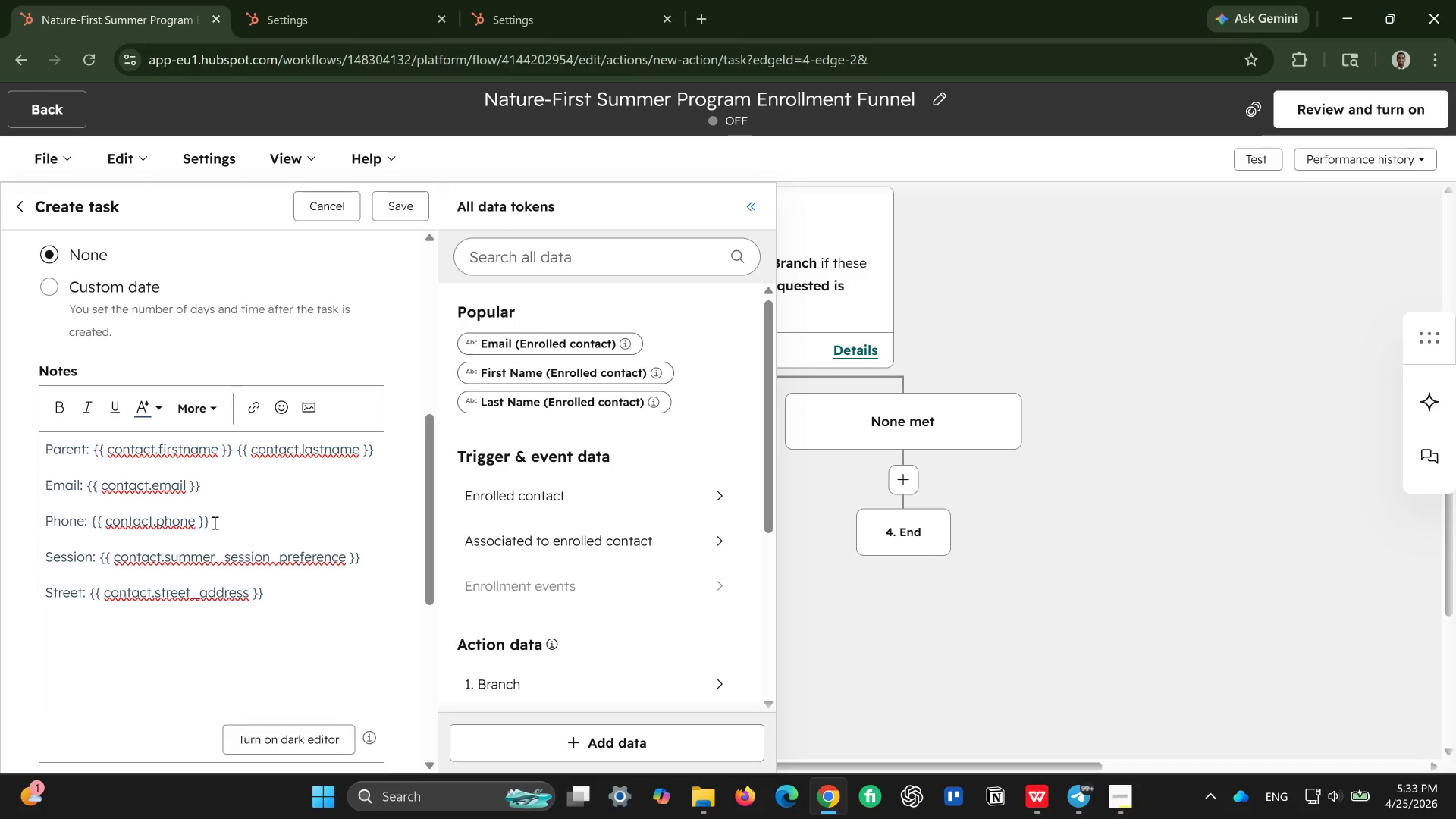 
key(Backspace)
type(City: {{ )
 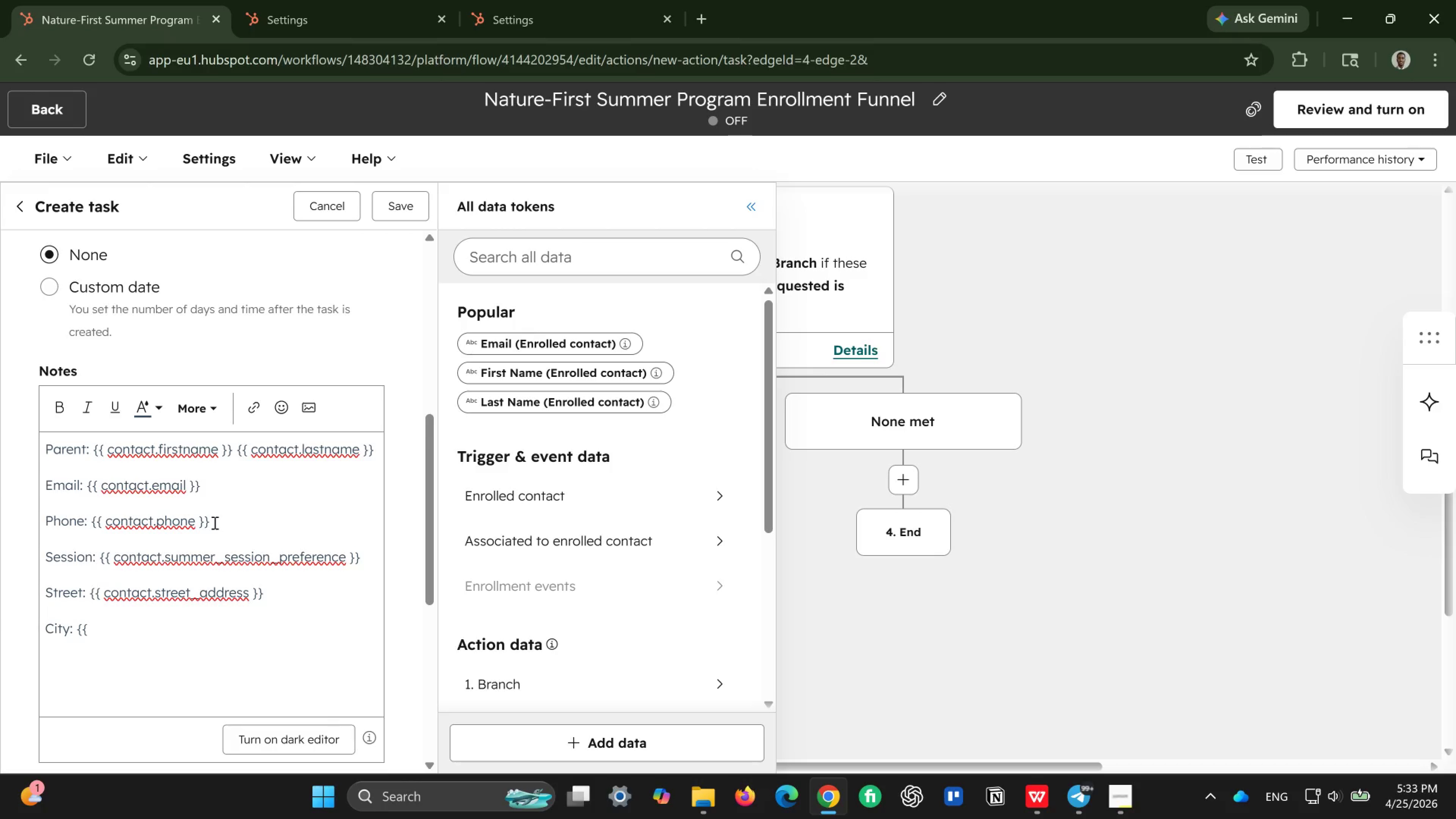 
wait(6.7)
 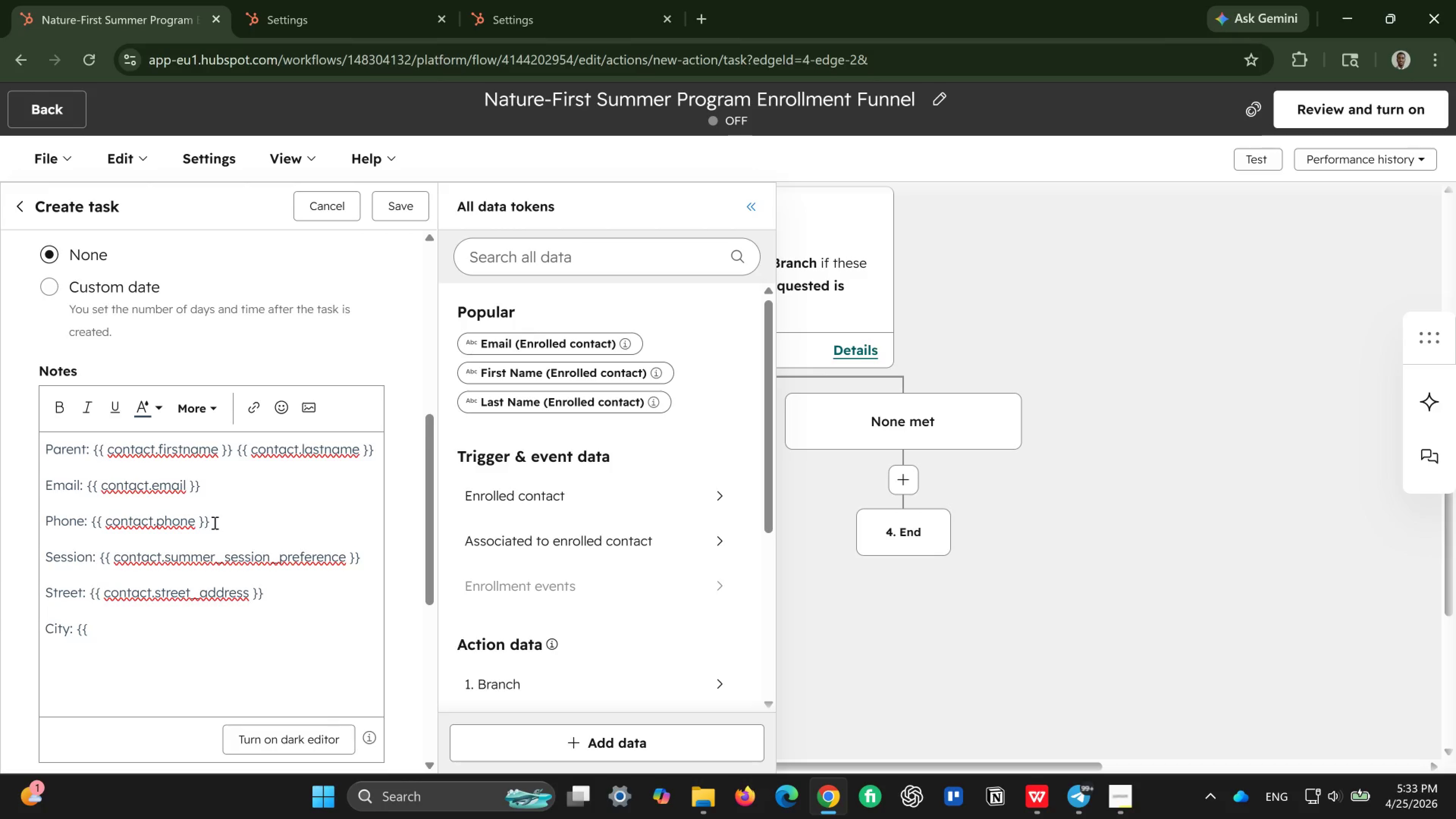 
type(contact.)
 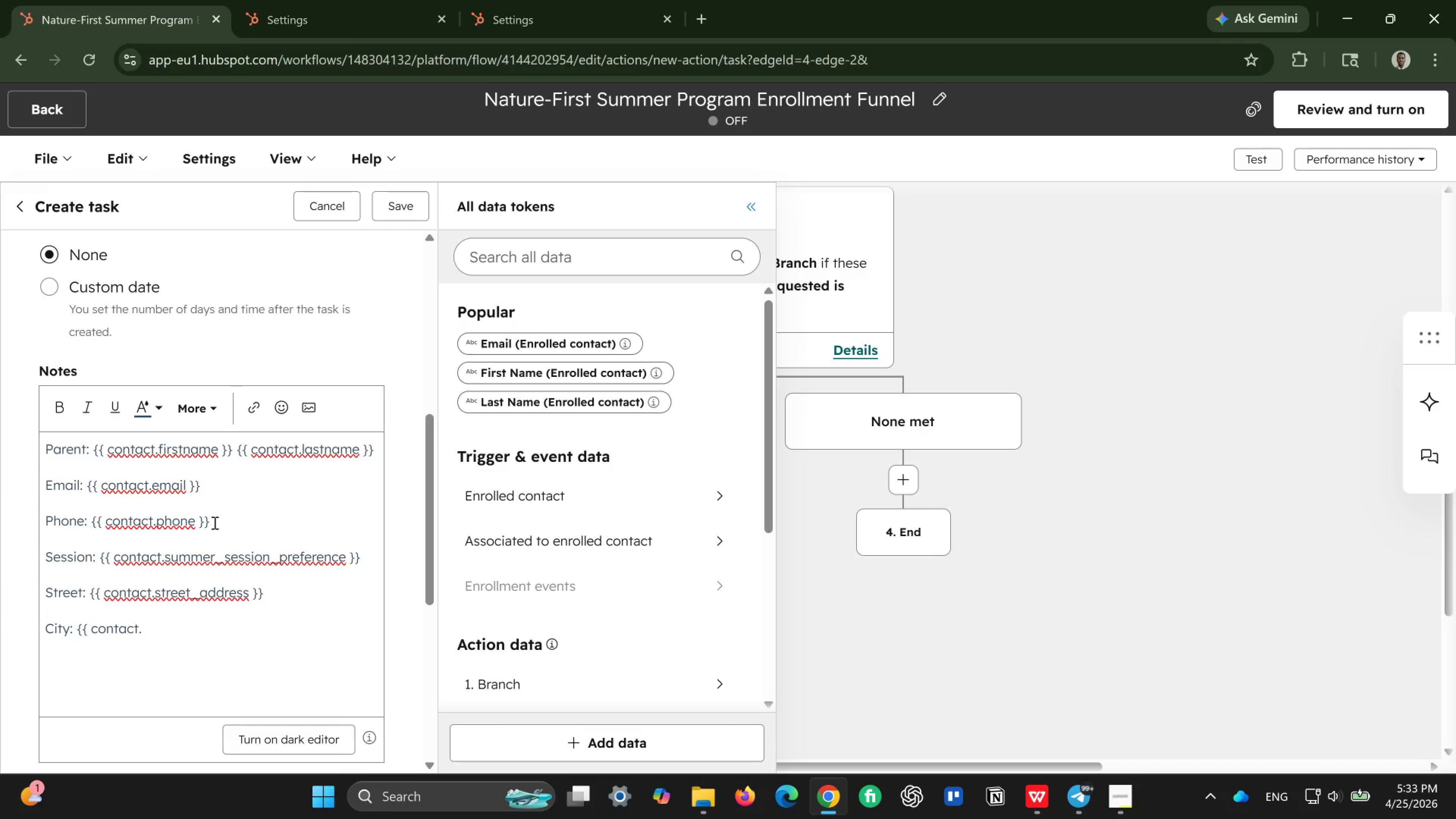 
type(city }})
 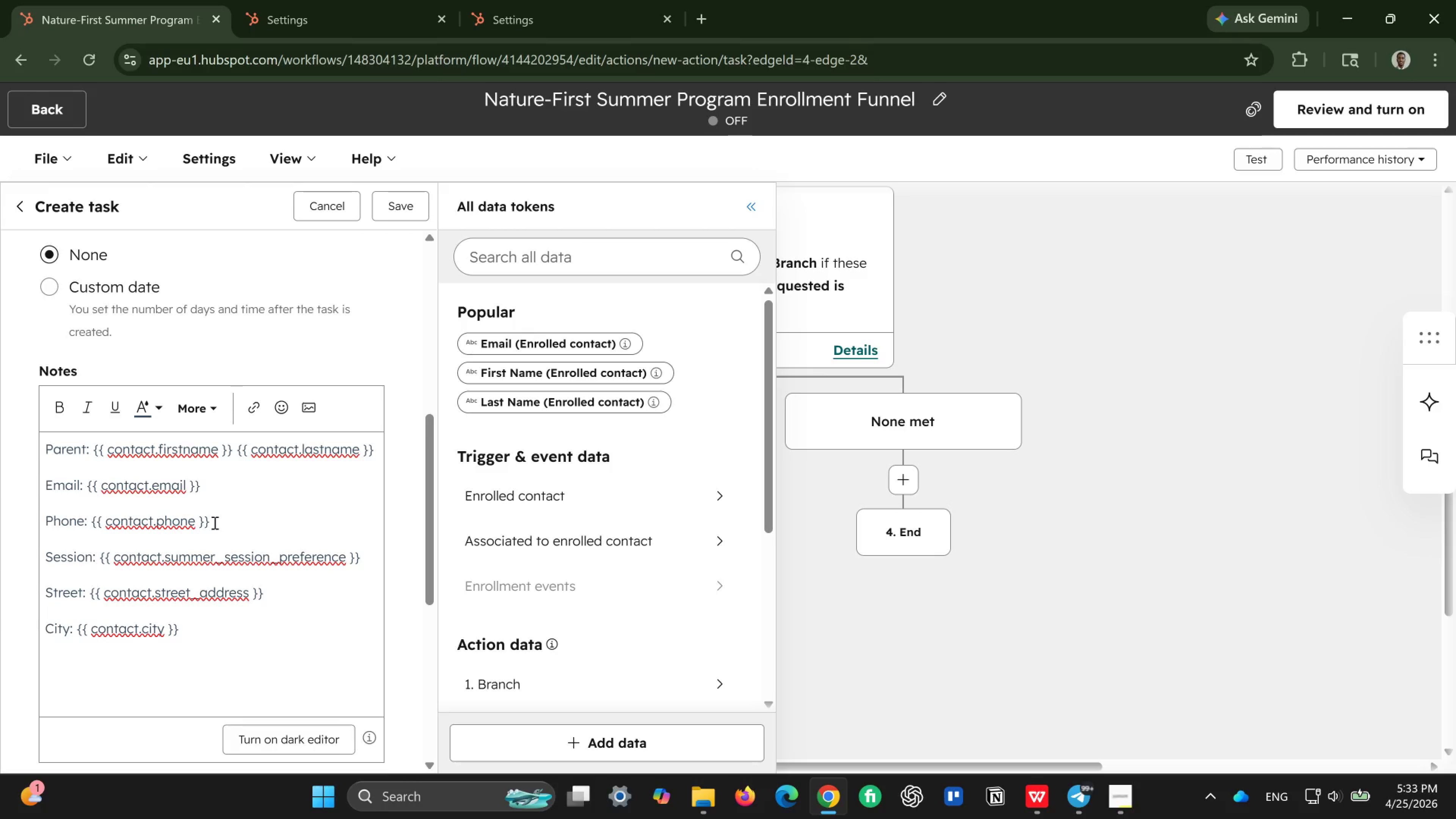 
key(Enter)
 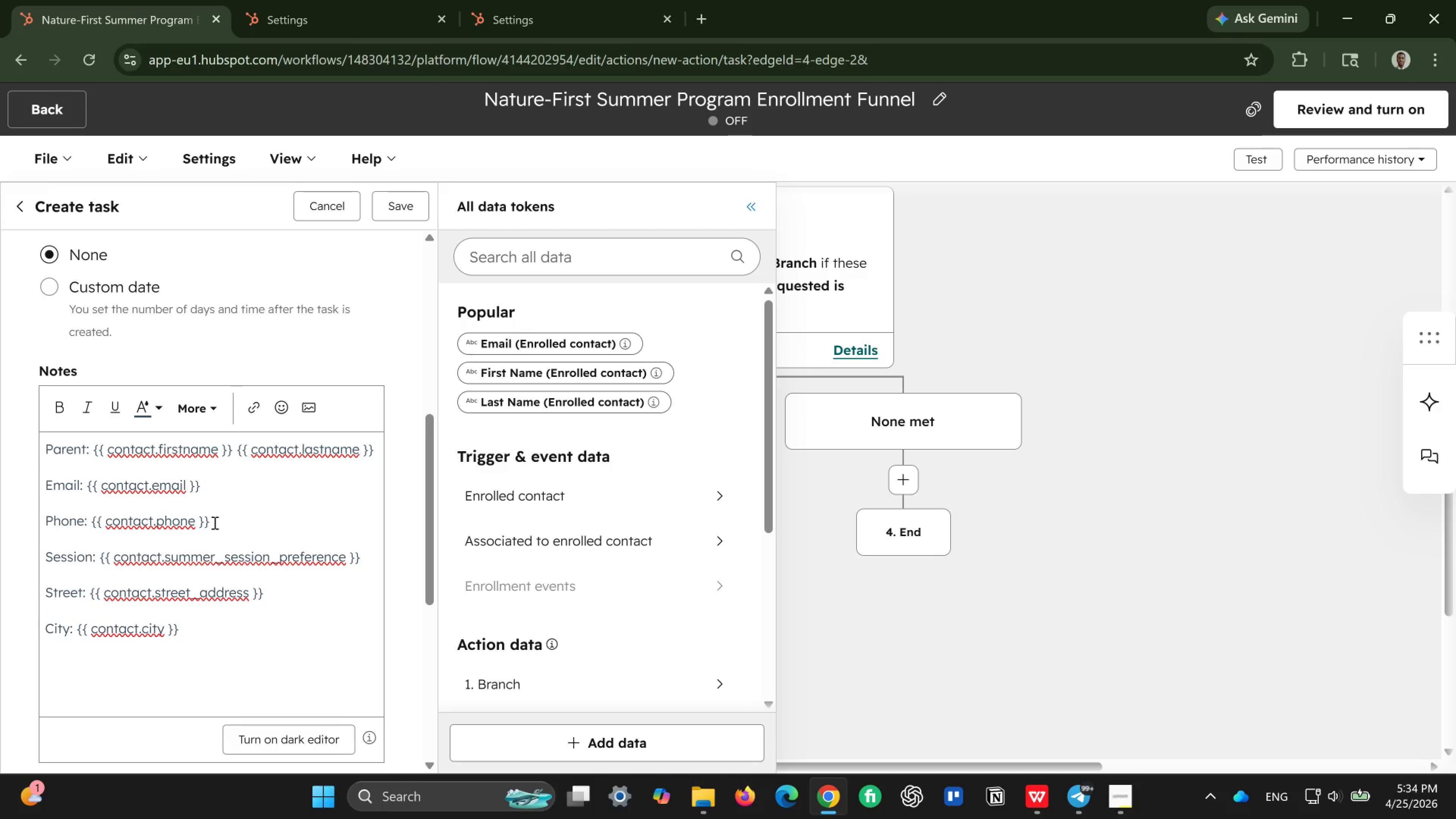 
wait(6.83)
 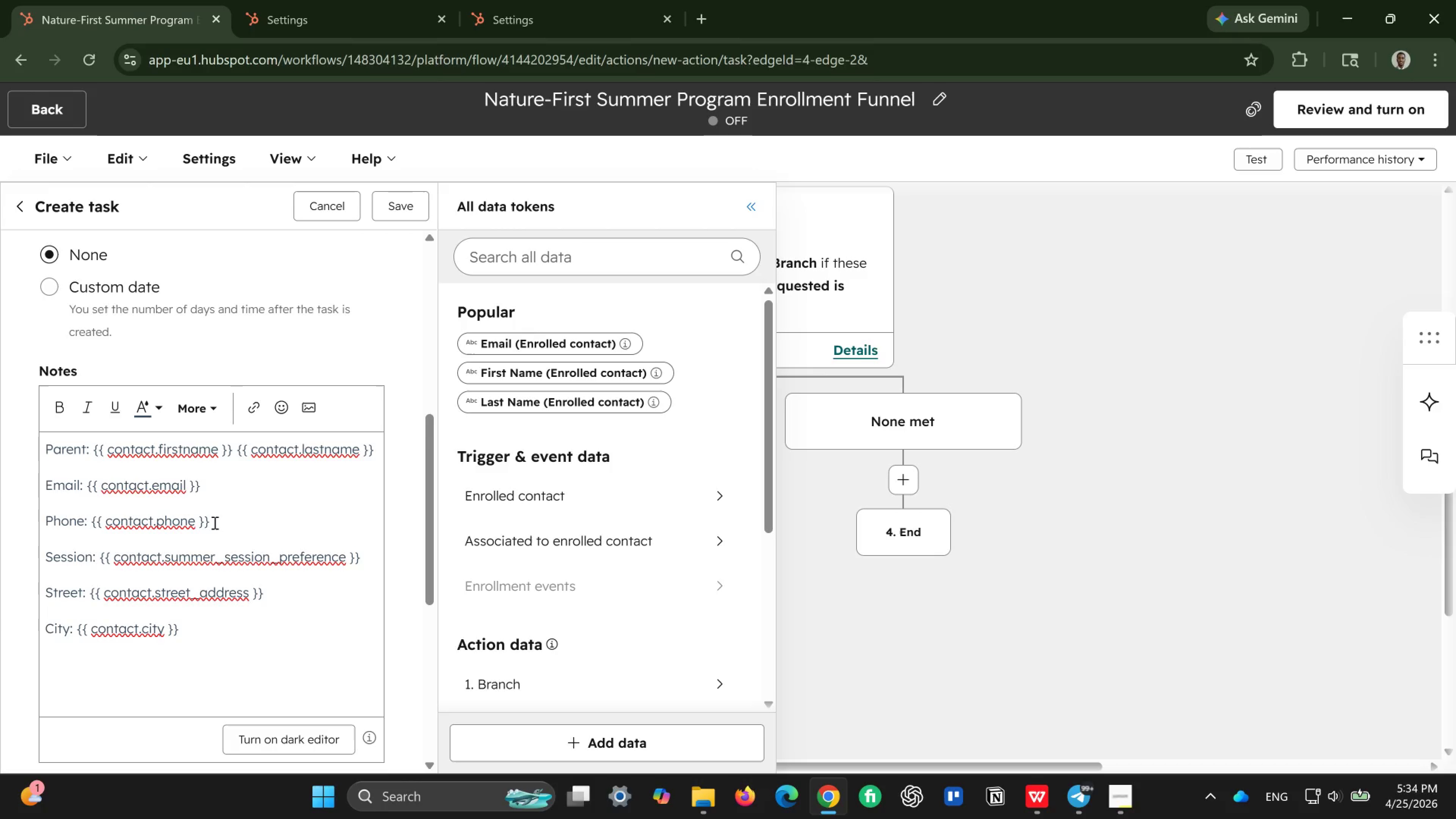 
type(State: {{ contact.state }})
 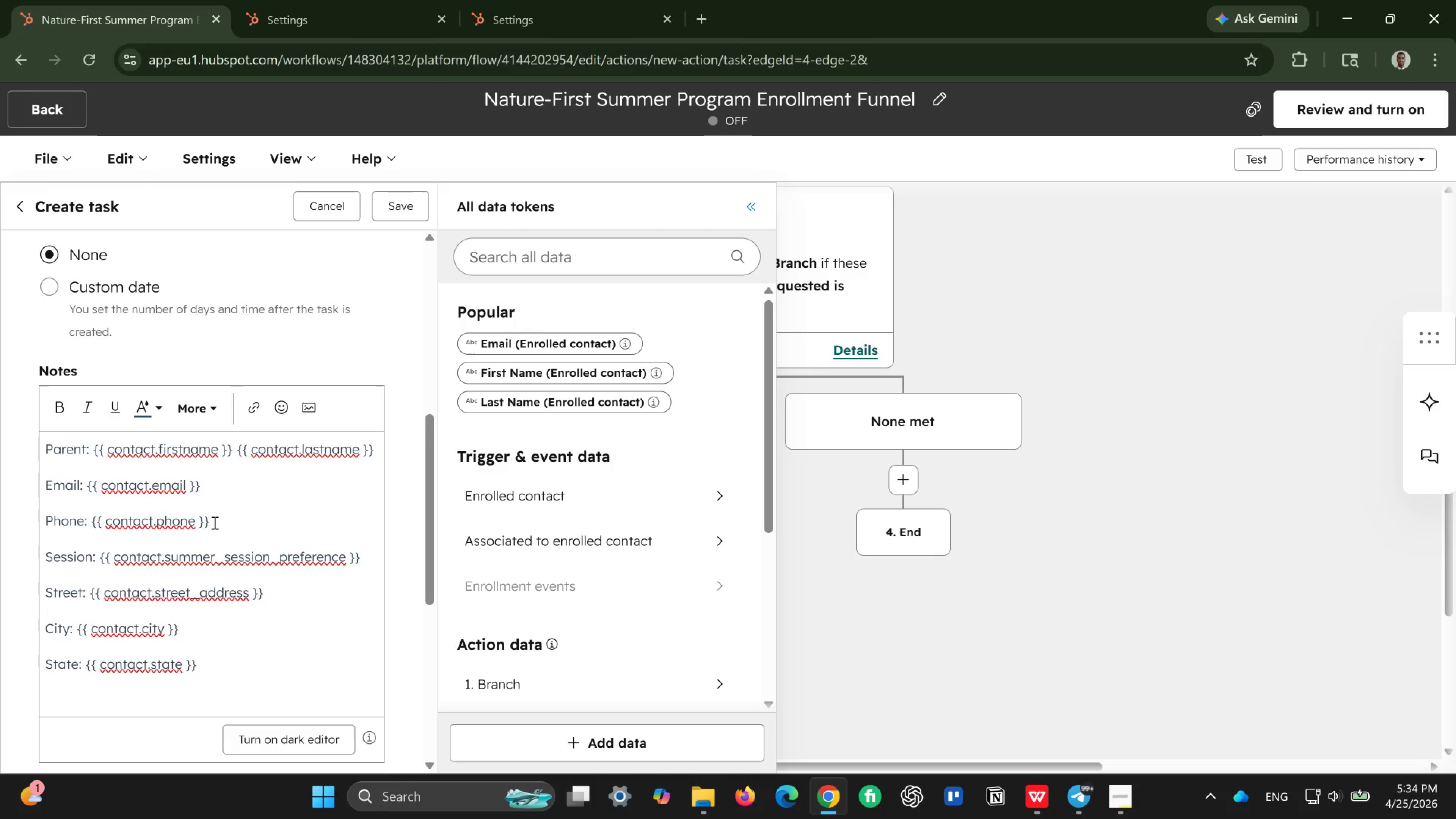 
key(Enter)
 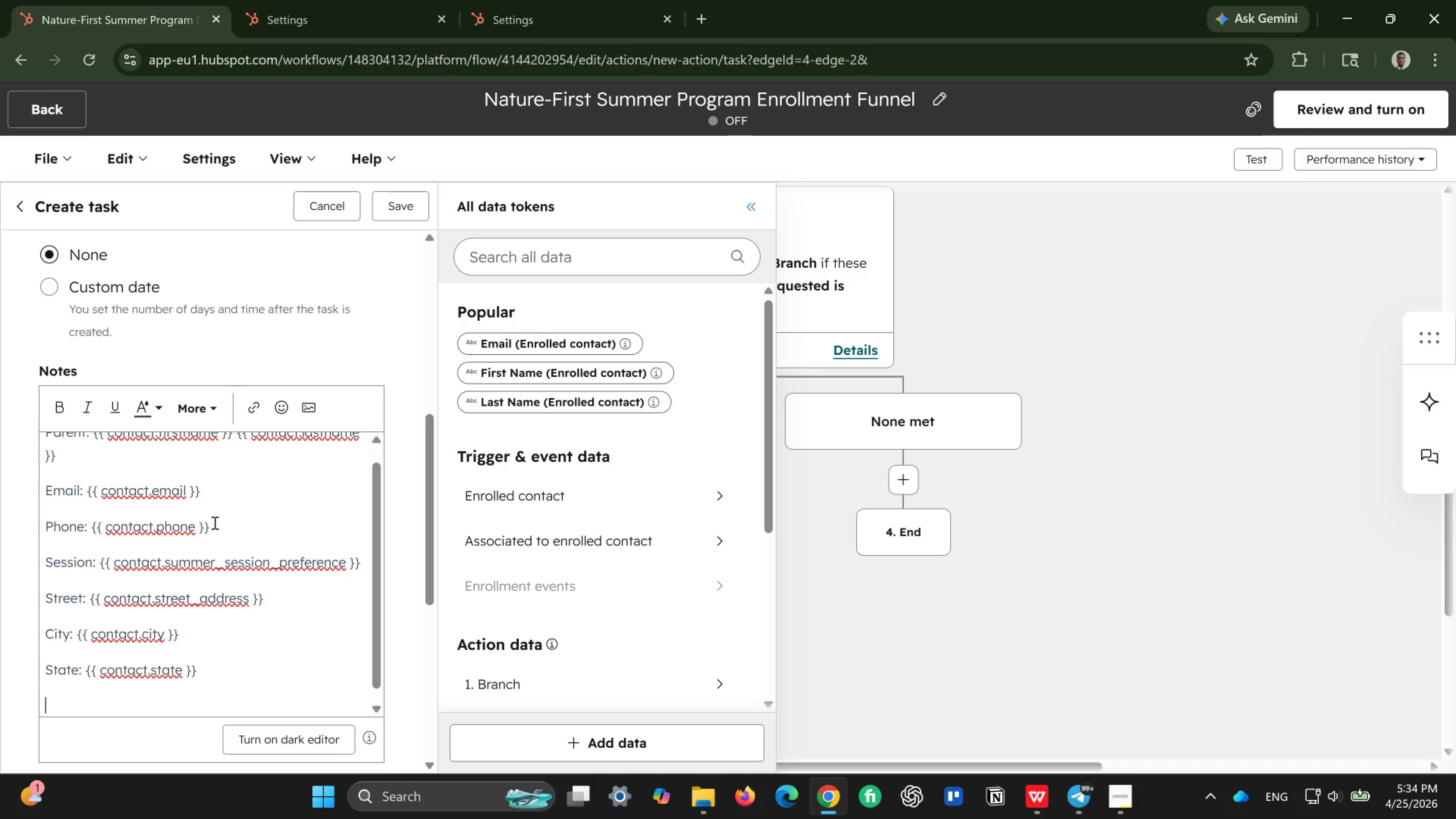 
type(Zip: {{ contact.)
 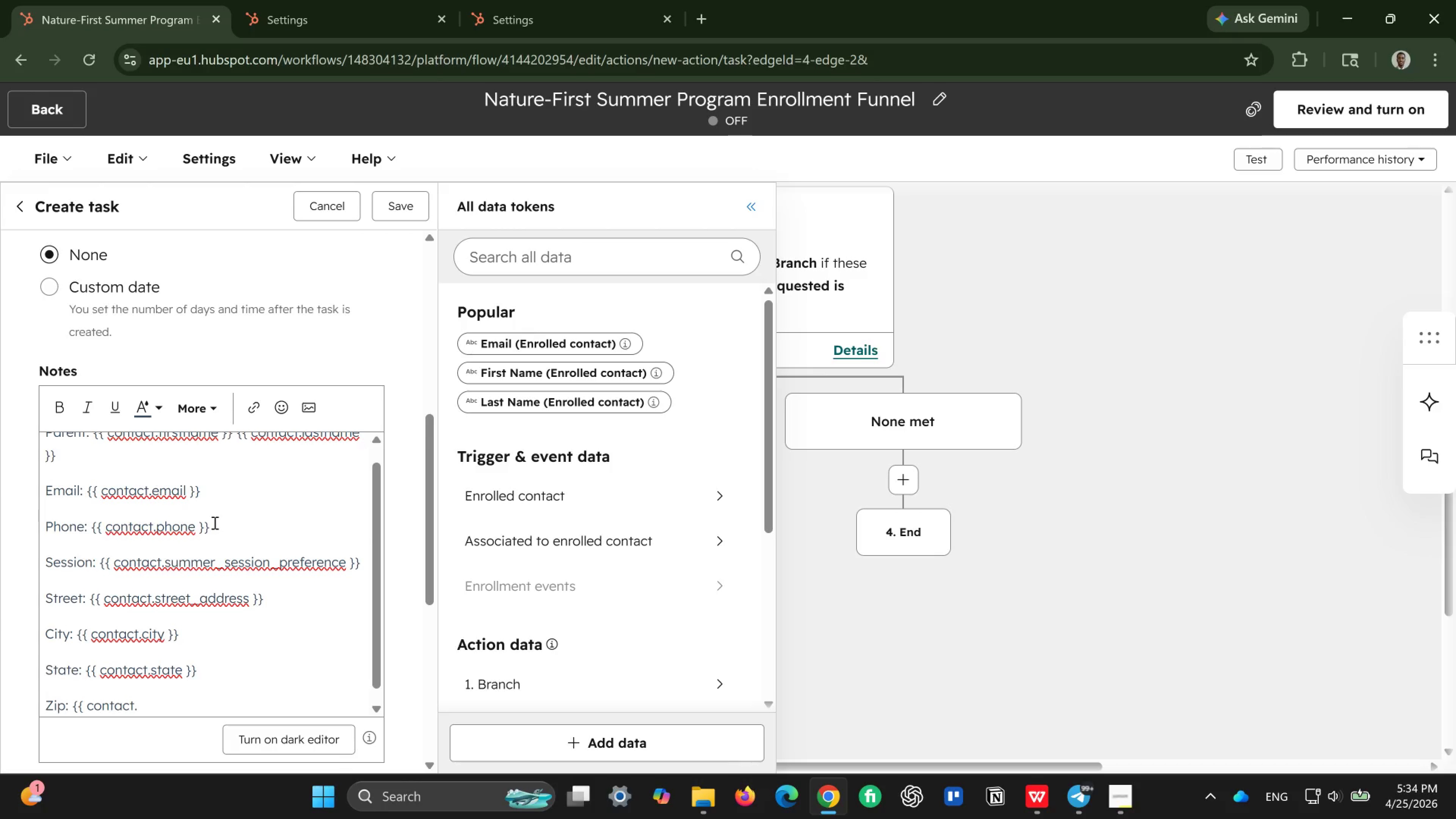 
type(zip_code }})
 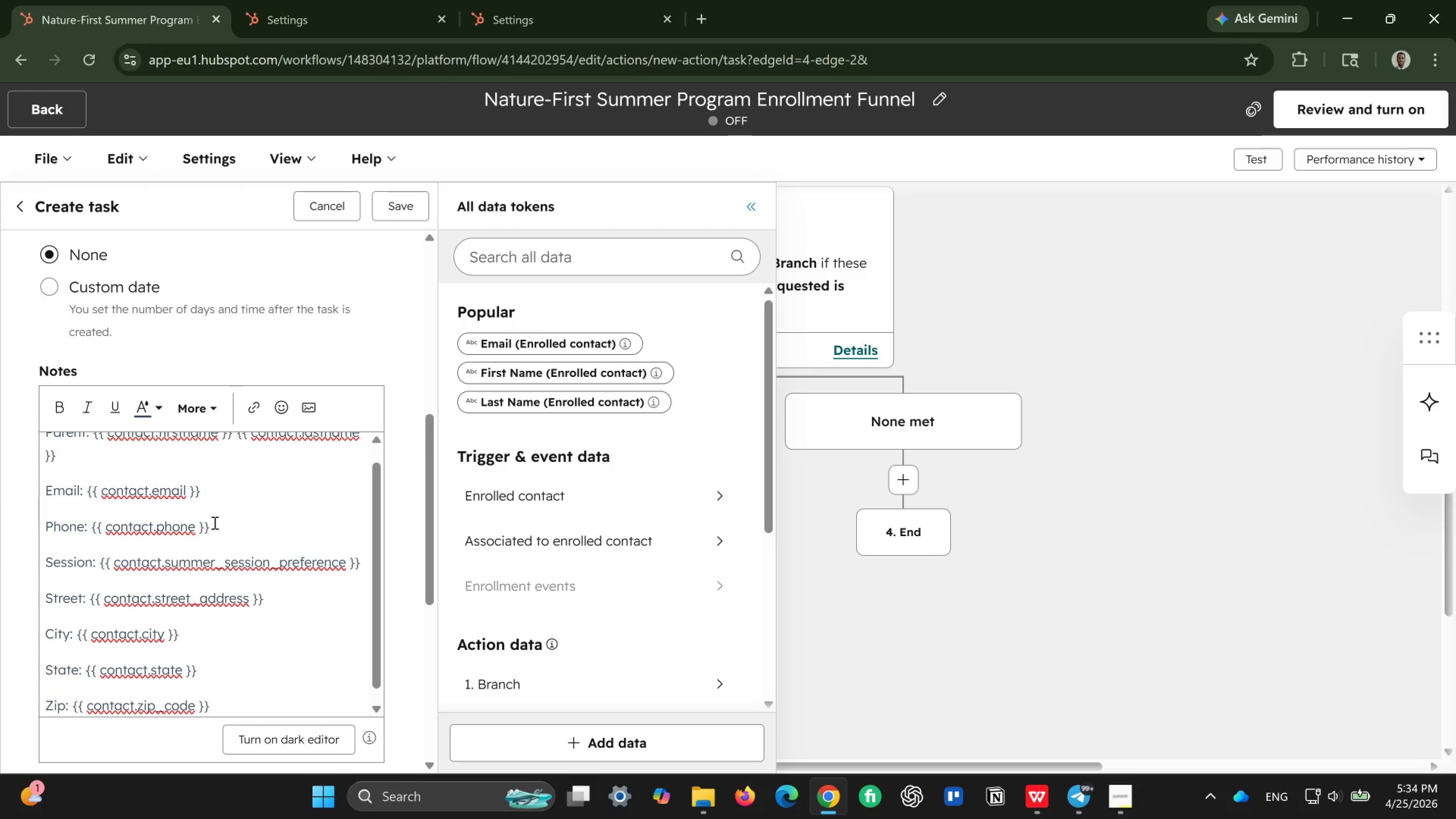 
left_click([197, 532])
 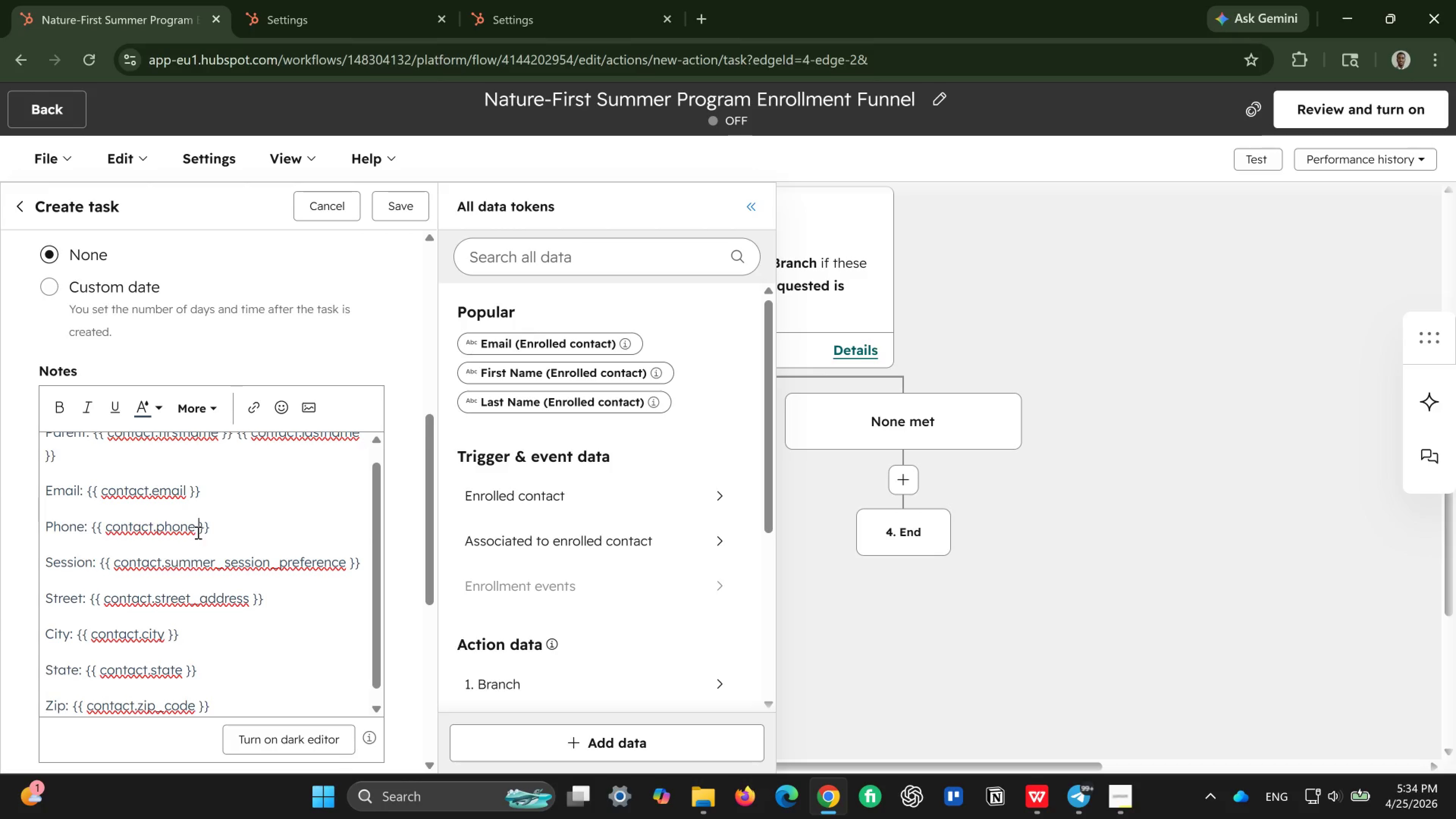 
key(Backspace)
type(_number)
 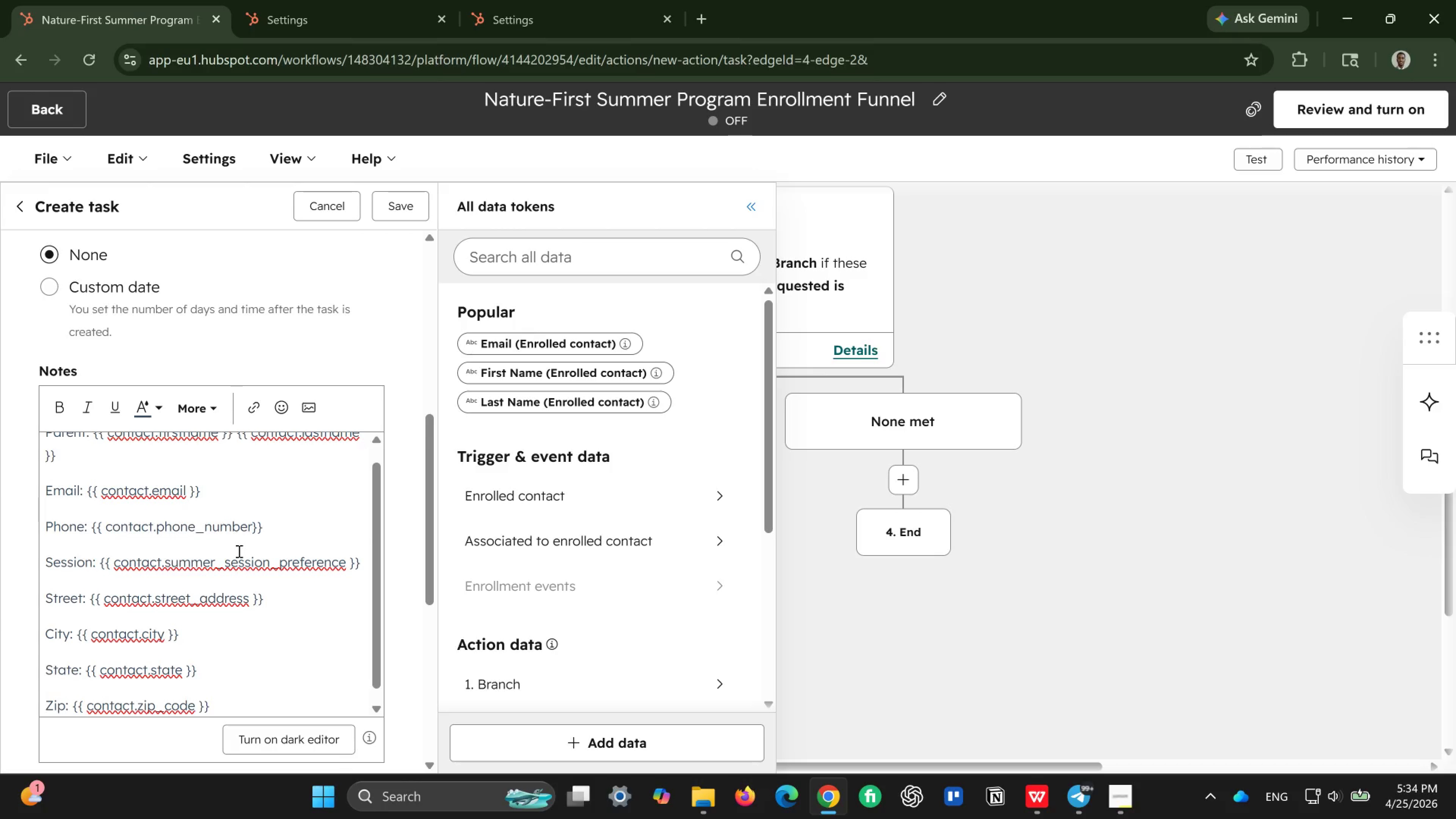 
wait(5.03)
 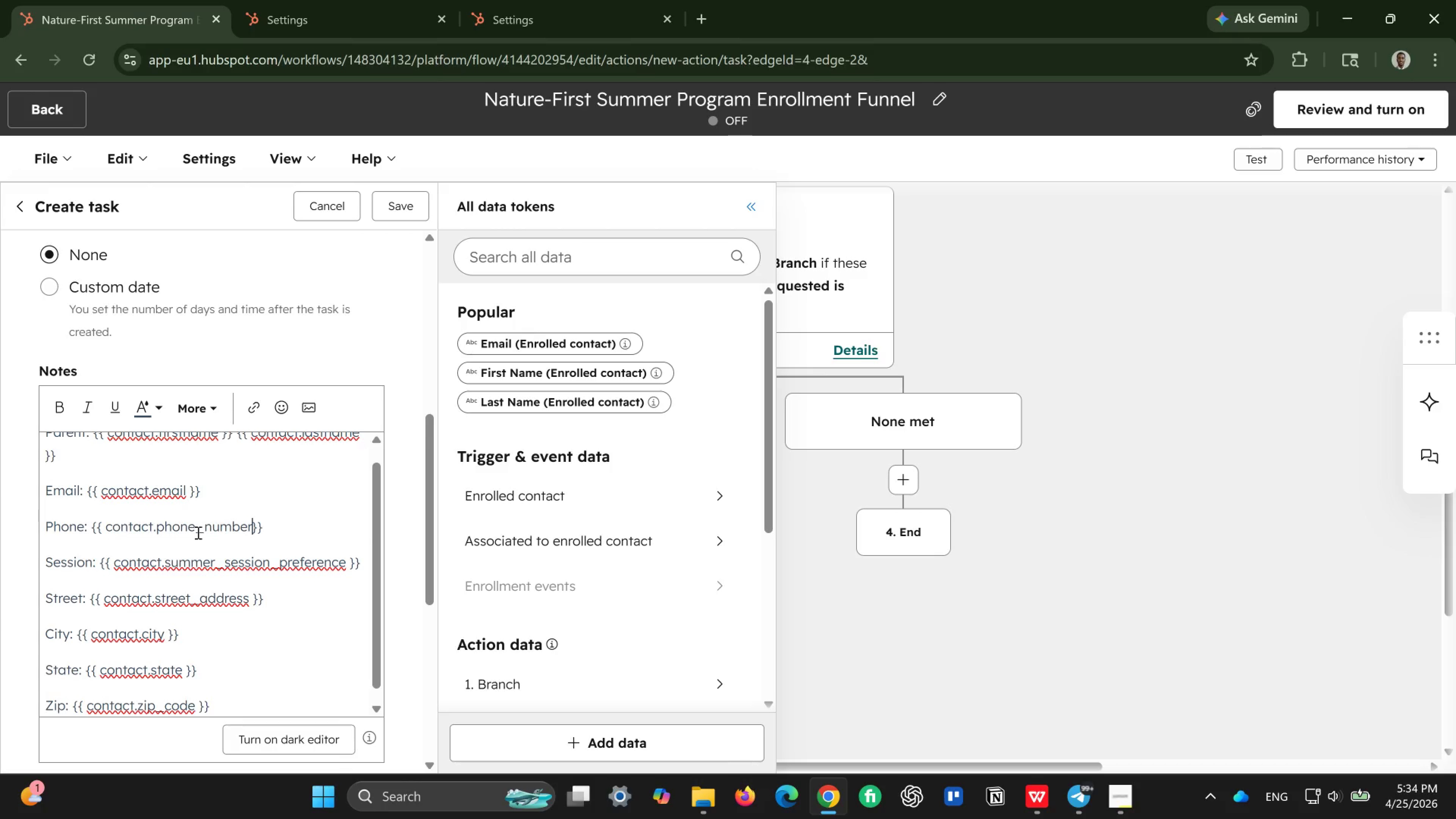 
key(Space)
 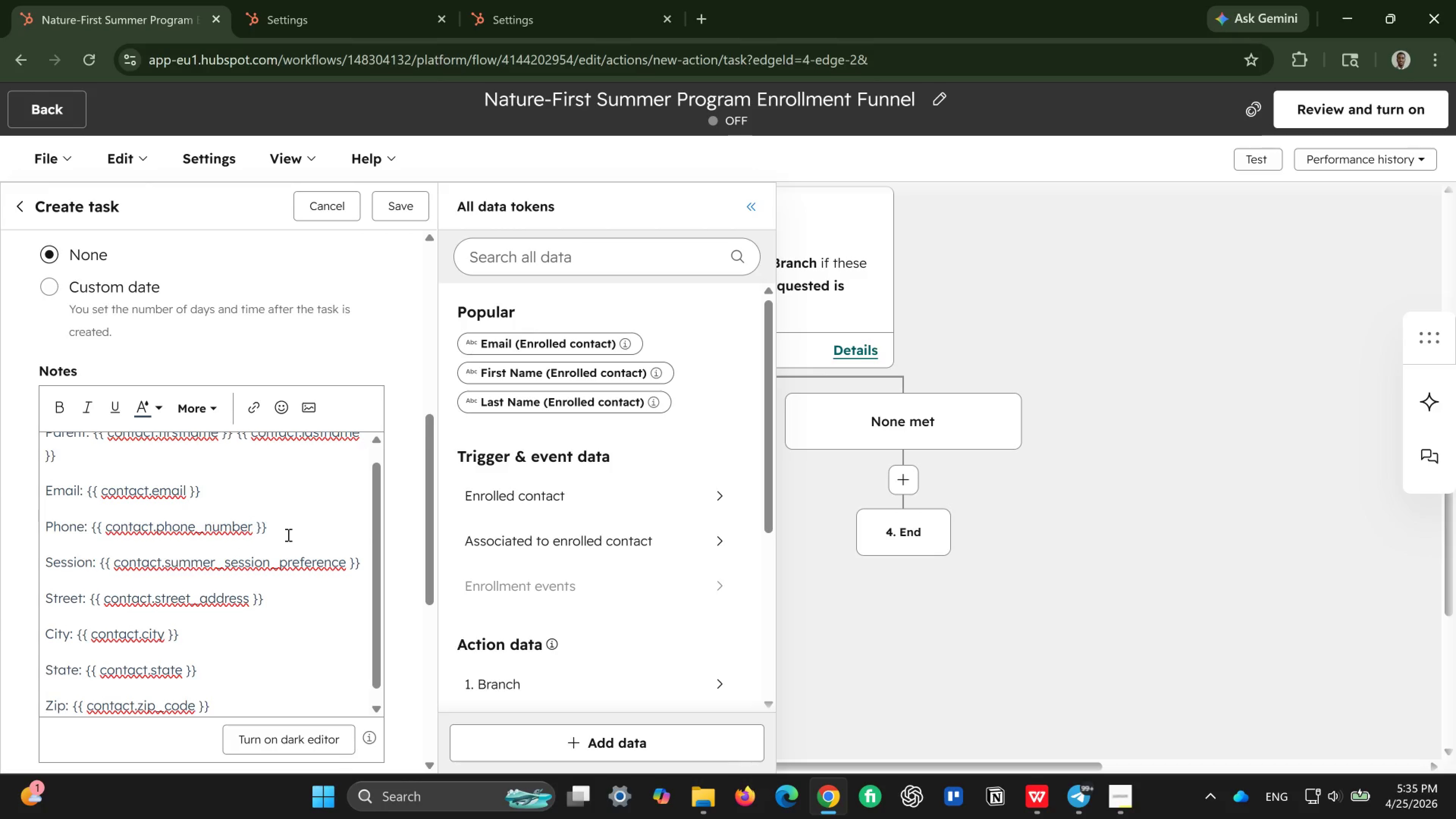 
wait(9.59)
 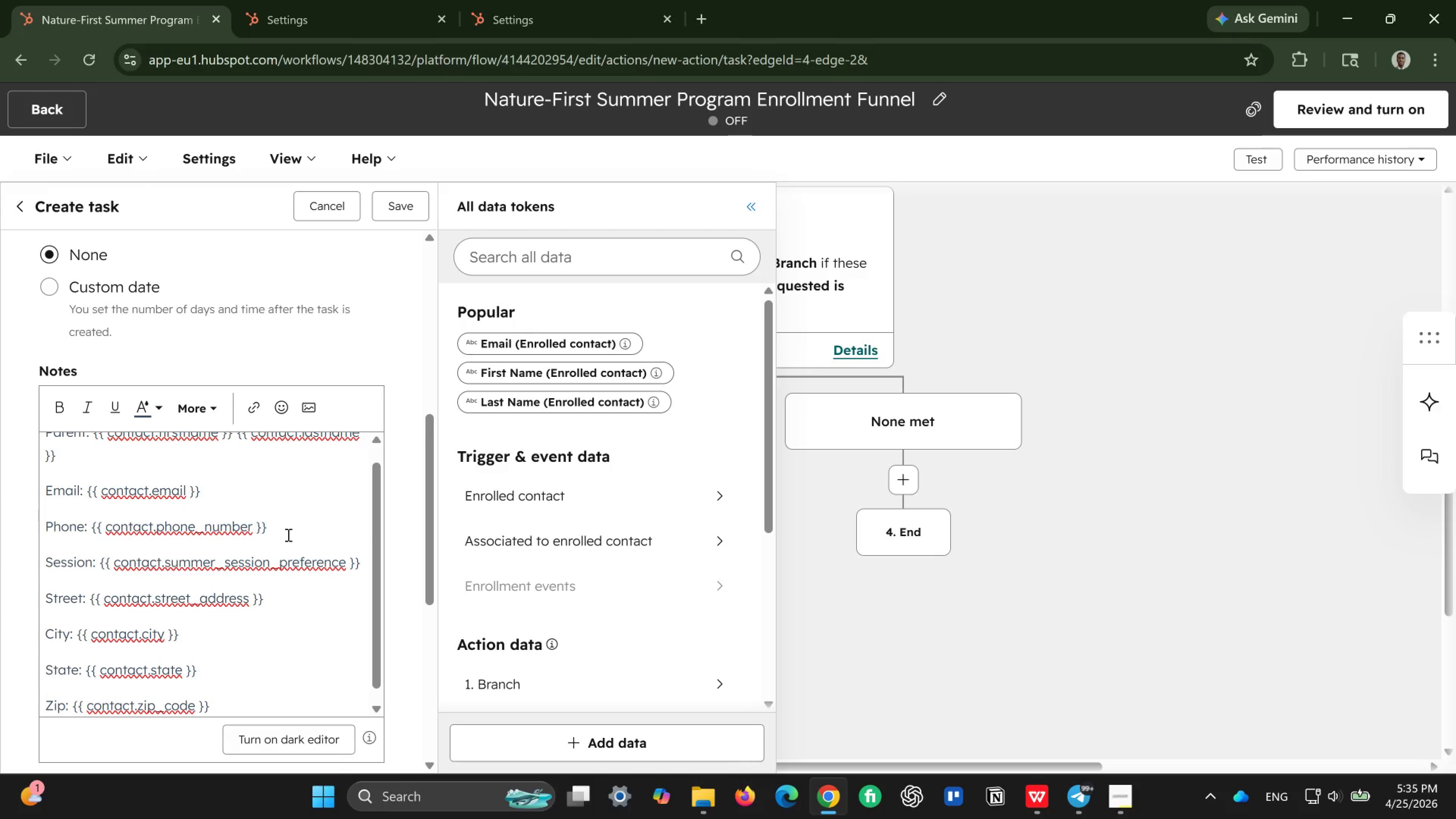 
scroll: coordinate [338, 345], scroll_direction: up, amount: 12.0
 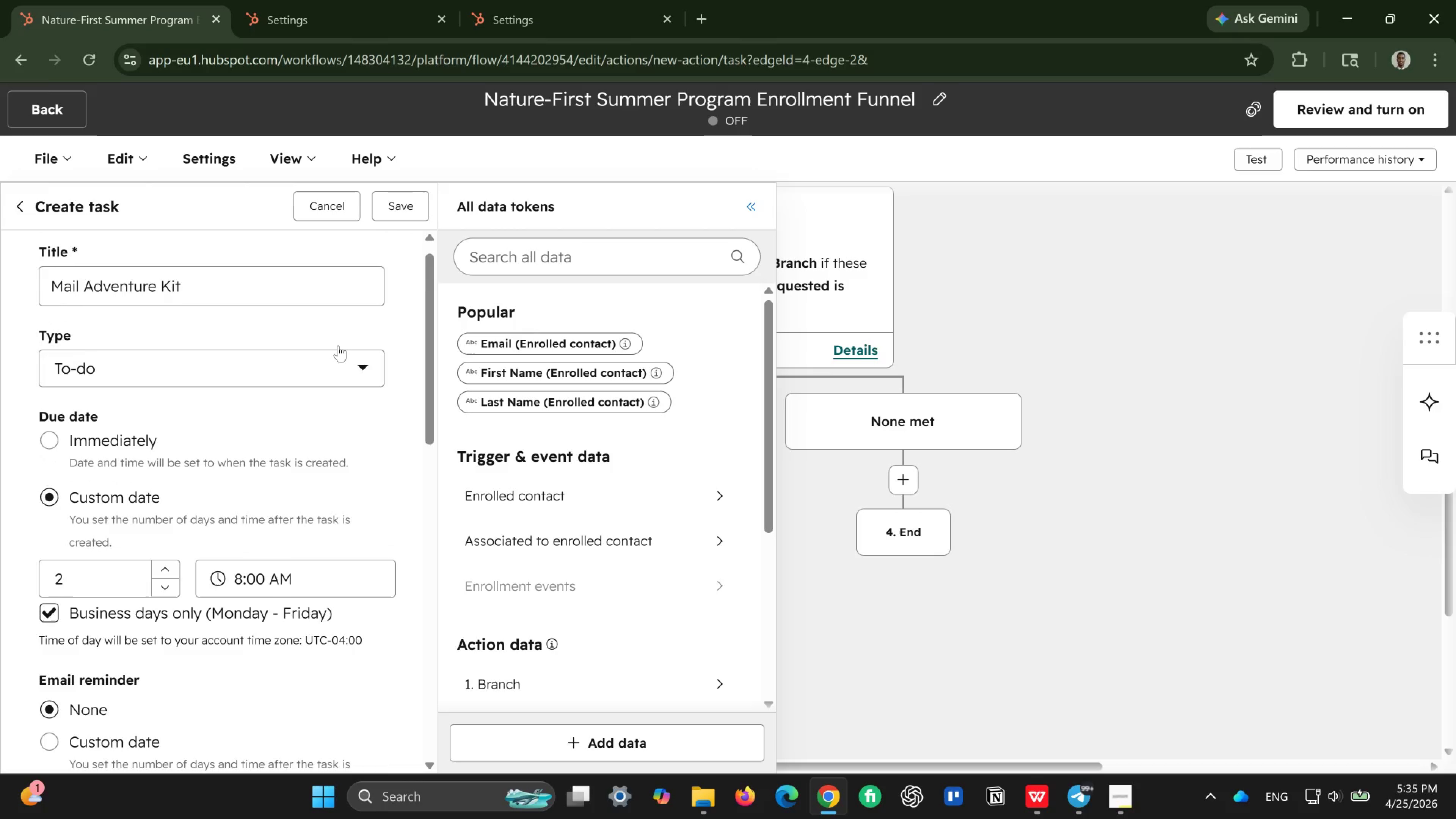 
scroll: coordinate [338, 345], scroll_direction: down, amount: 10.0
 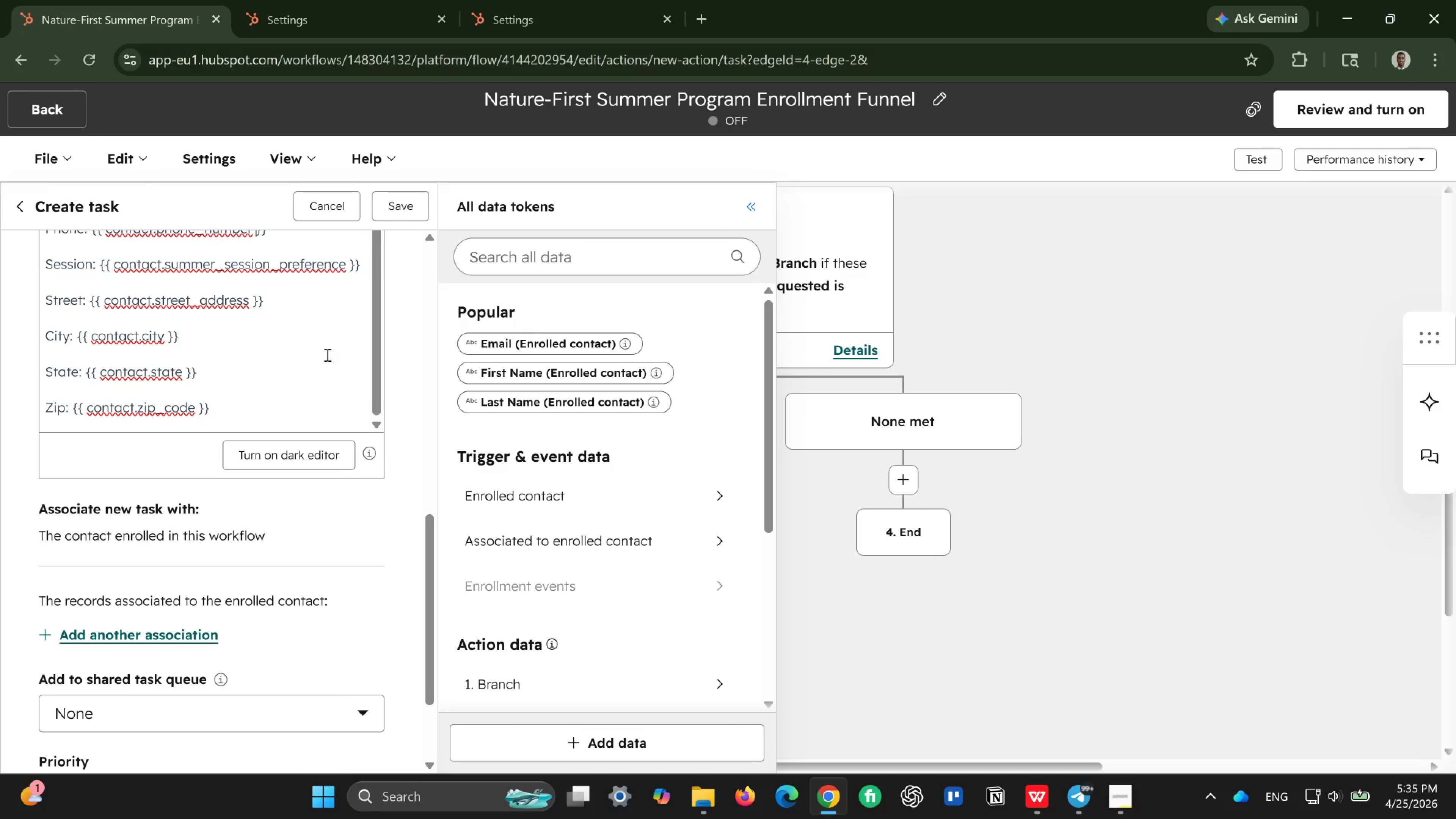 
scroll: coordinate [340, 307], scroll_direction: up, amount: 25.0
 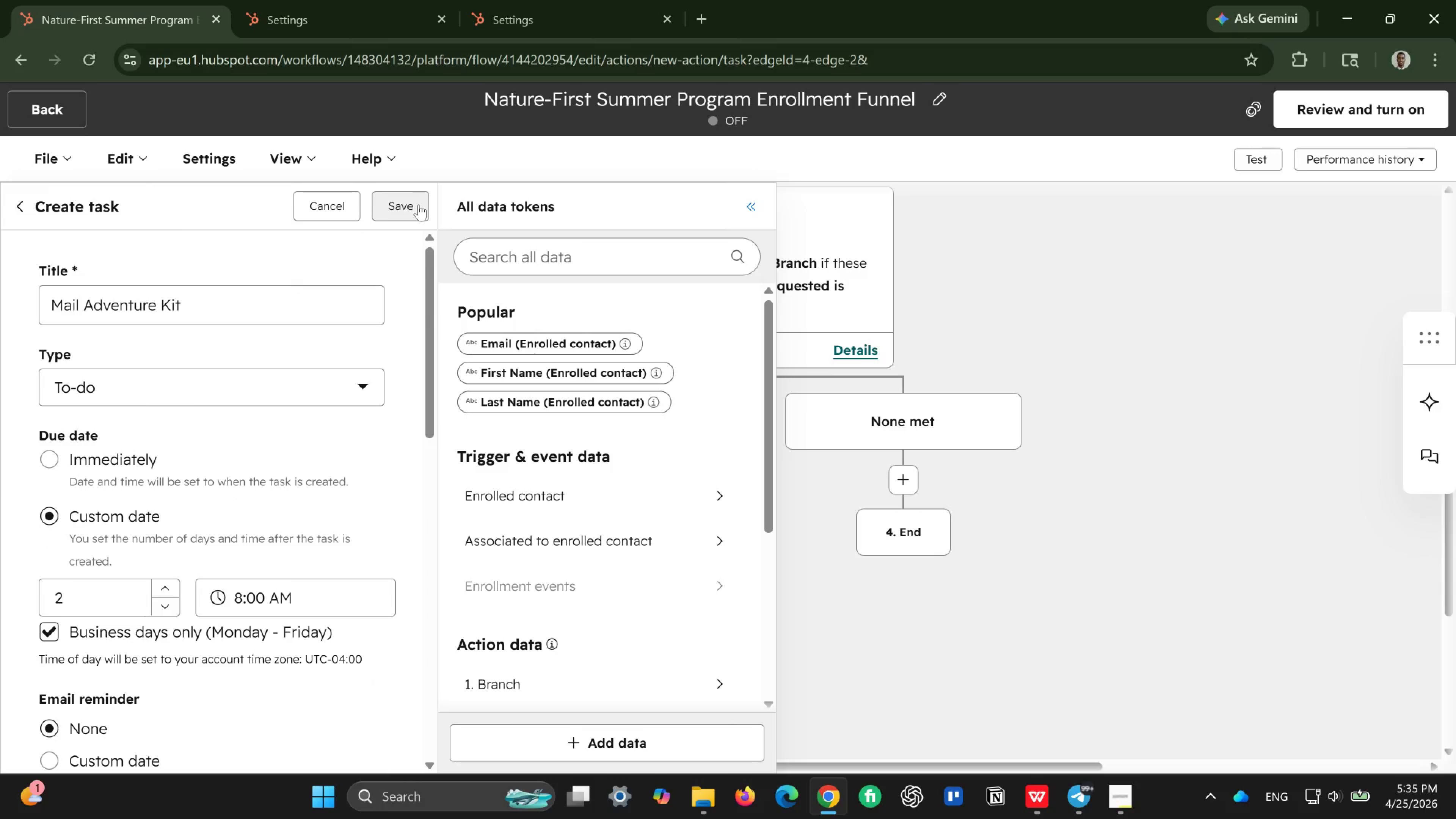 
left_click([419, 204])
 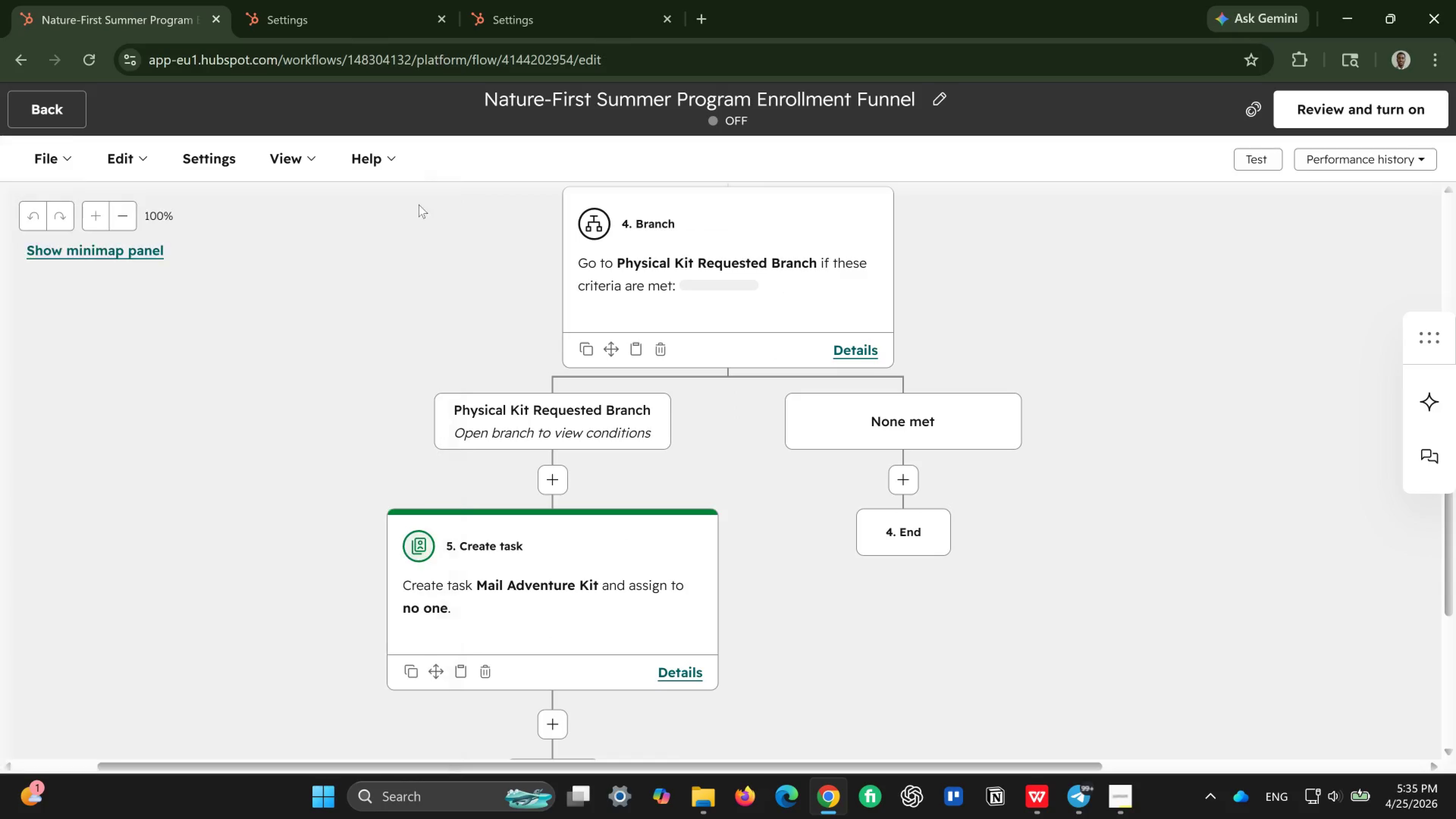 
wait(8.51)
 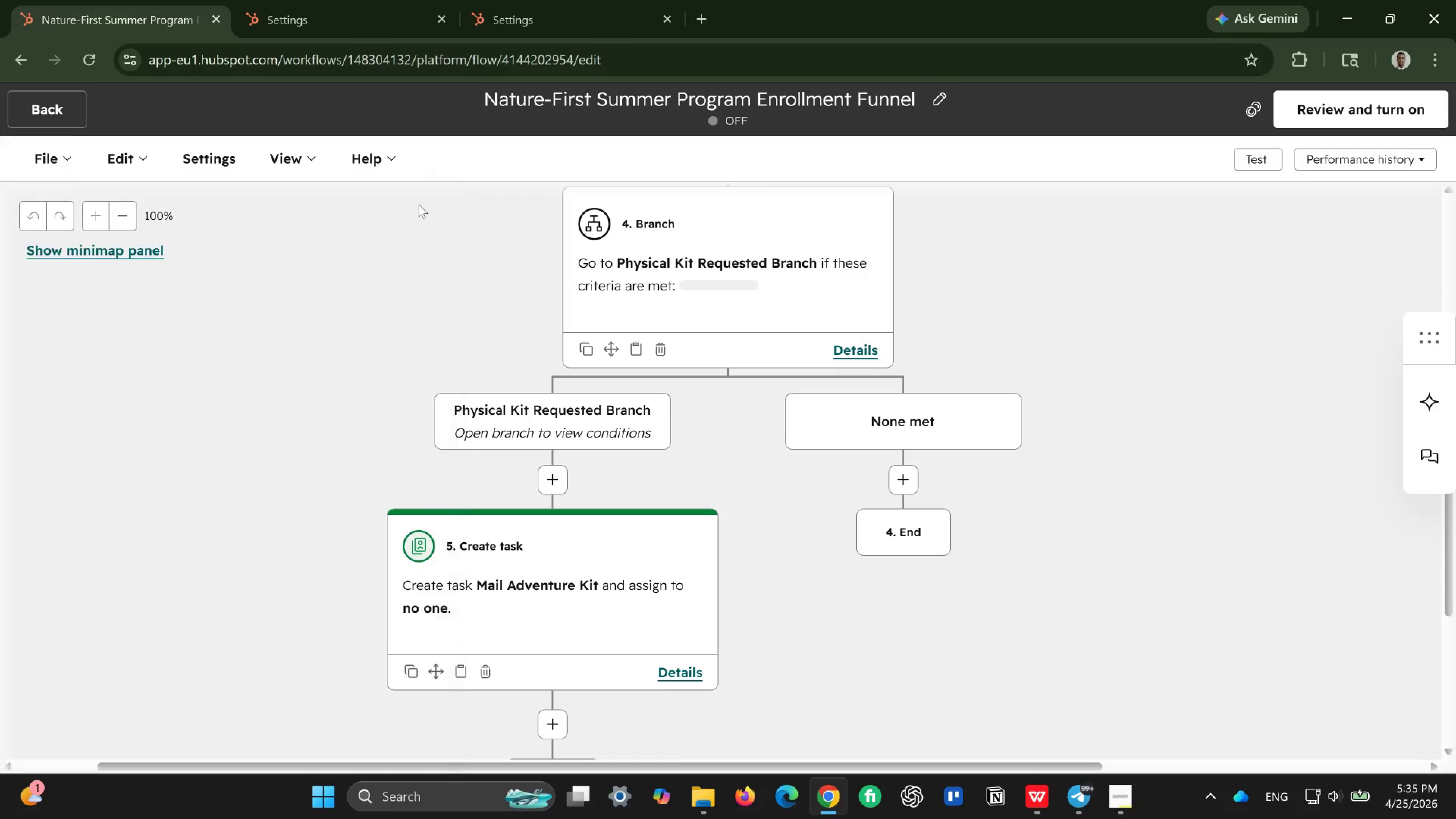 
scroll: coordinate [380, 438], scroll_direction: down, amount: 1.0
 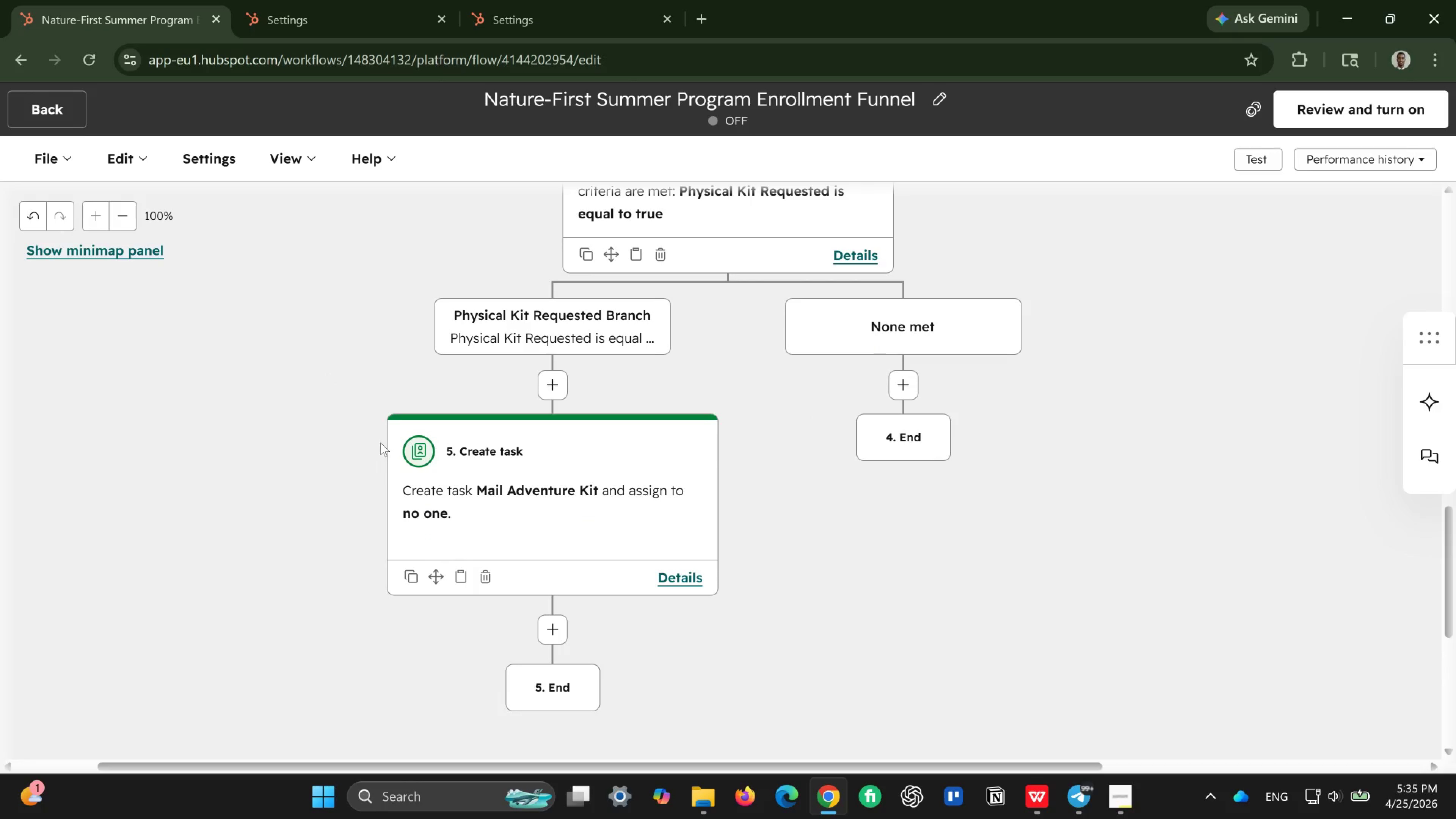 
left_click([457, 521])
 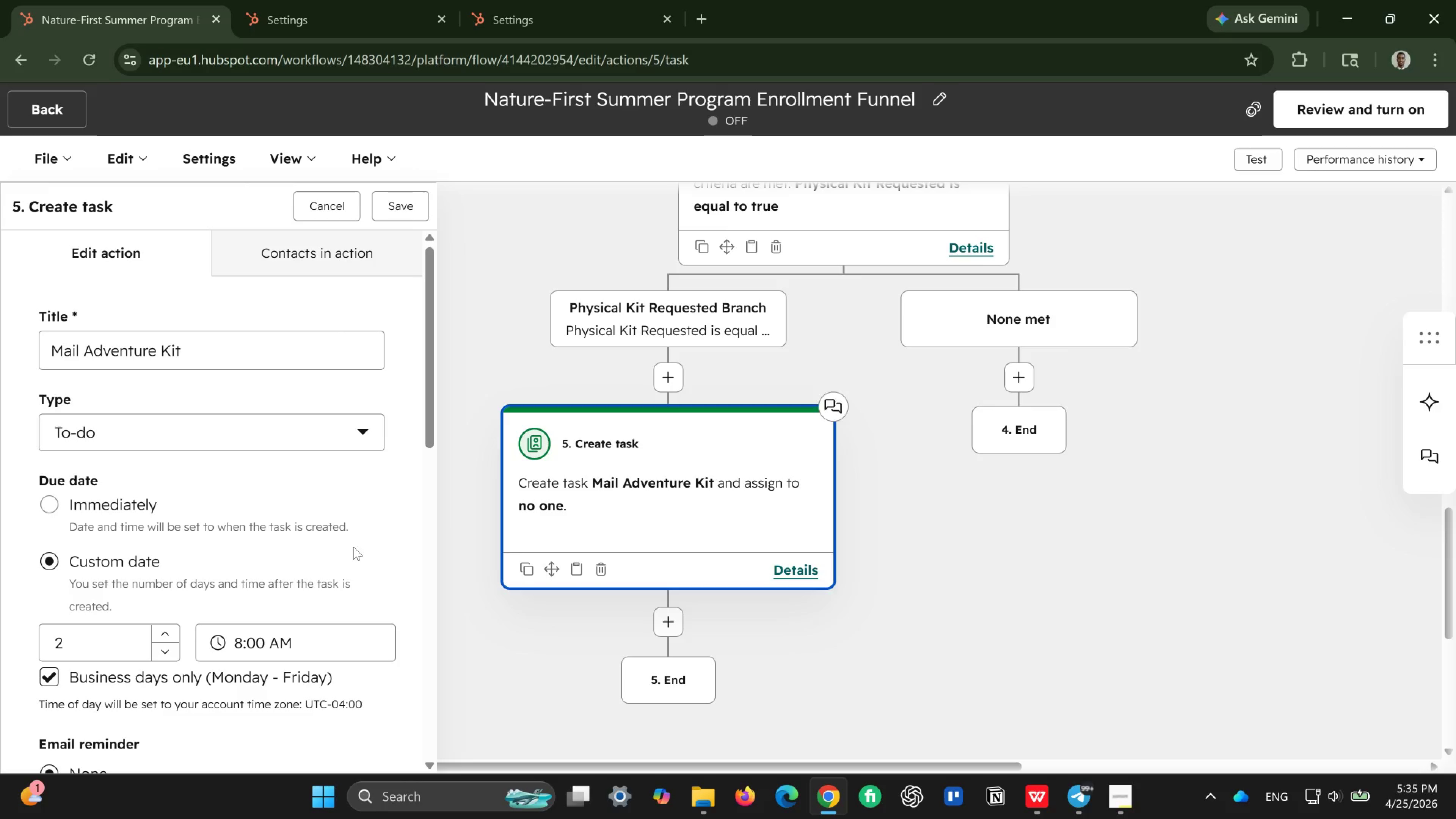 
scroll: coordinate [156, 686], scroll_direction: down, amount: 9.0
 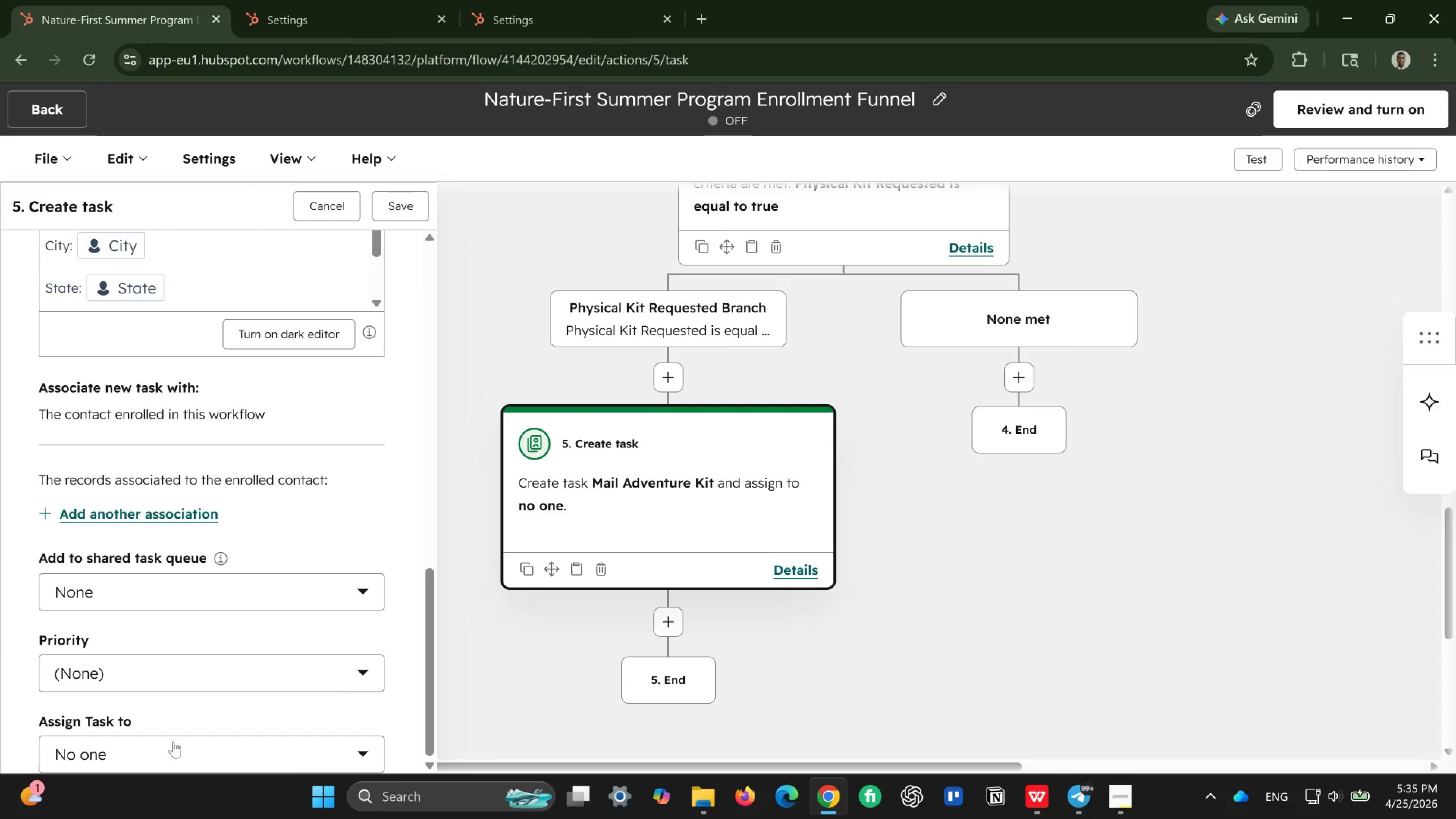 
left_click([173, 741])
 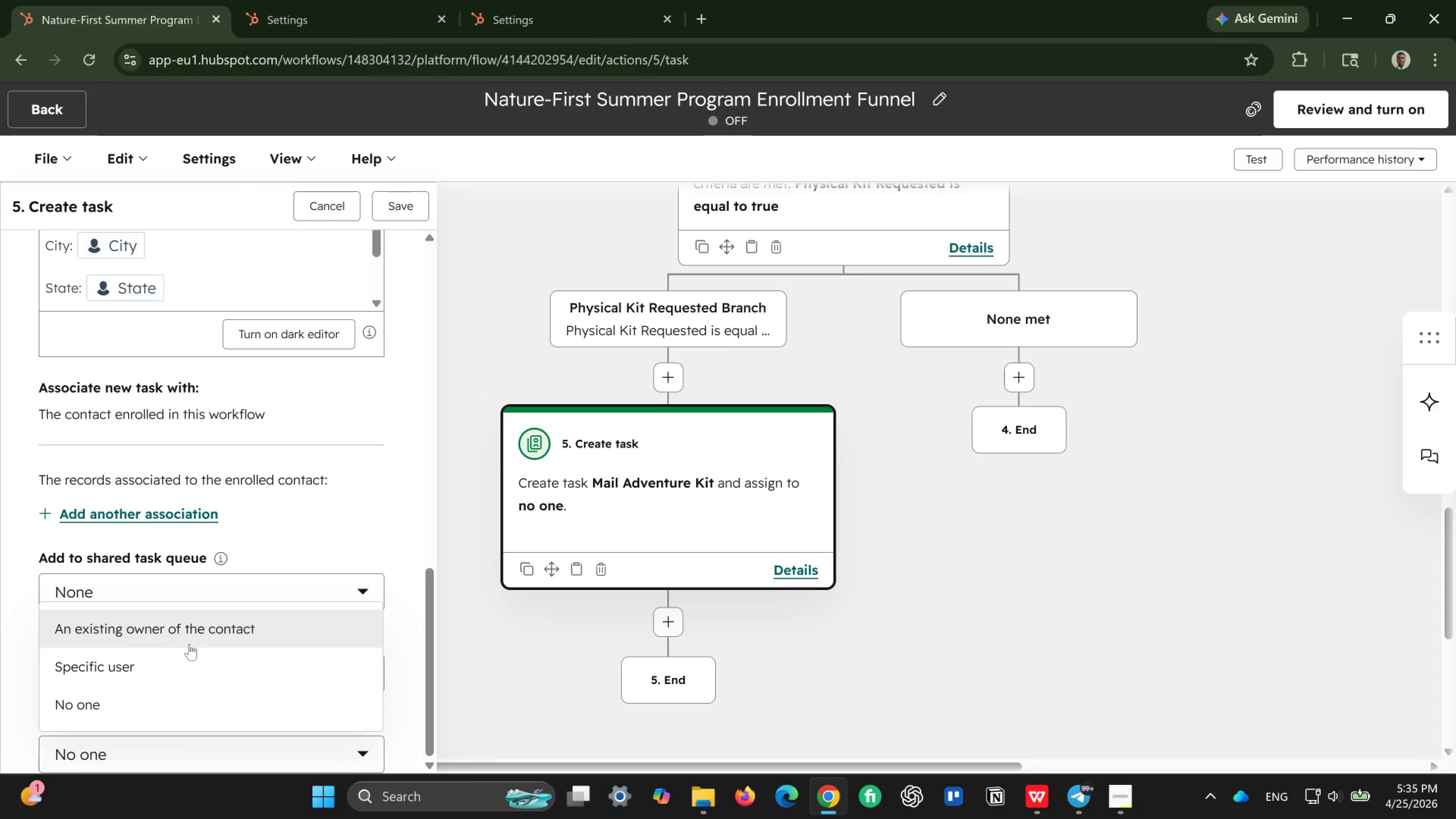 
left_click([198, 636])
 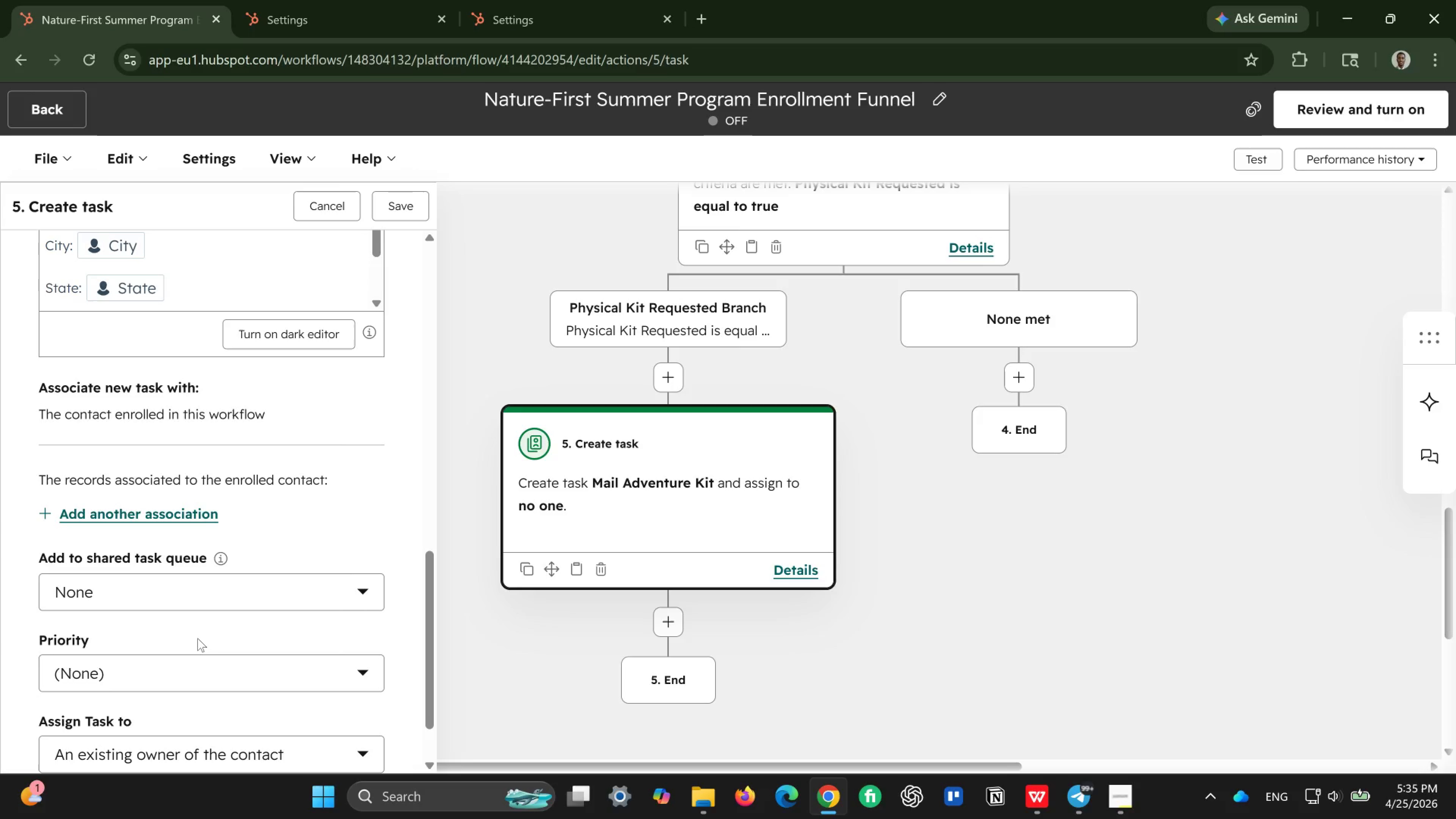 
left_click([236, 689])
 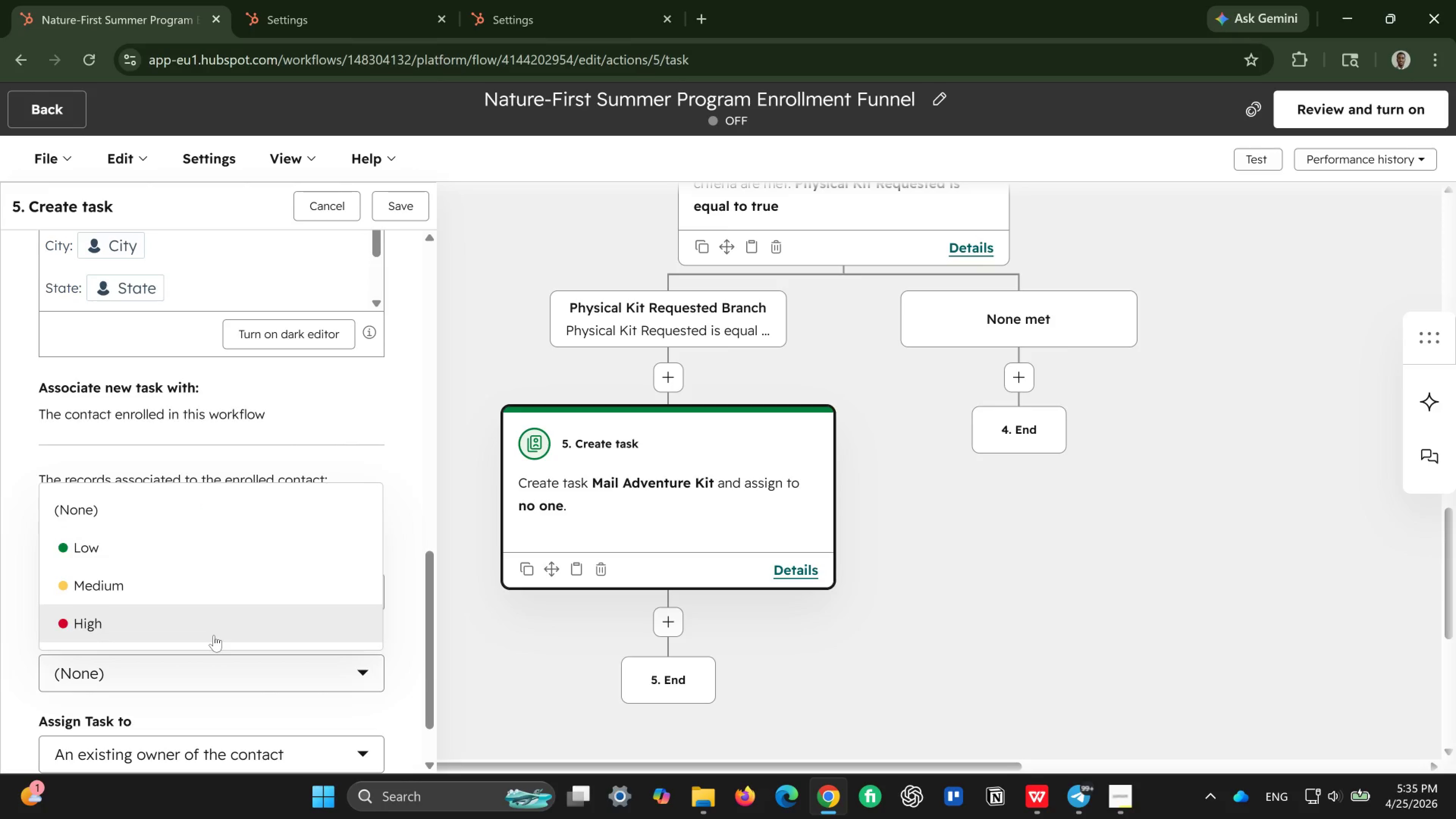 
left_click([214, 635])
 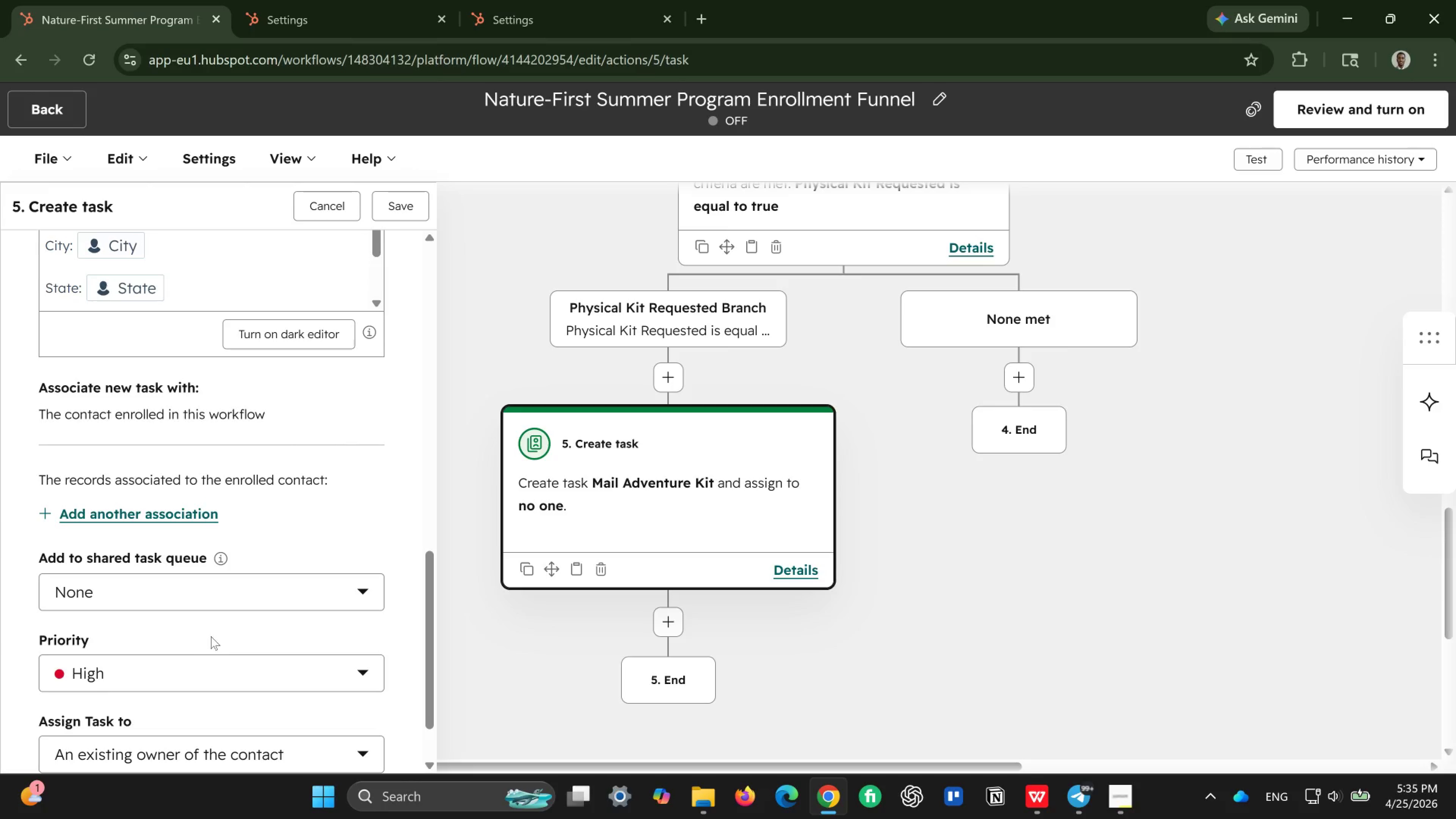 
scroll: coordinate [201, 650], scroll_direction: up, amount: 8.0
 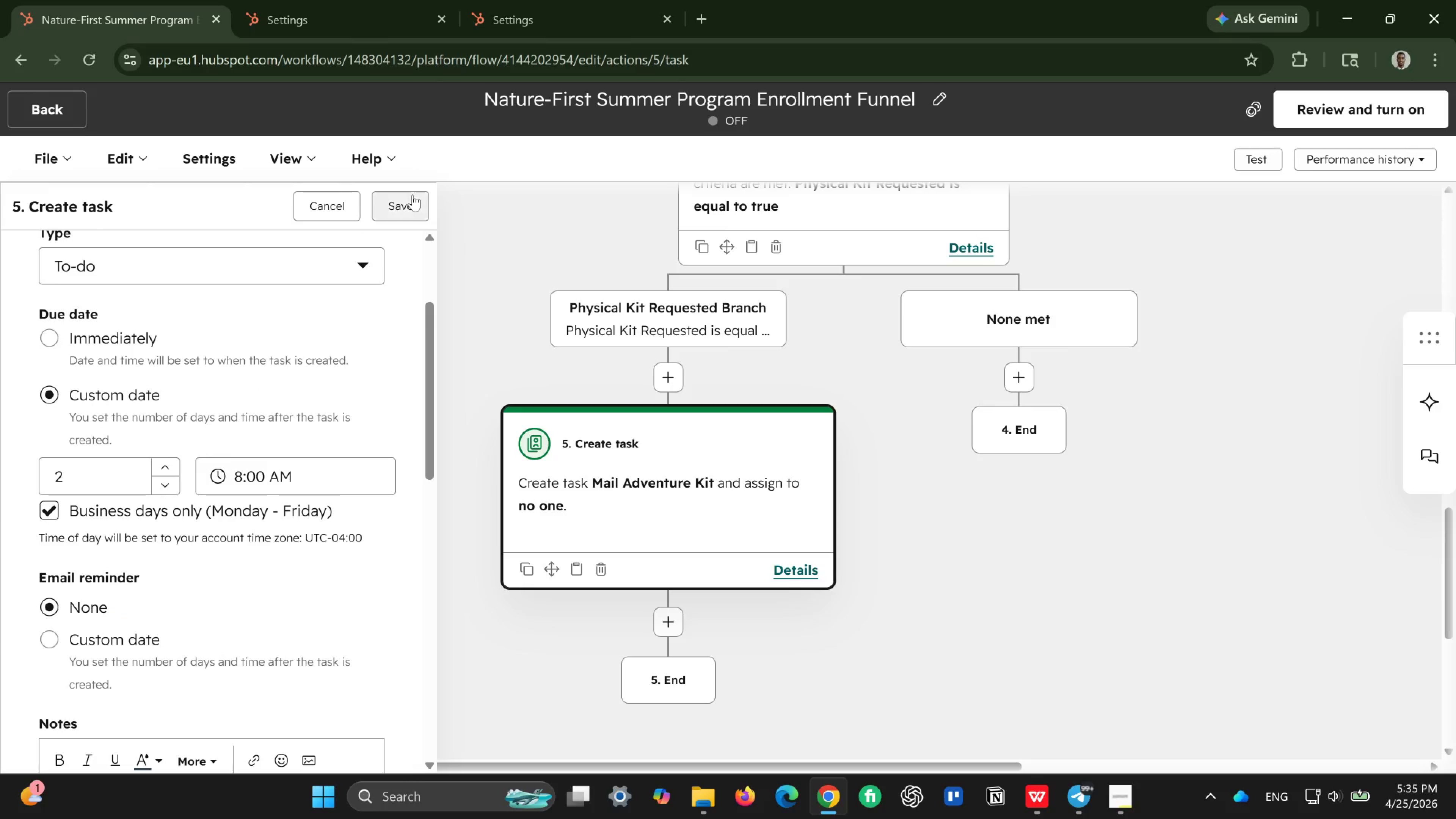 
left_click([413, 195])
 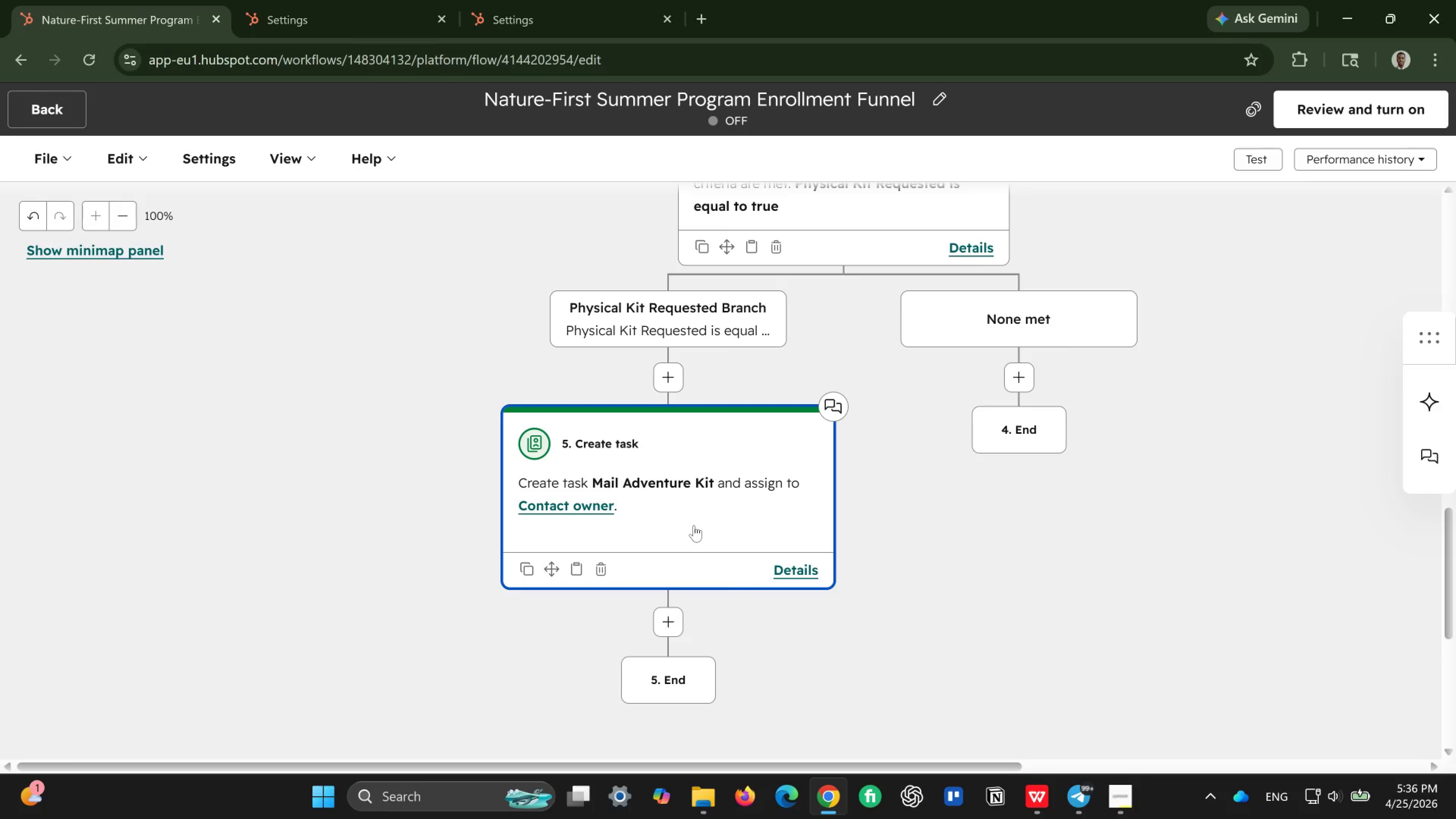 
wait(21.62)
 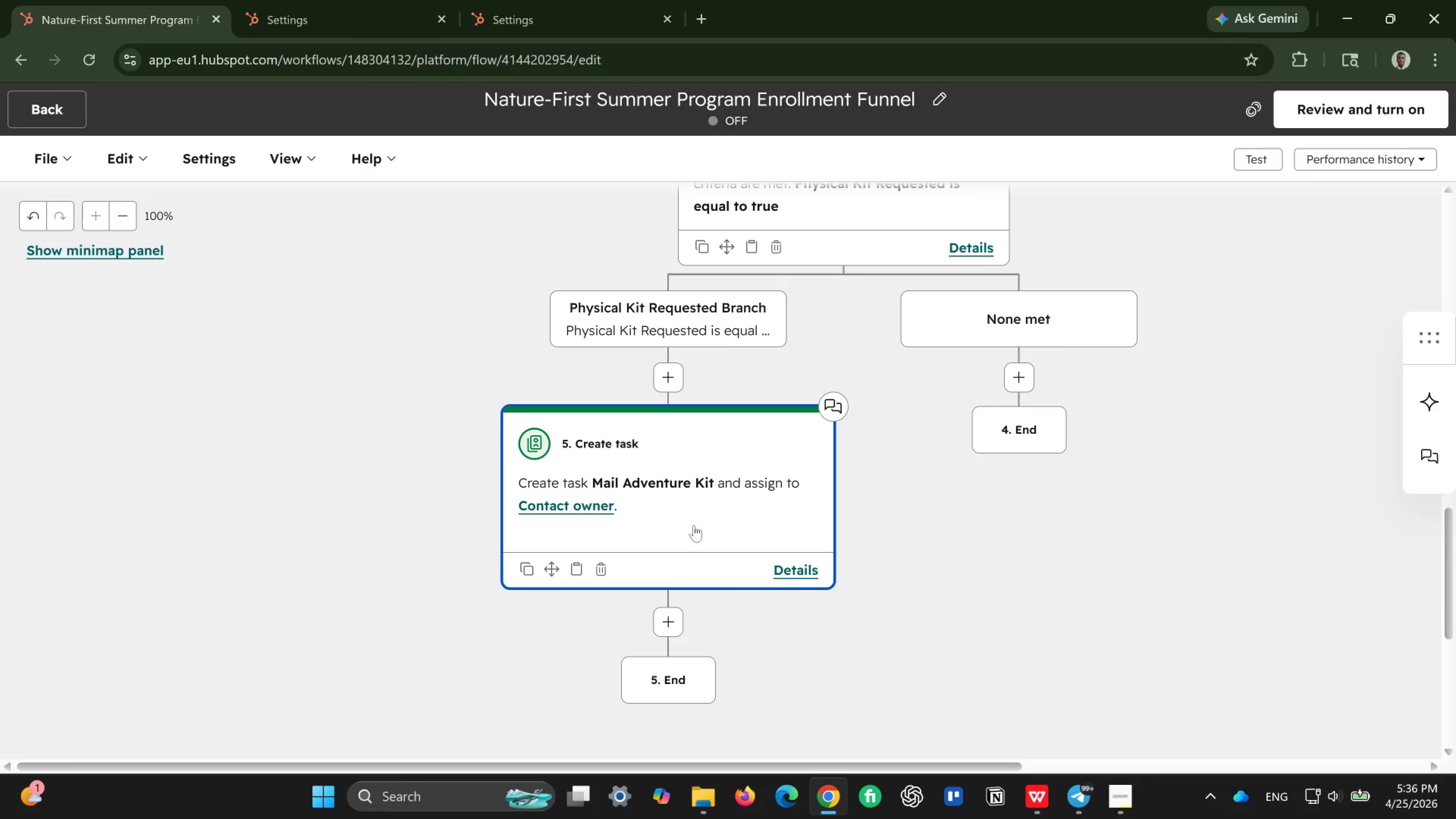 
left_click([670, 620])
 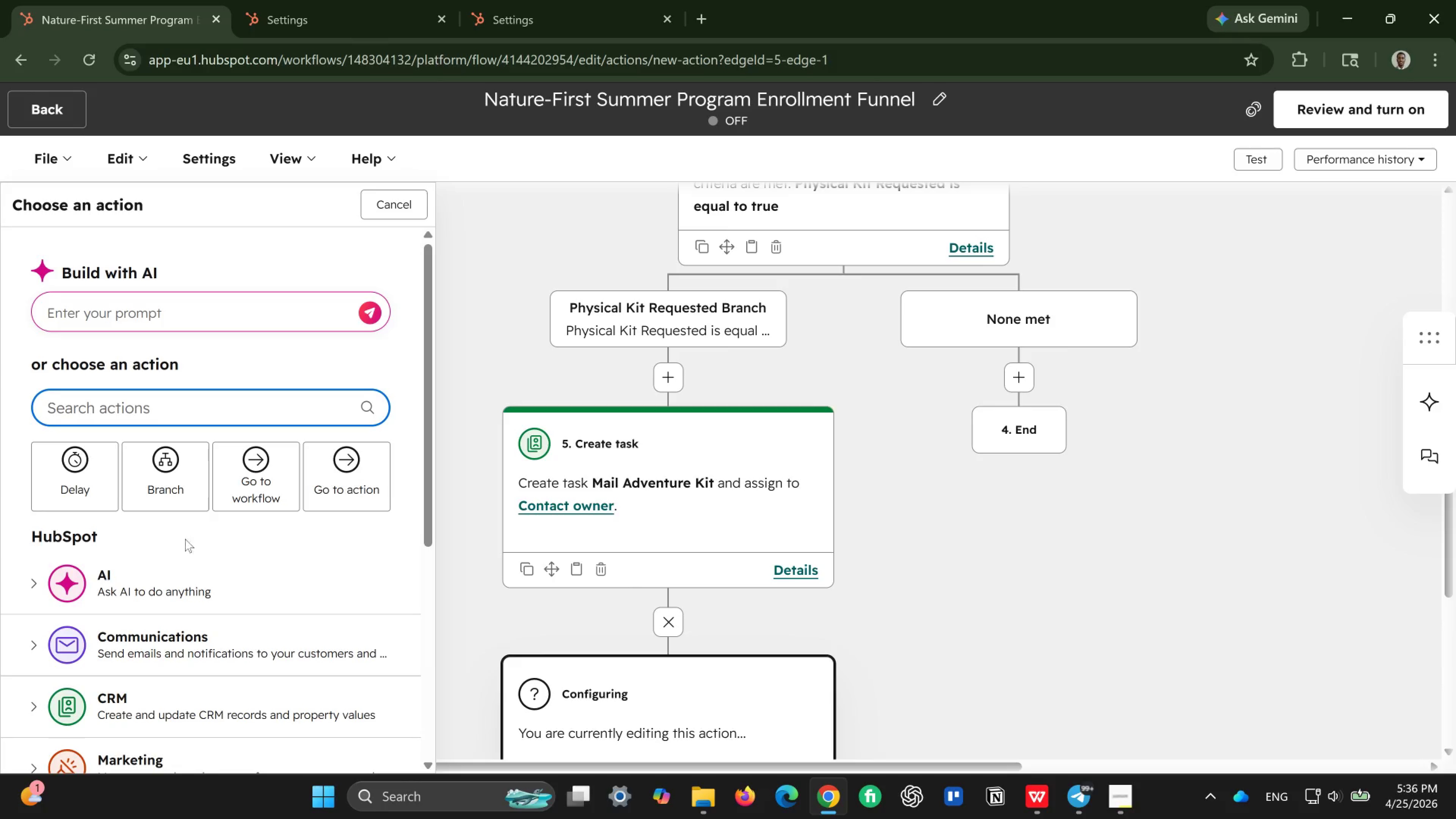 
left_click([83, 483])
 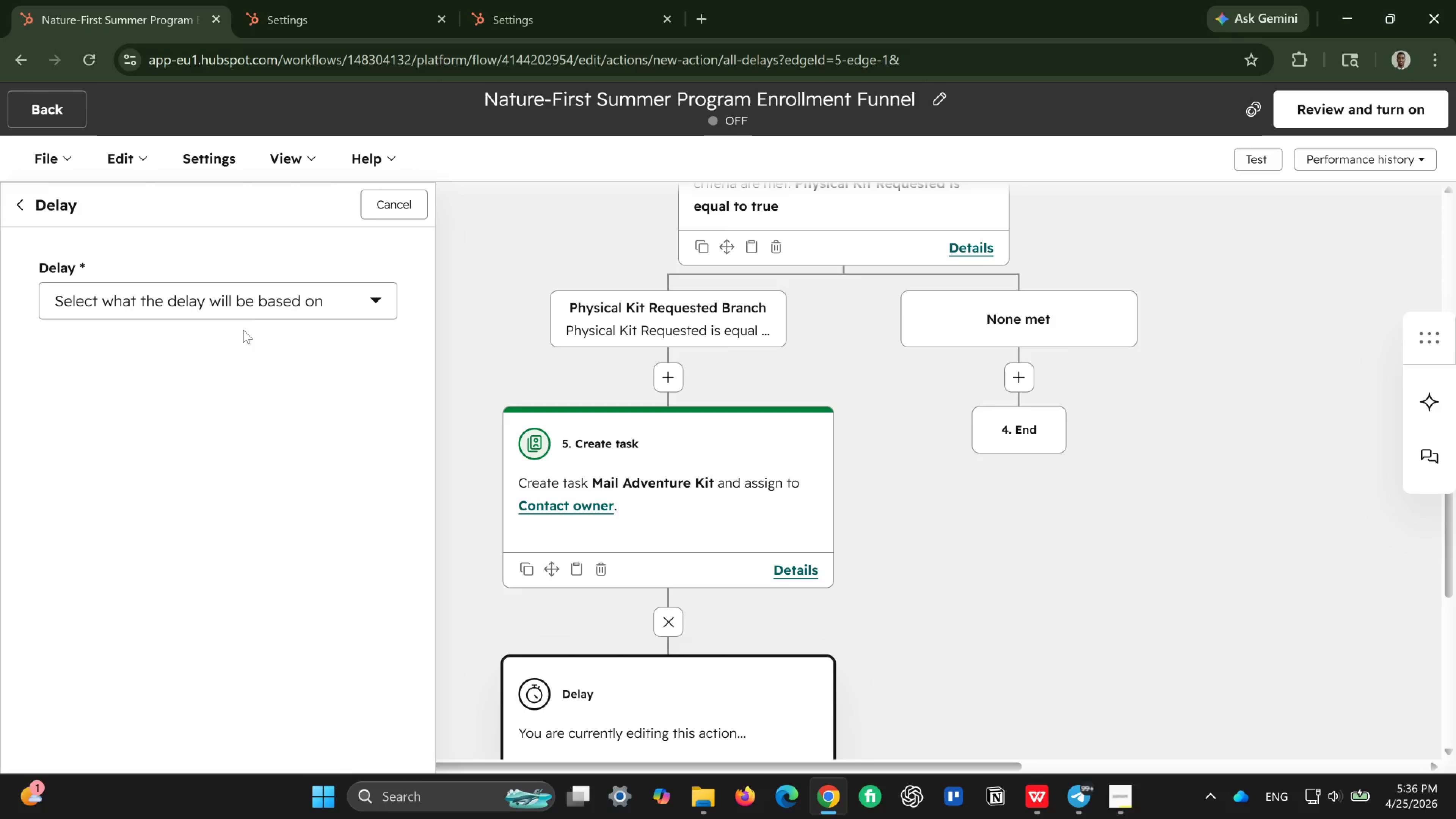 
wait(5.52)
 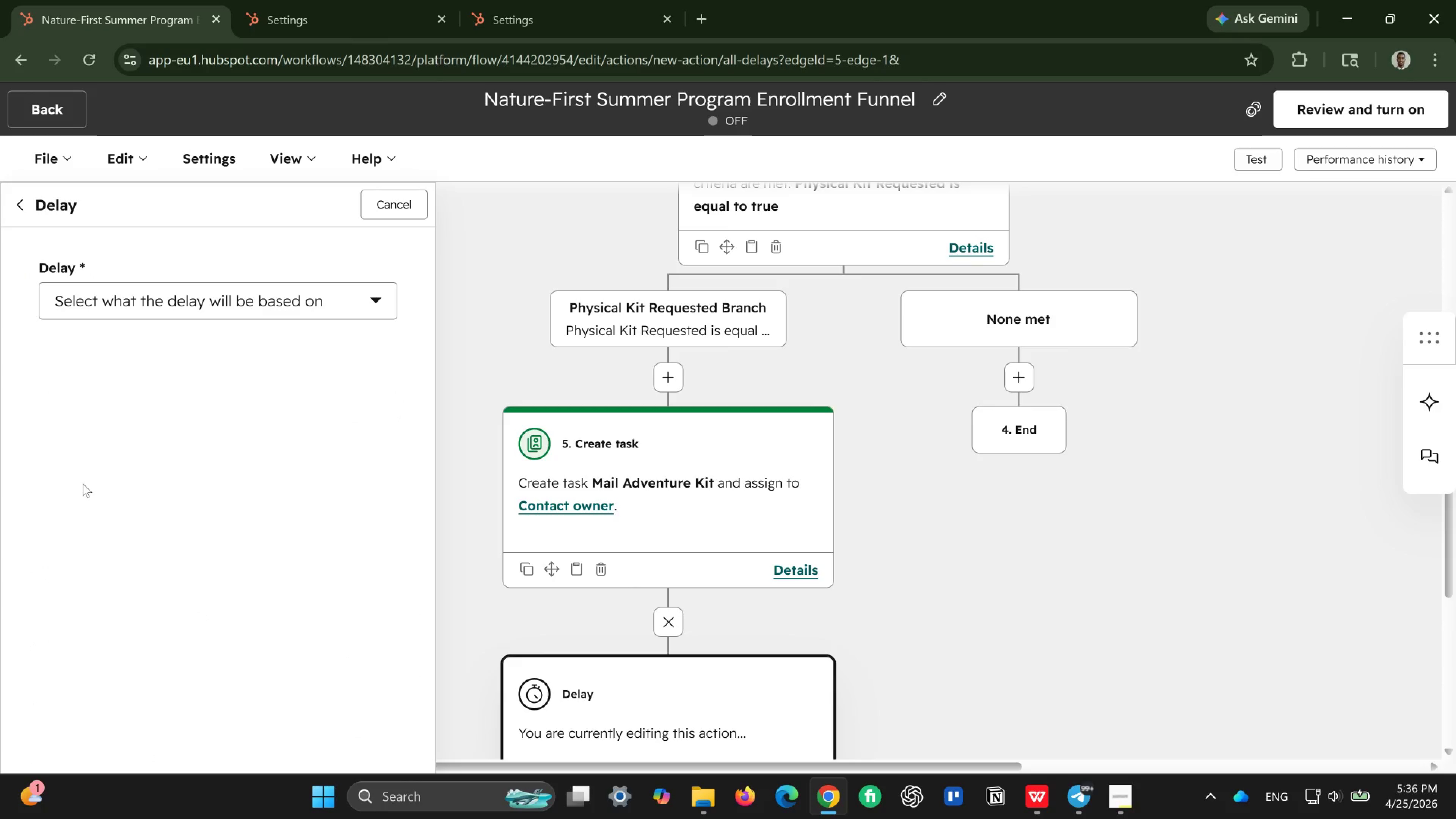 
left_click([265, 297])
 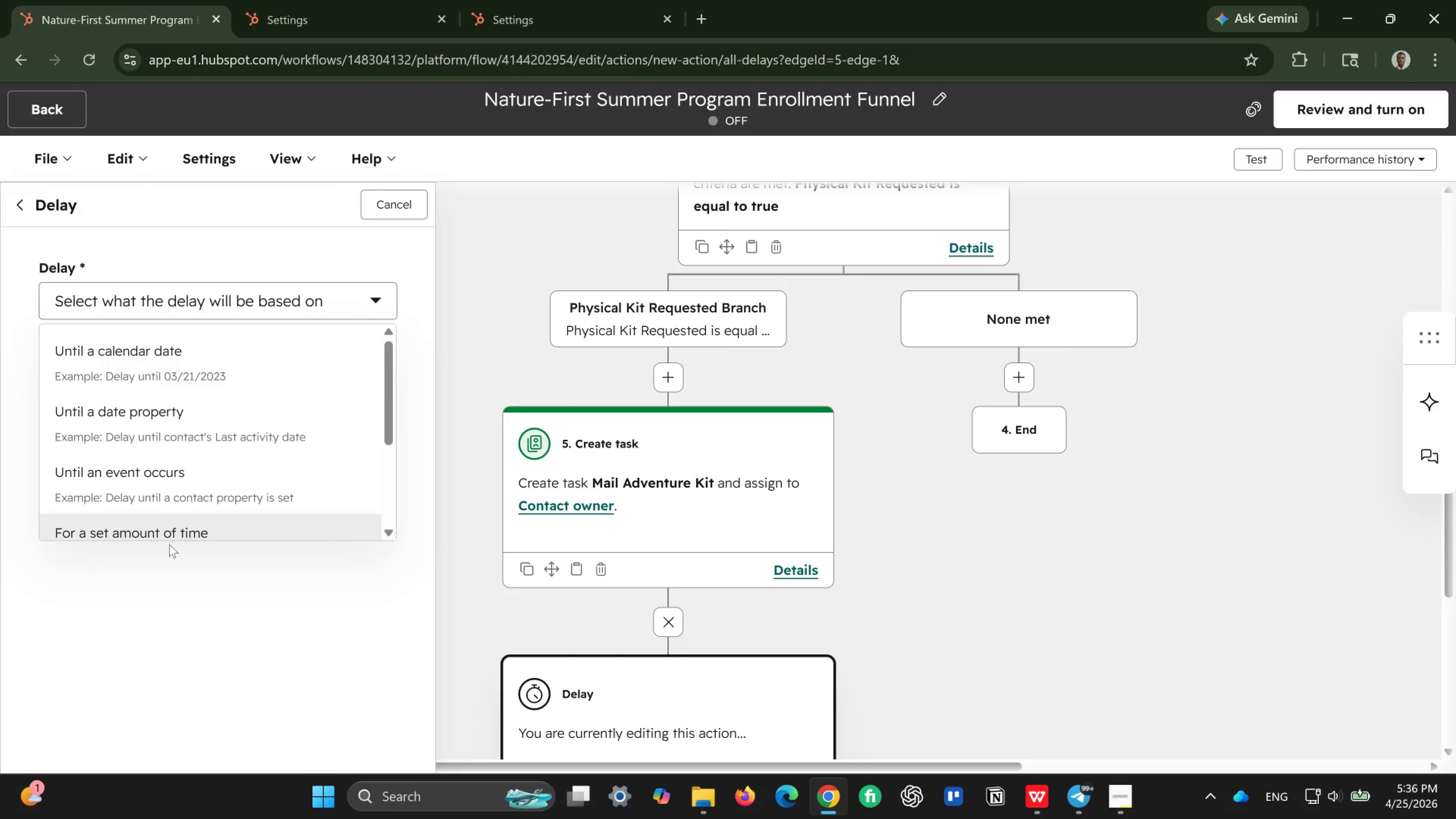 
left_click([169, 544])
 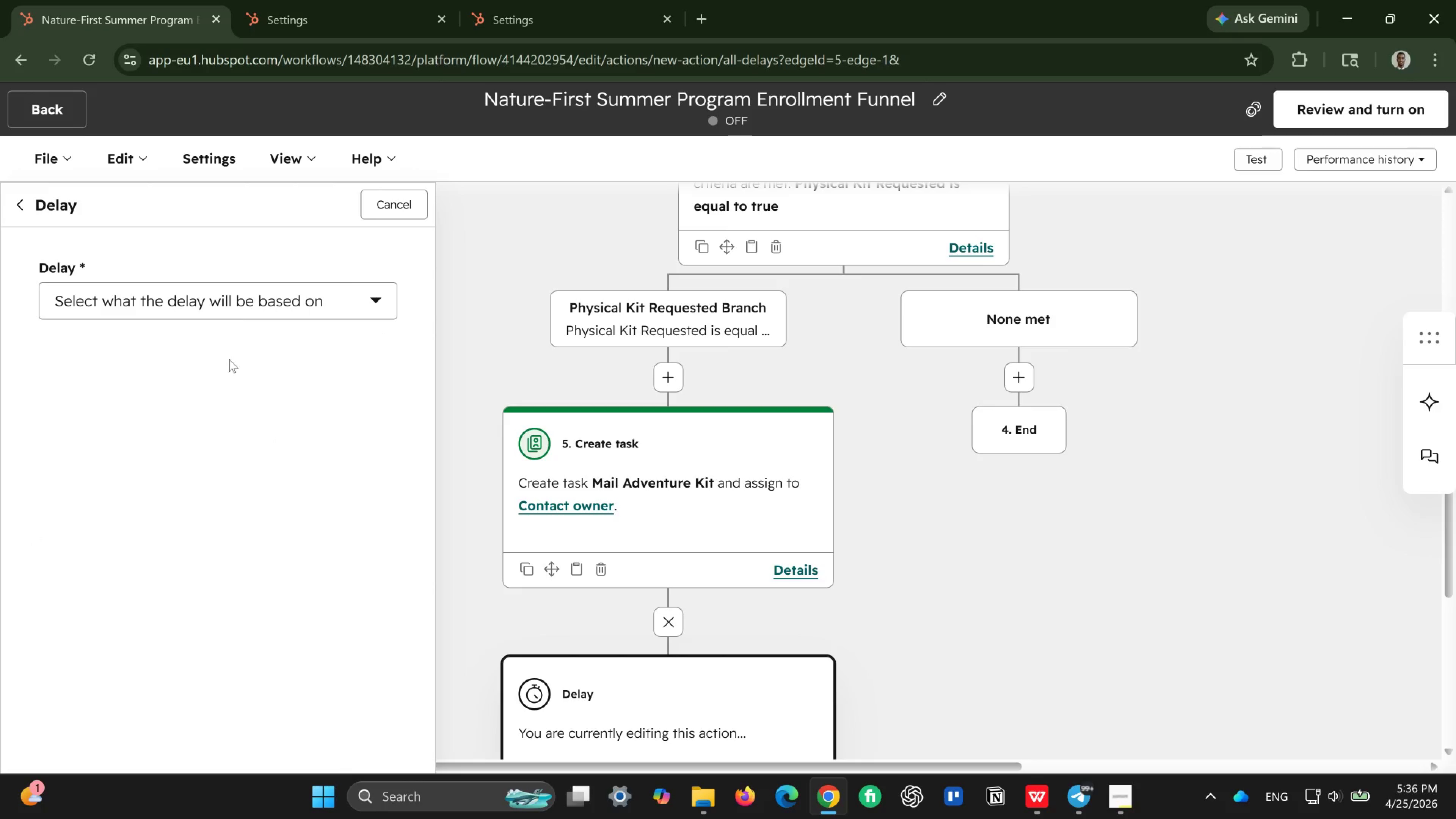 
left_click([247, 304])
 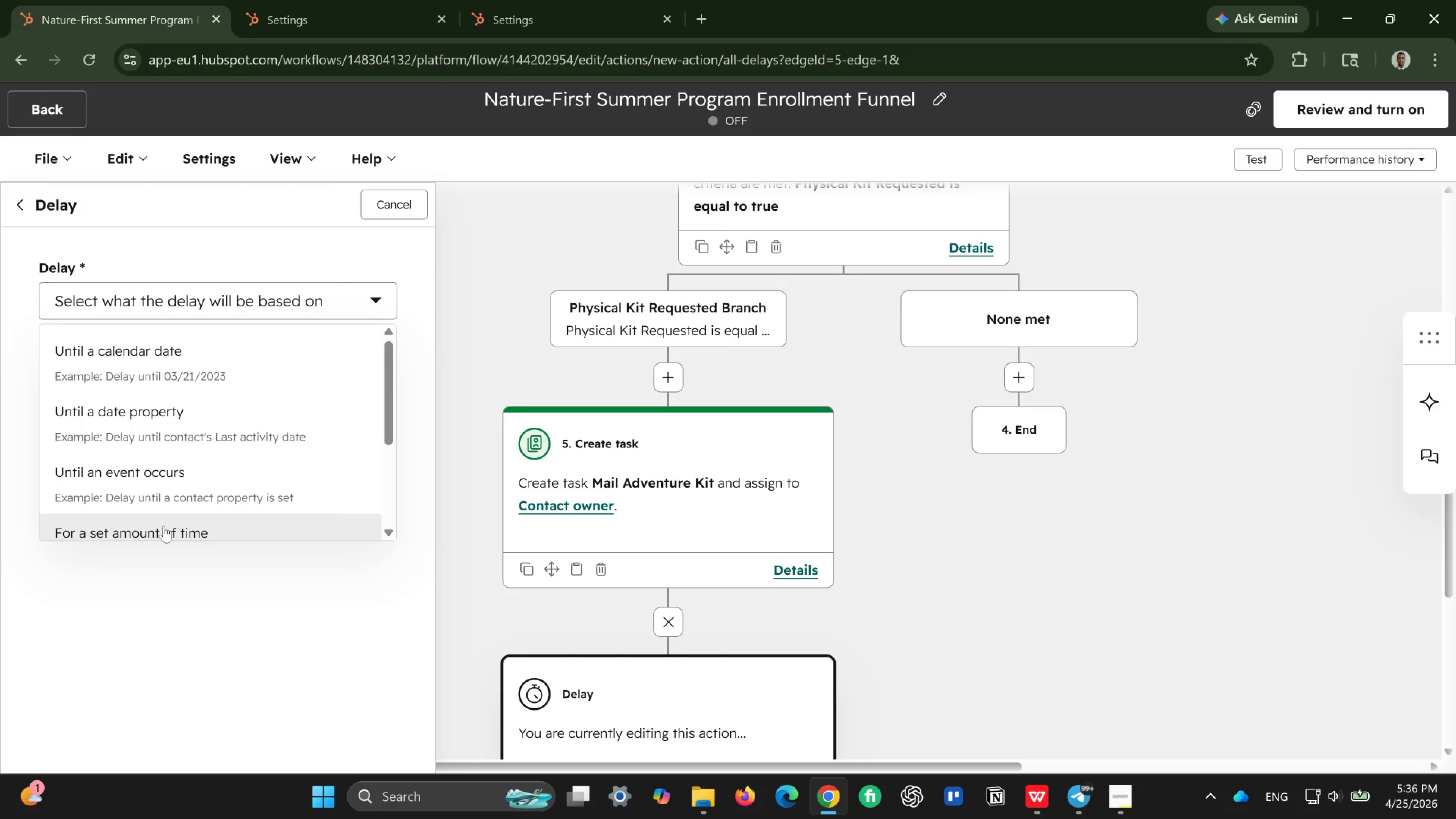 
left_click([164, 526])
 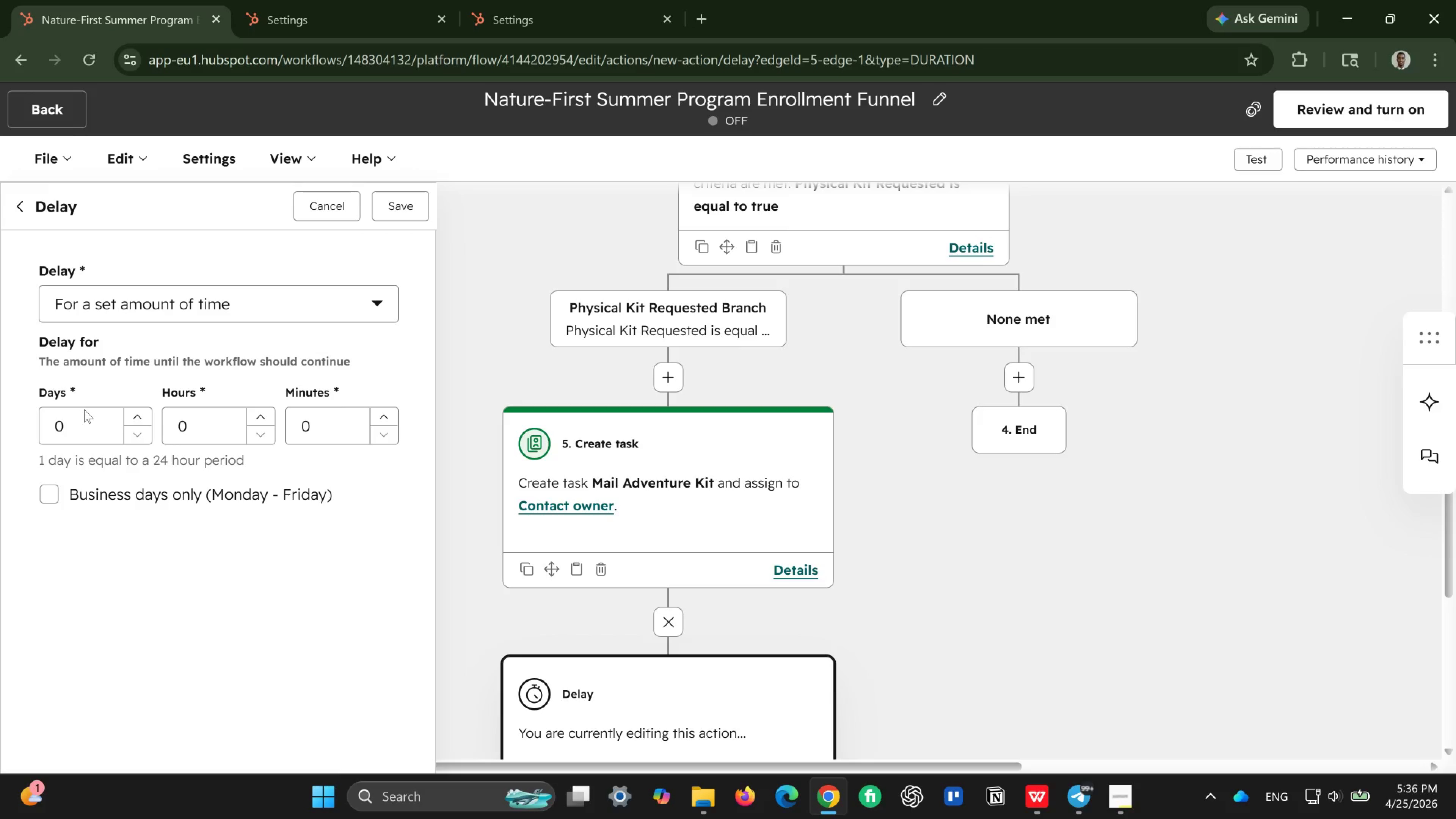 
left_click_drag(start_coordinate=[84, 425], to_coordinate=[59, 433])
 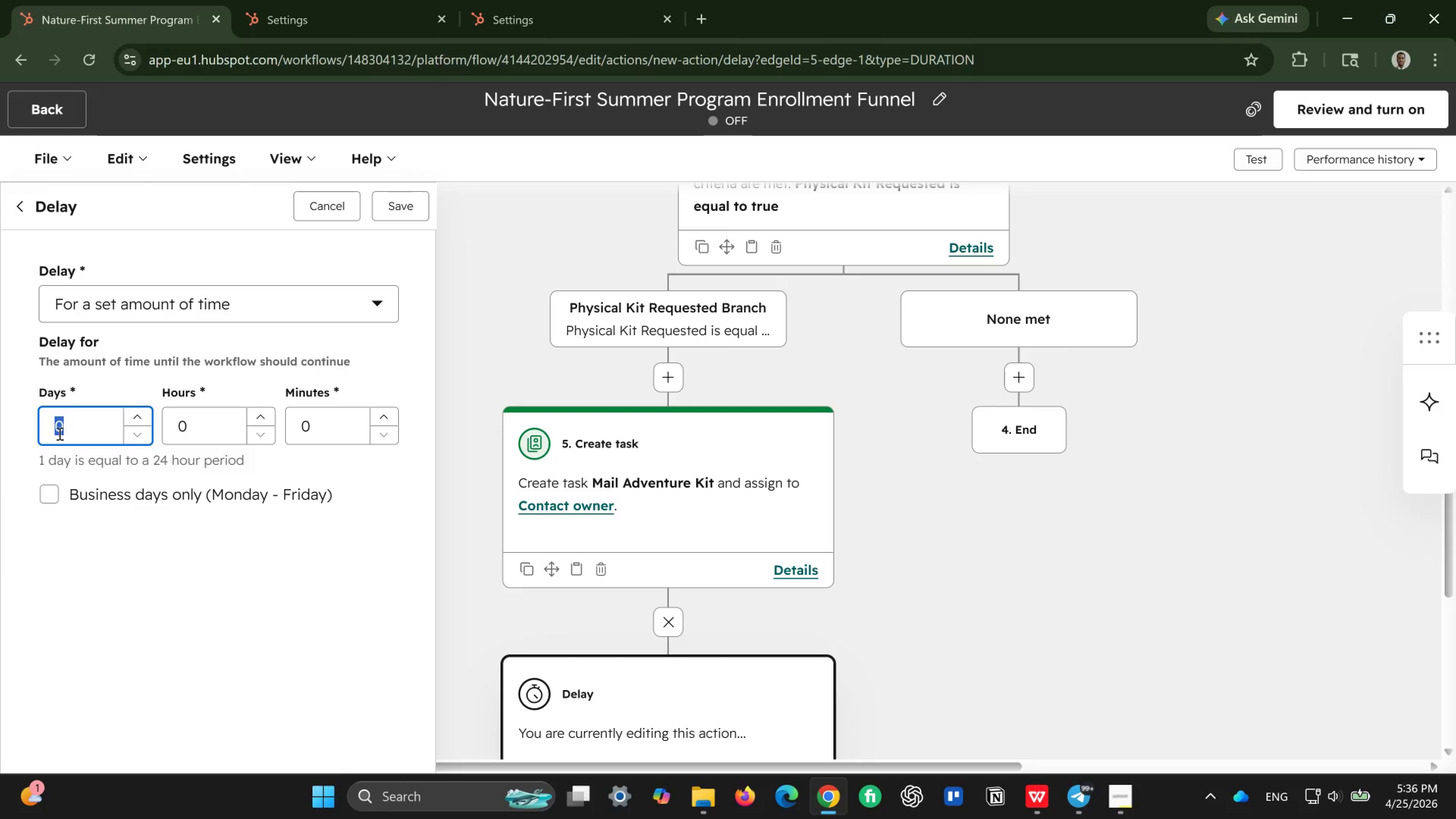 
key(1)
 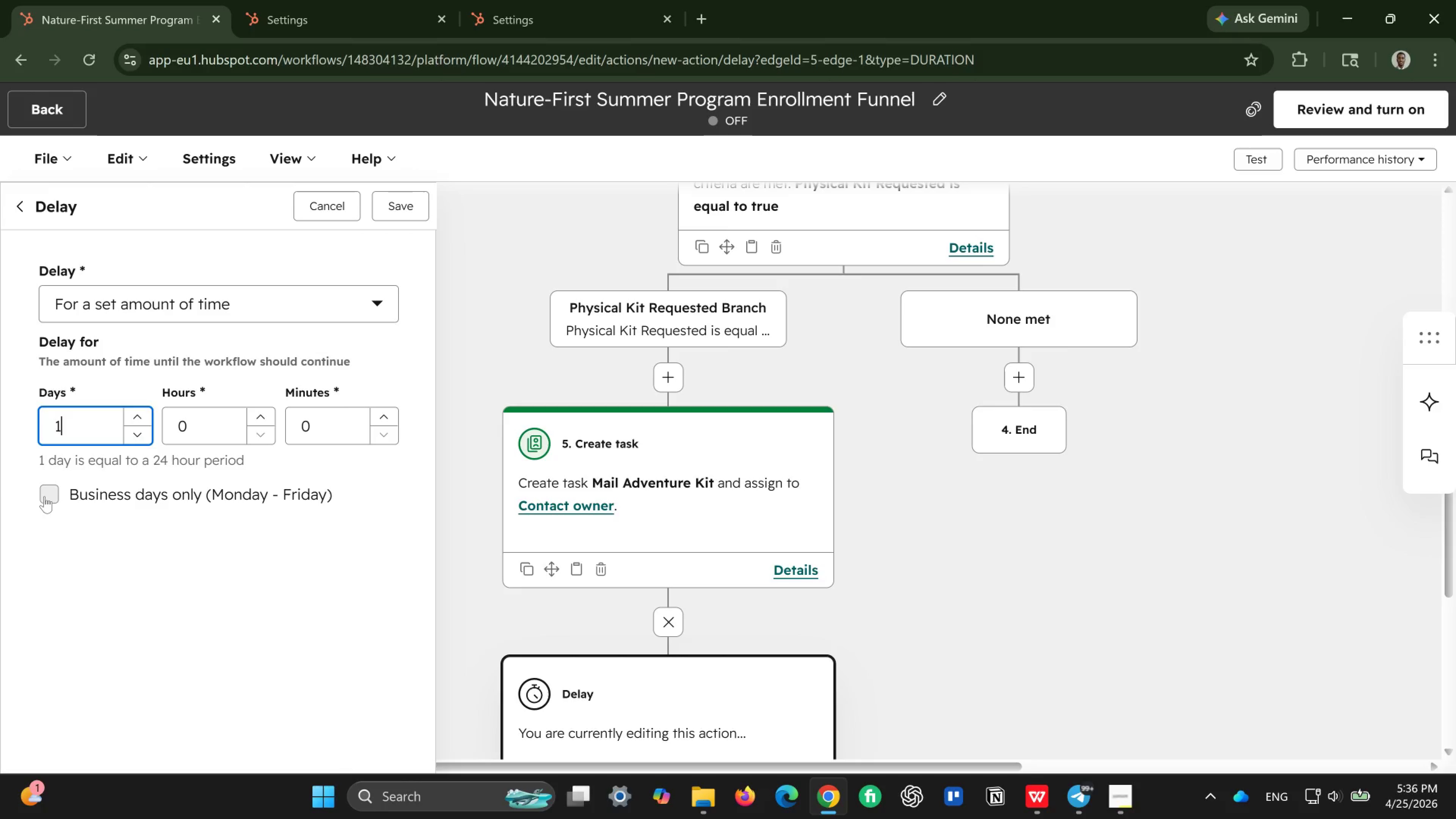 
left_click([44, 496])
 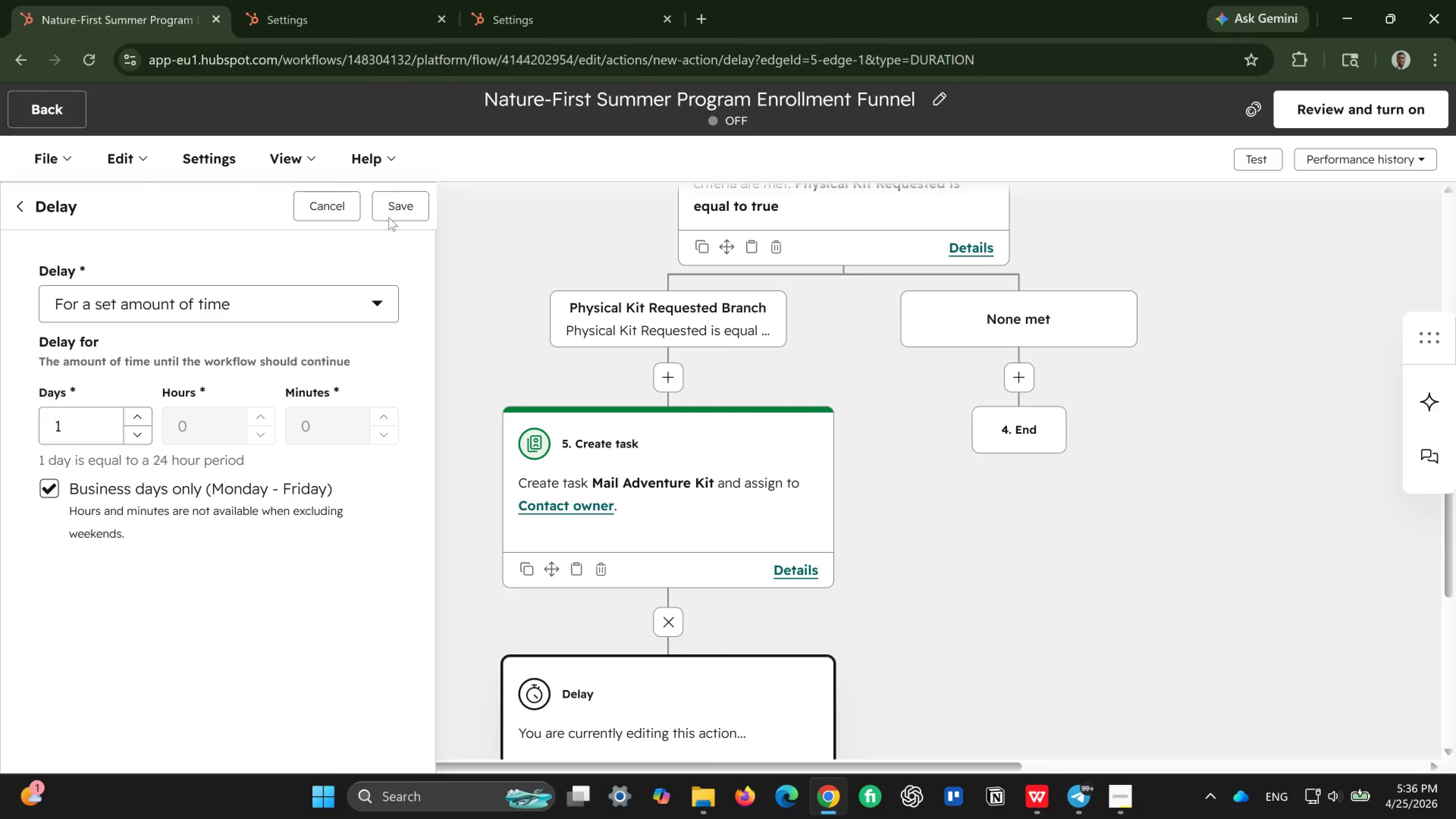 
left_click([400, 193])
 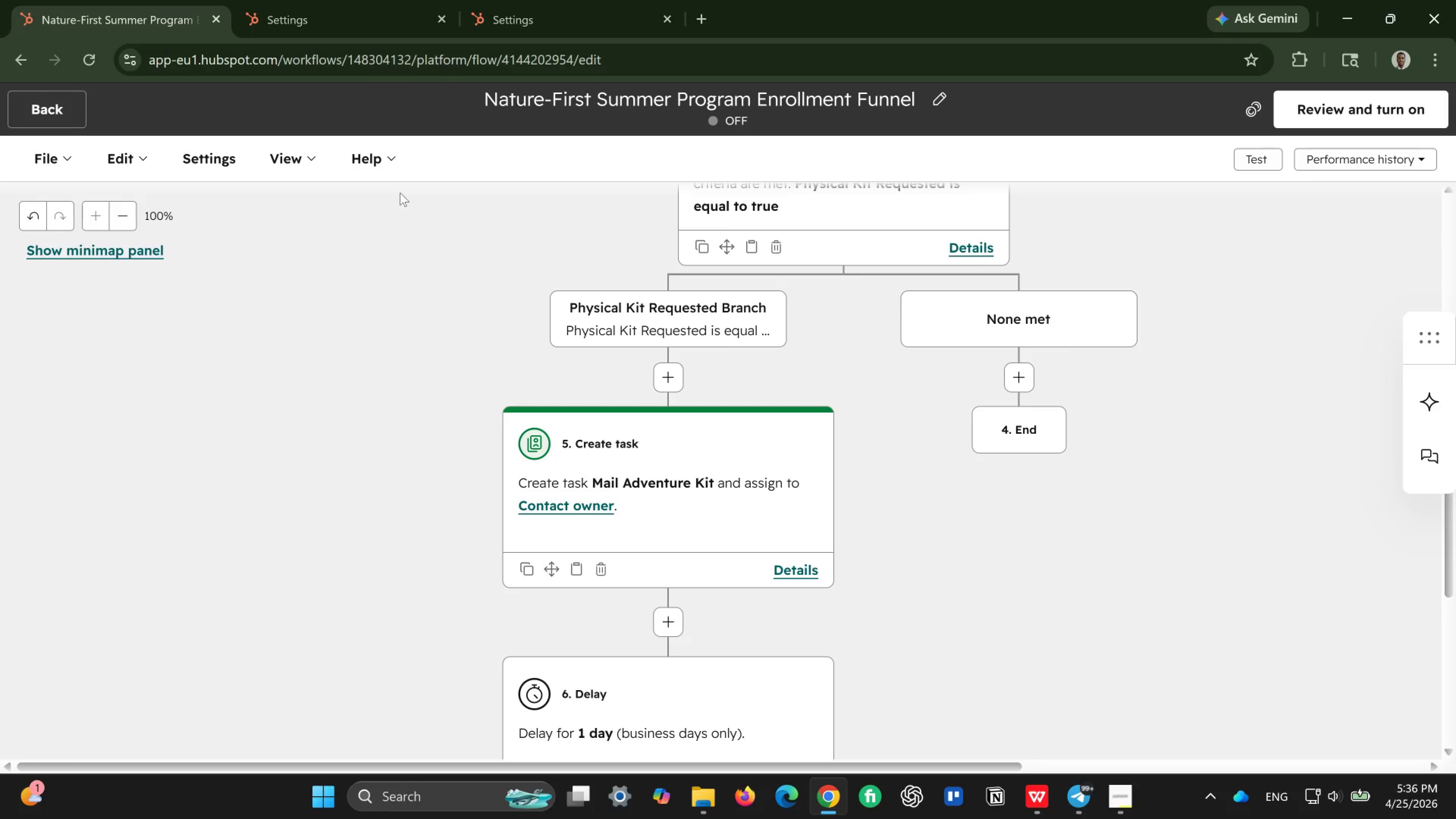 
wait(7.14)
 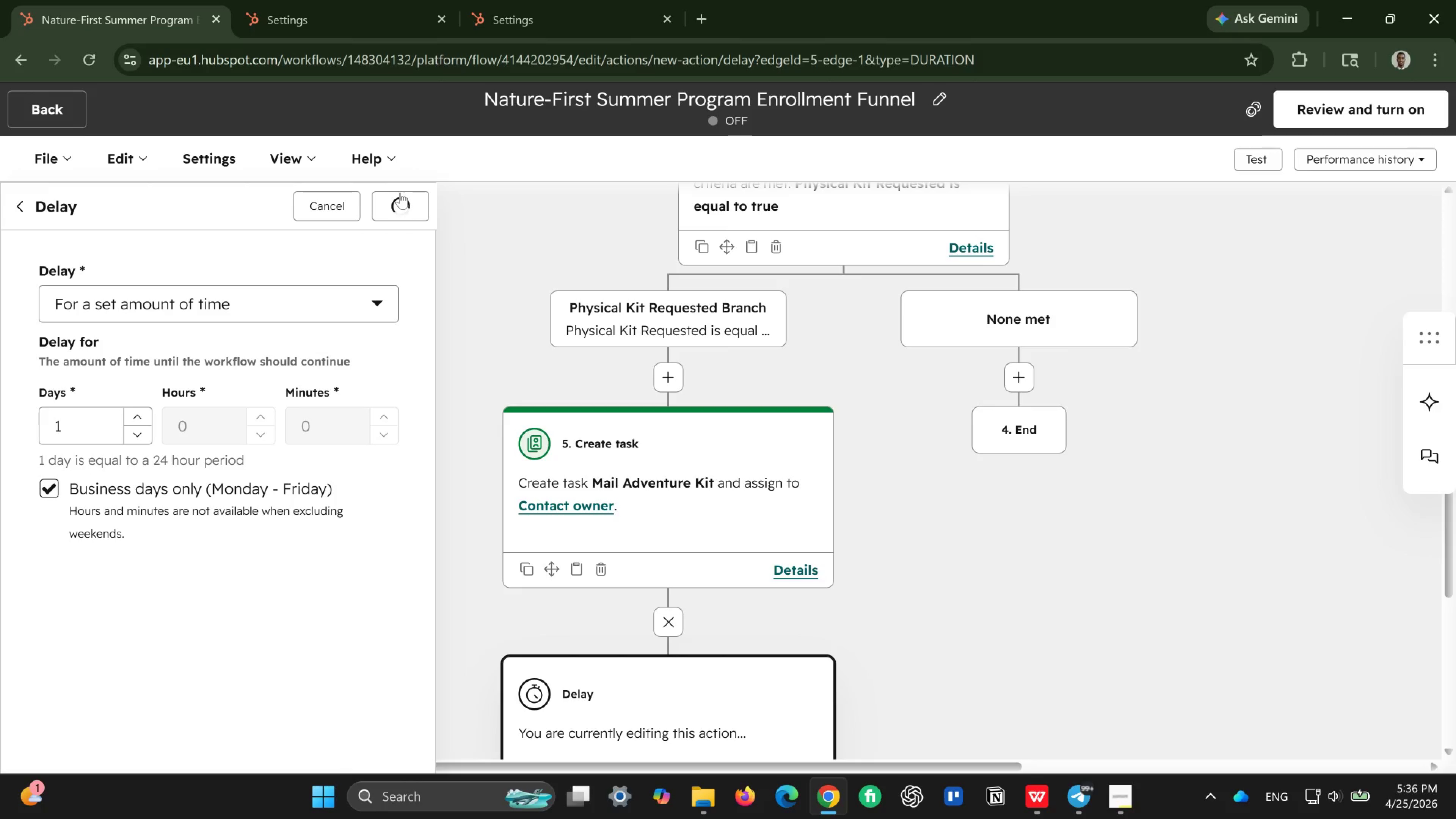 
scroll: coordinate [697, 480], scroll_direction: down, amount: 5.0
 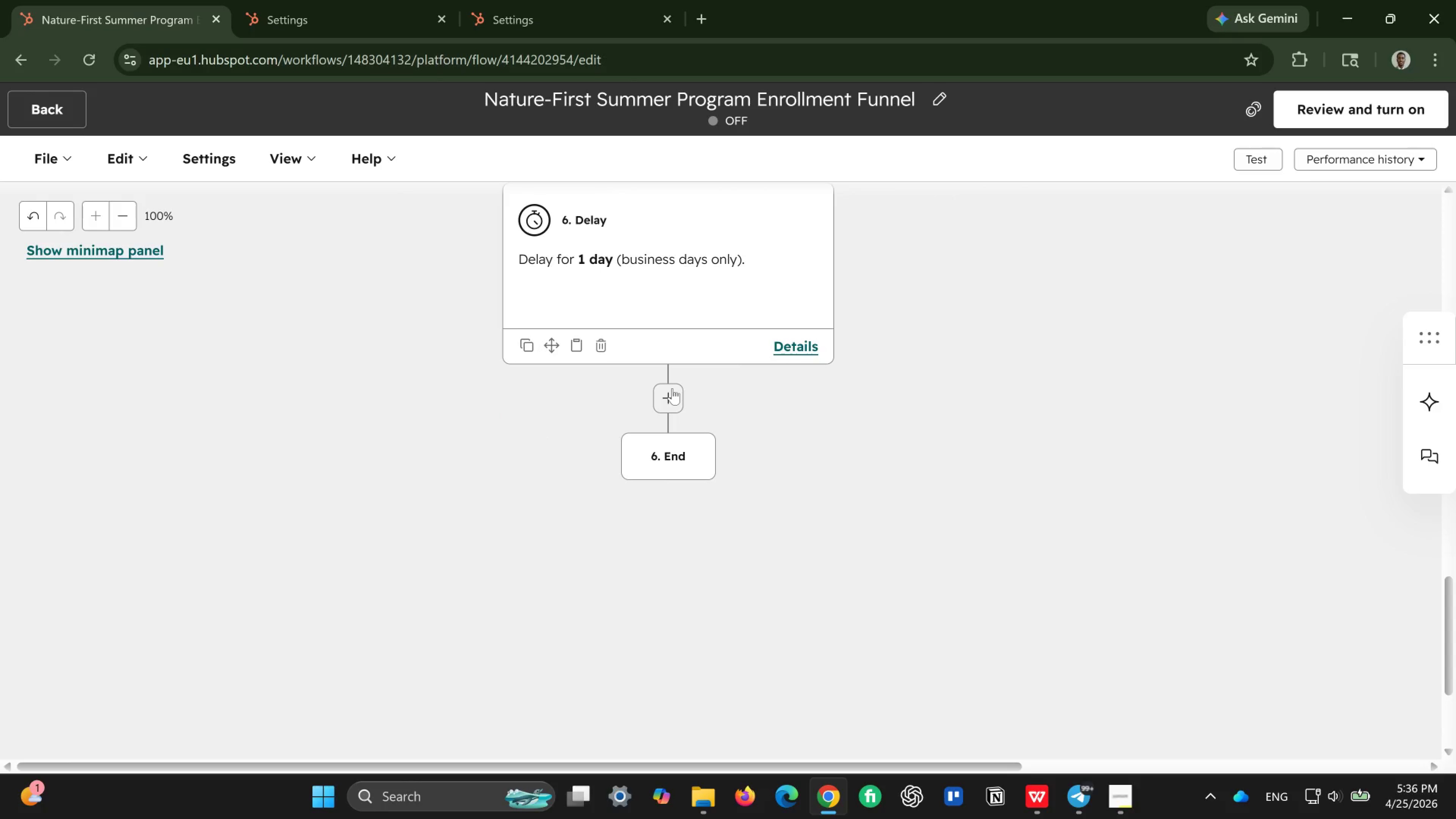 
left_click([672, 388])
 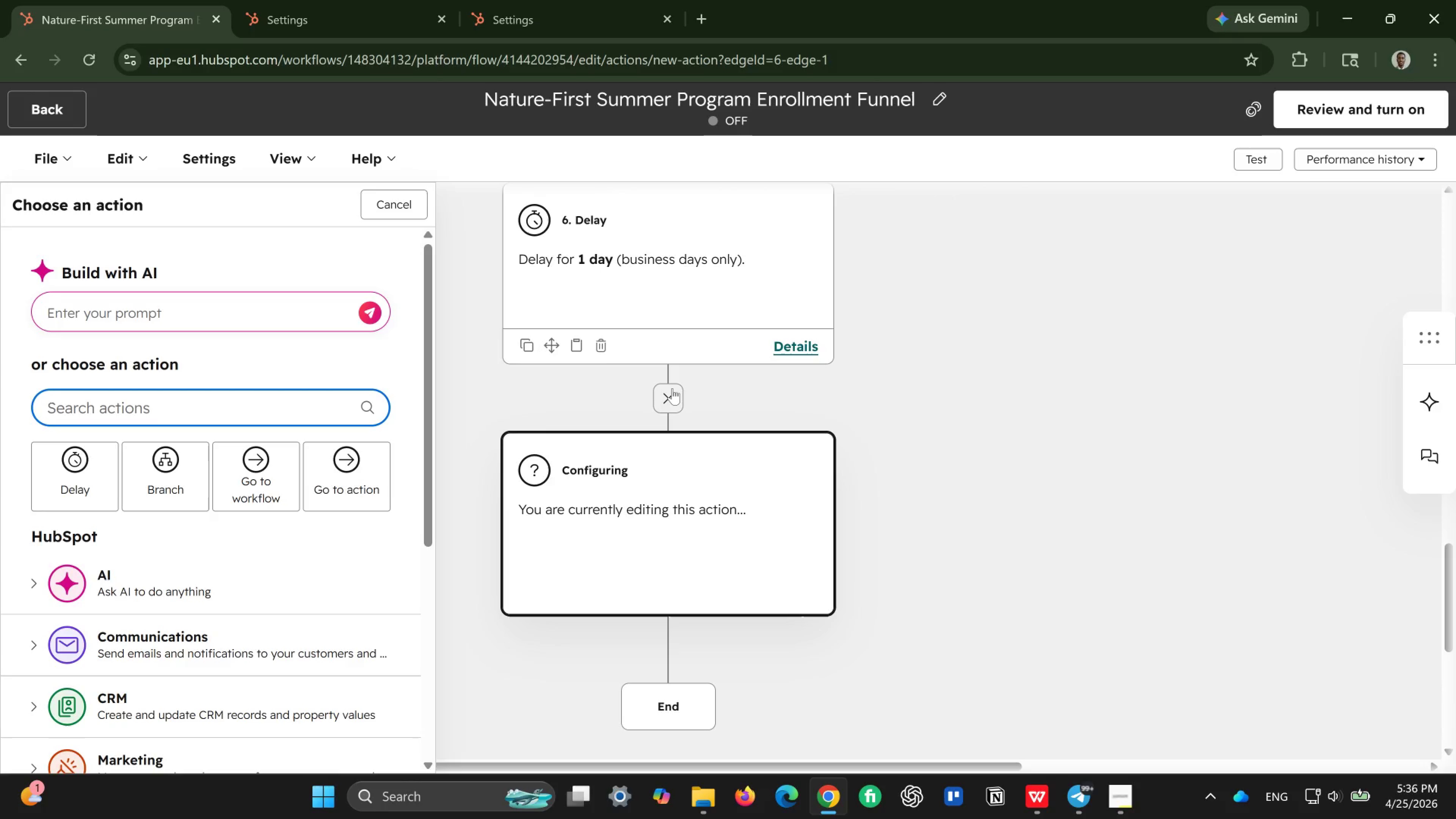 
wait(5.81)
 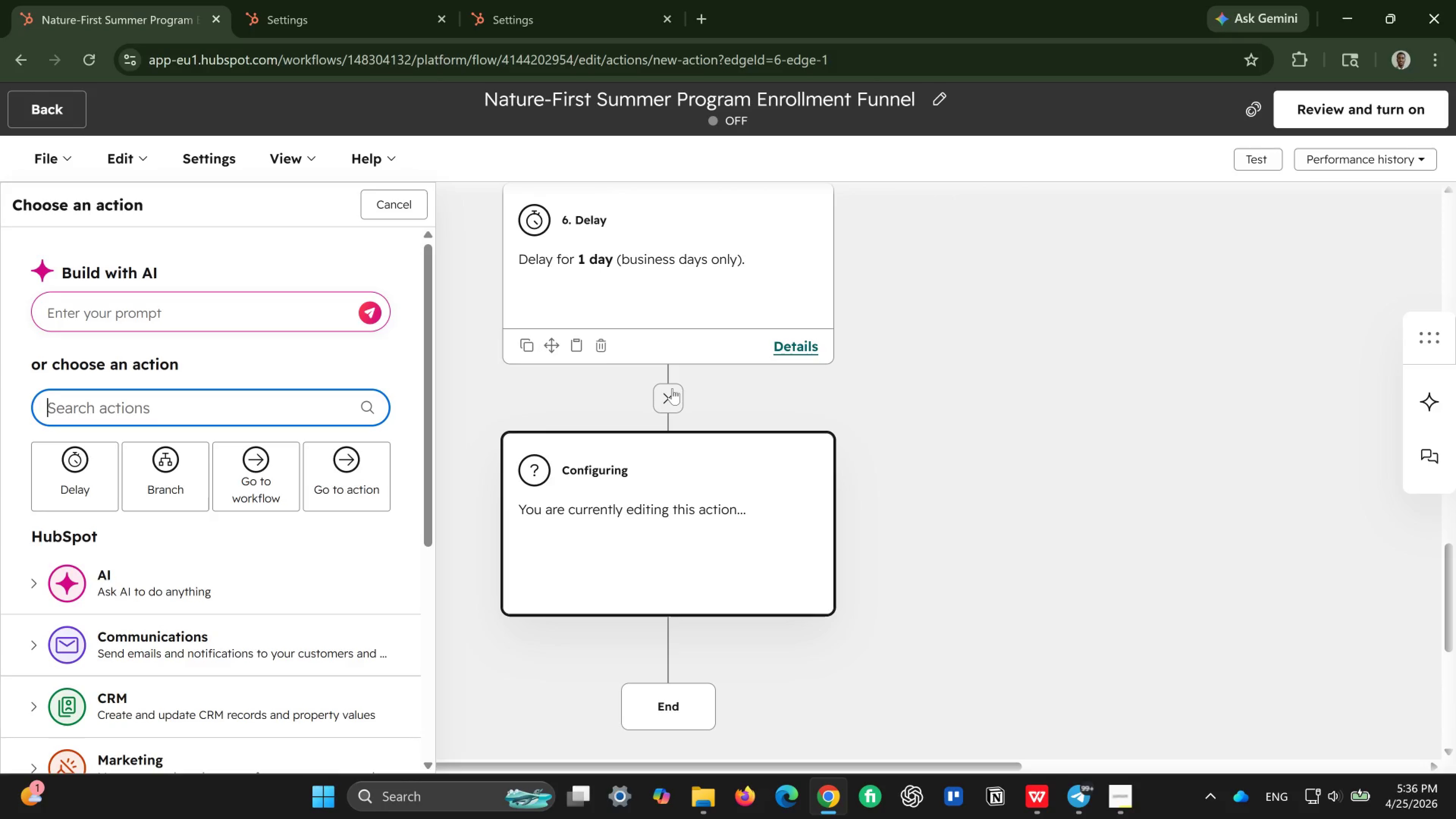 
scroll: coordinate [814, 389], scroll_direction: up, amount: 12.0
 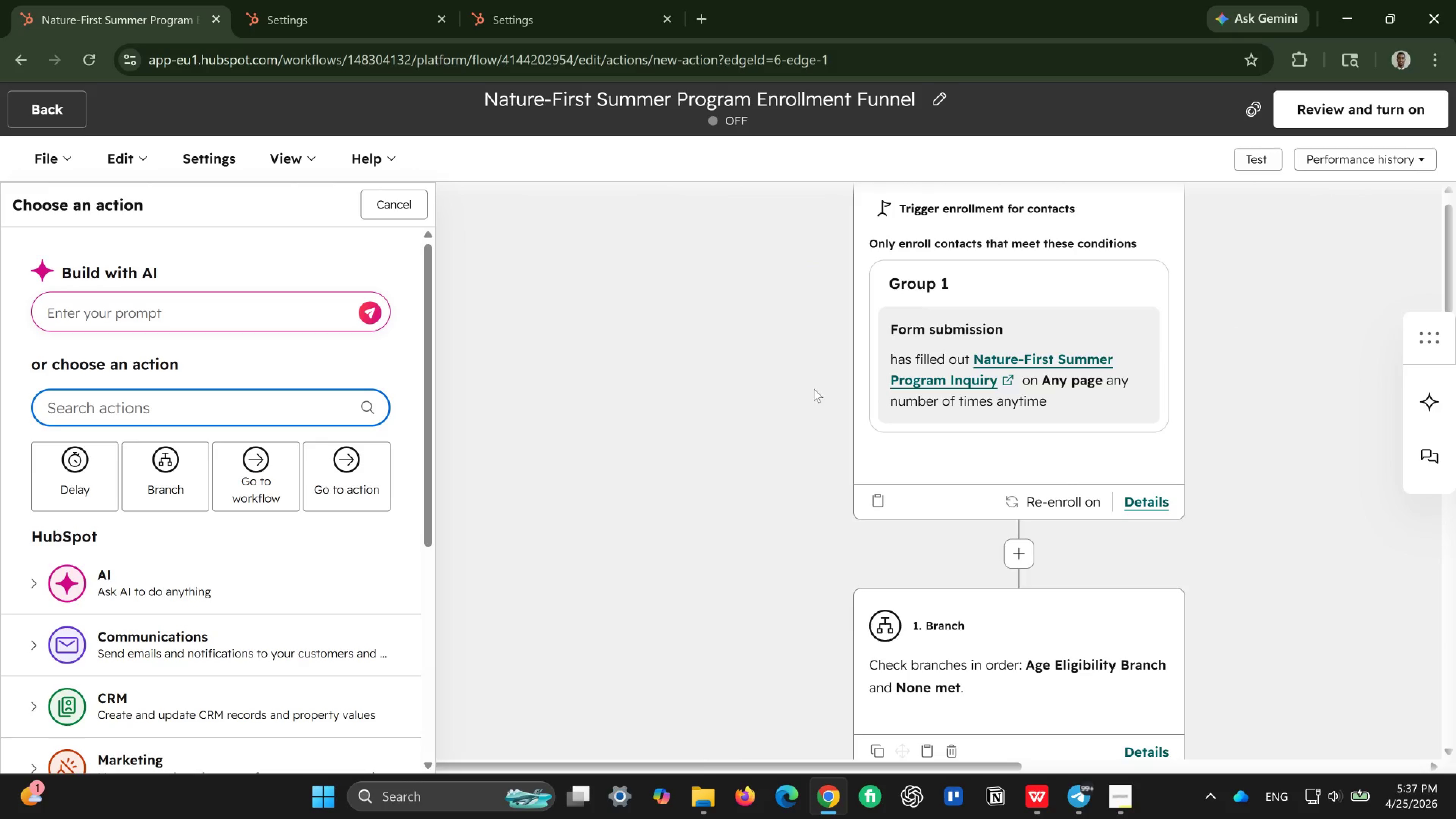 
scroll: coordinate [814, 389], scroll_direction: down, amount: 15.0
 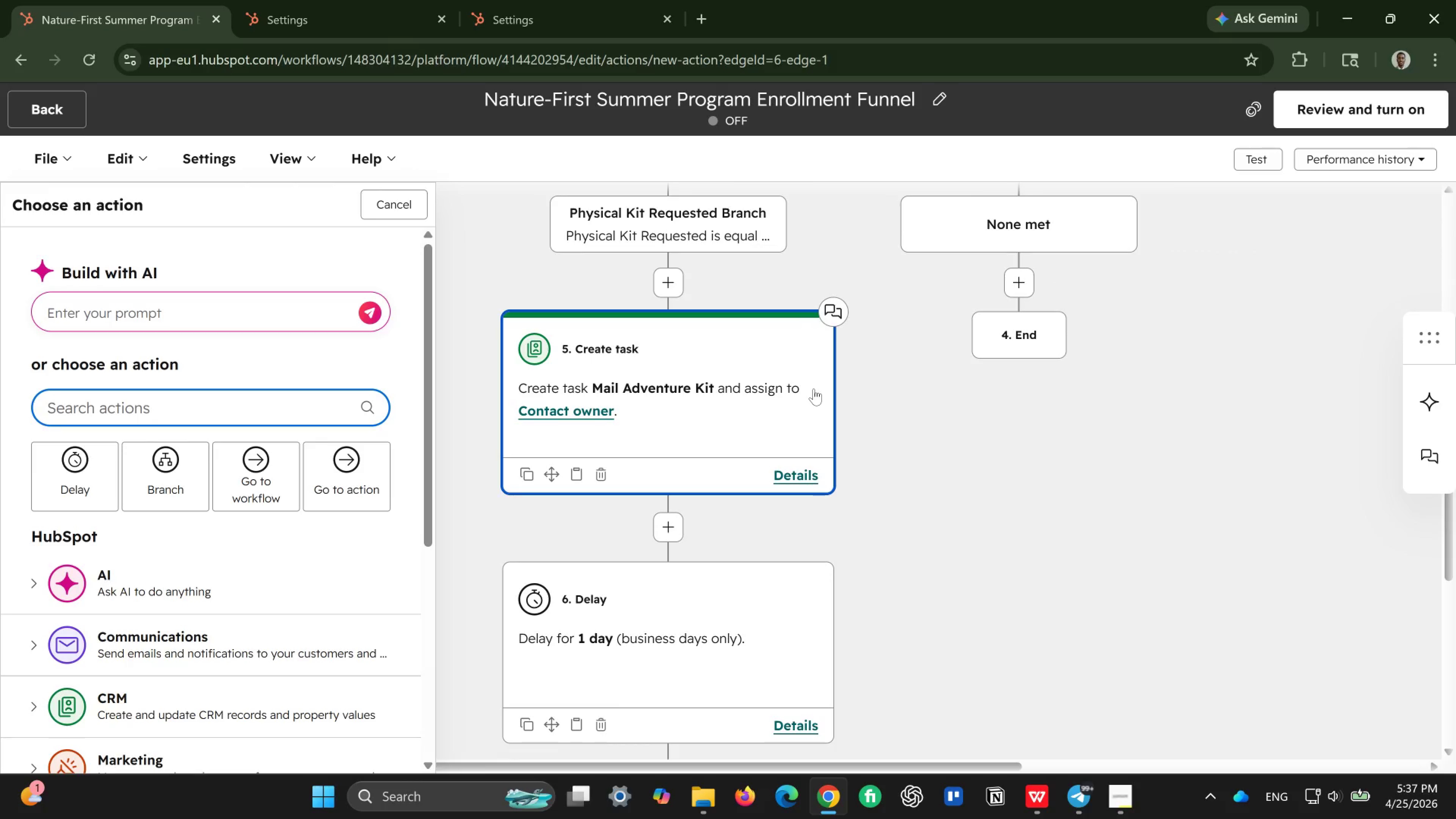 
wait(5.0)
 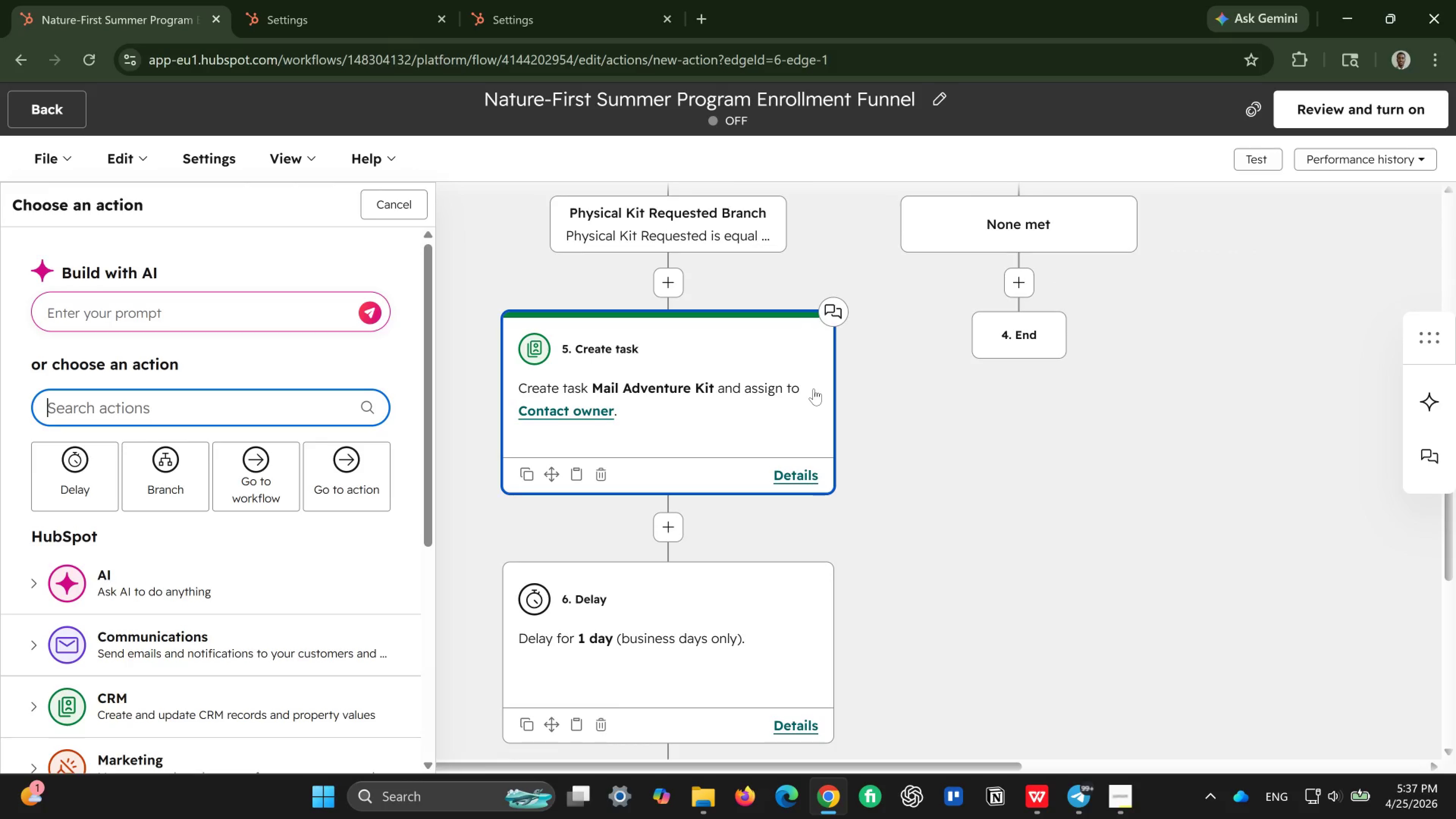 
scroll: coordinate [553, 585], scroll_direction: down, amount: 5.0
 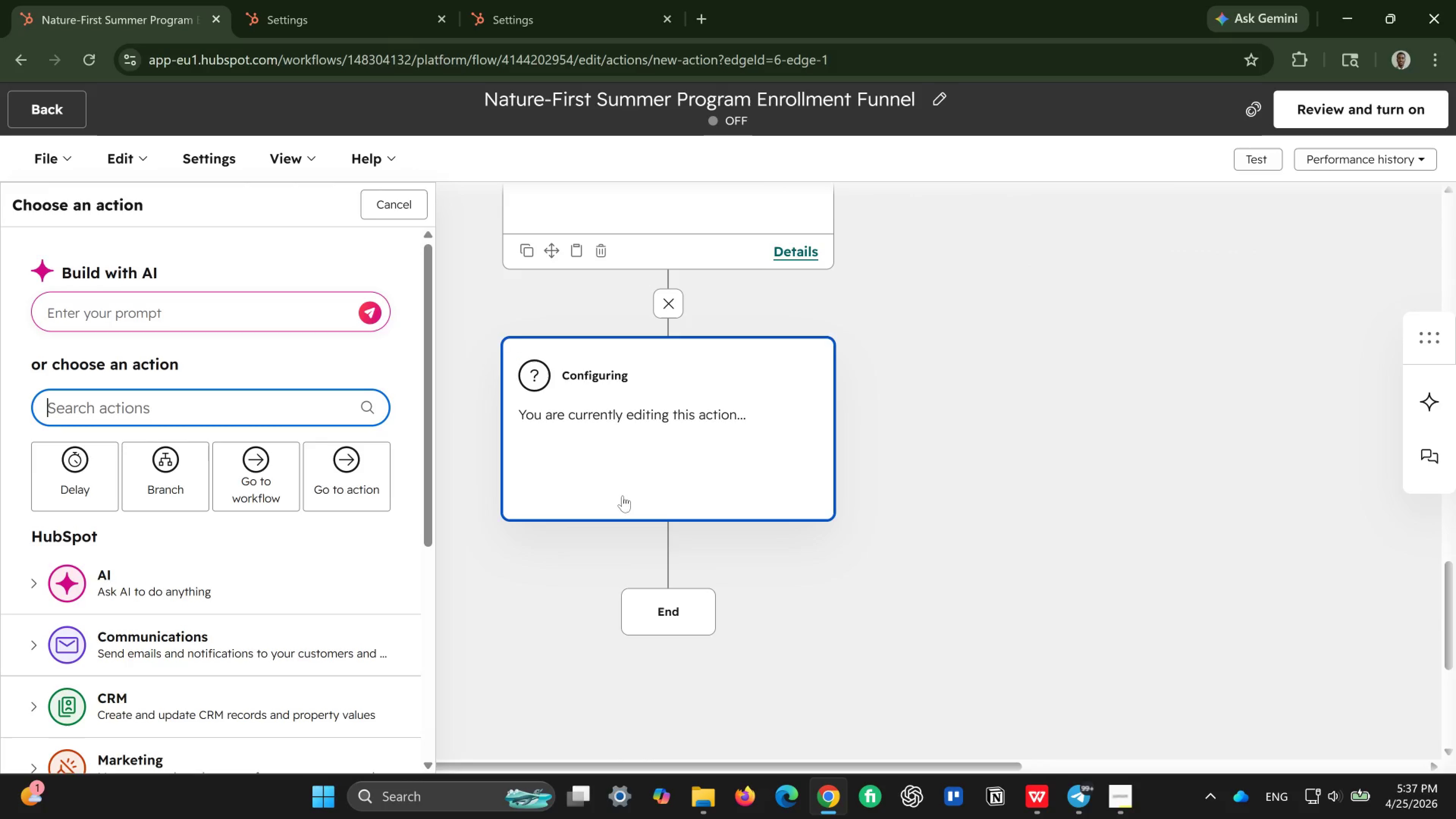 
scroll: coordinate [623, 496], scroll_direction: up, amount: 2.0
 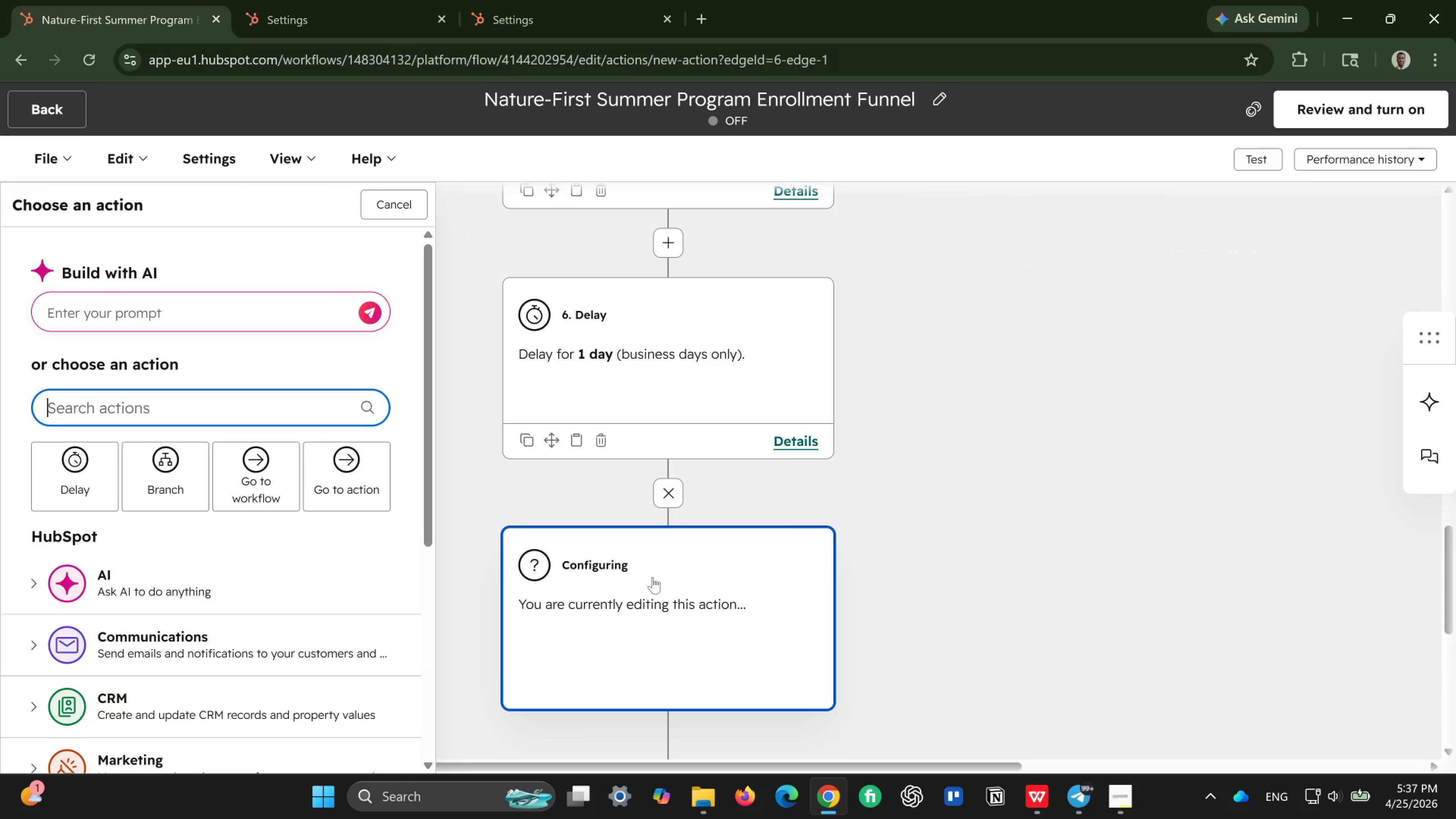 
left_click([653, 577])
 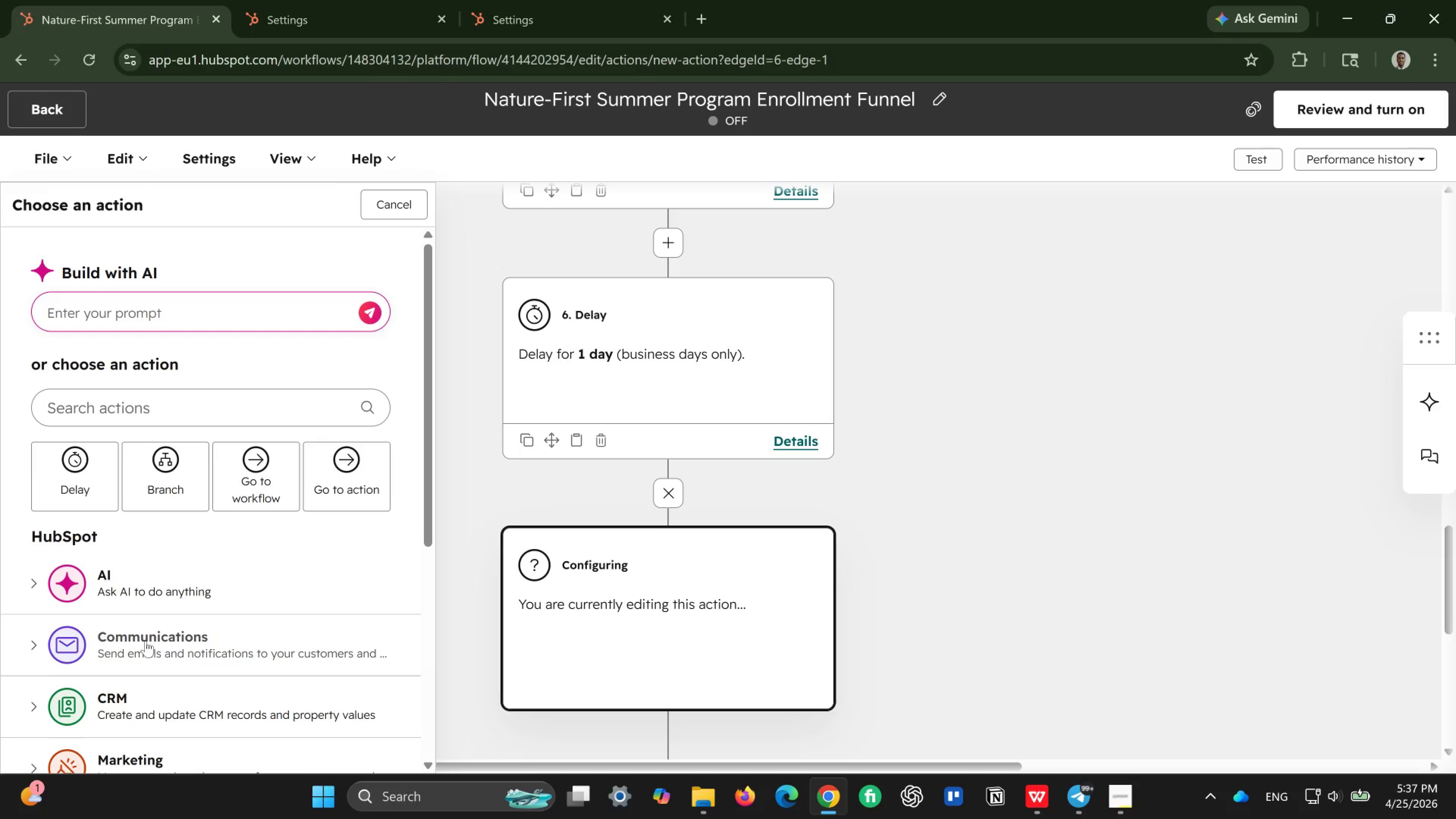 
left_click([146, 641])
 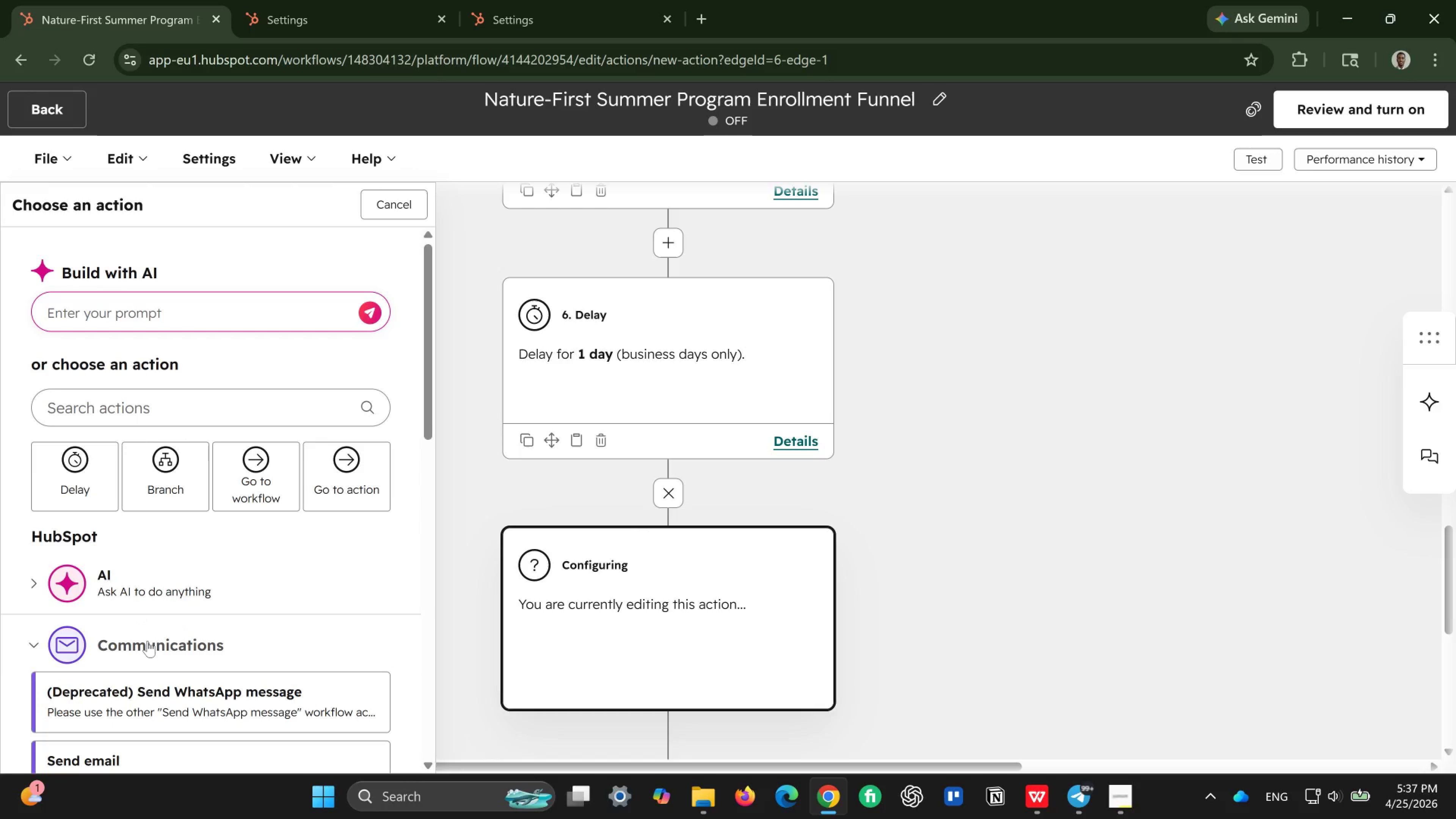 
scroll: coordinate [147, 641], scroll_direction: down, amount: 1.0
 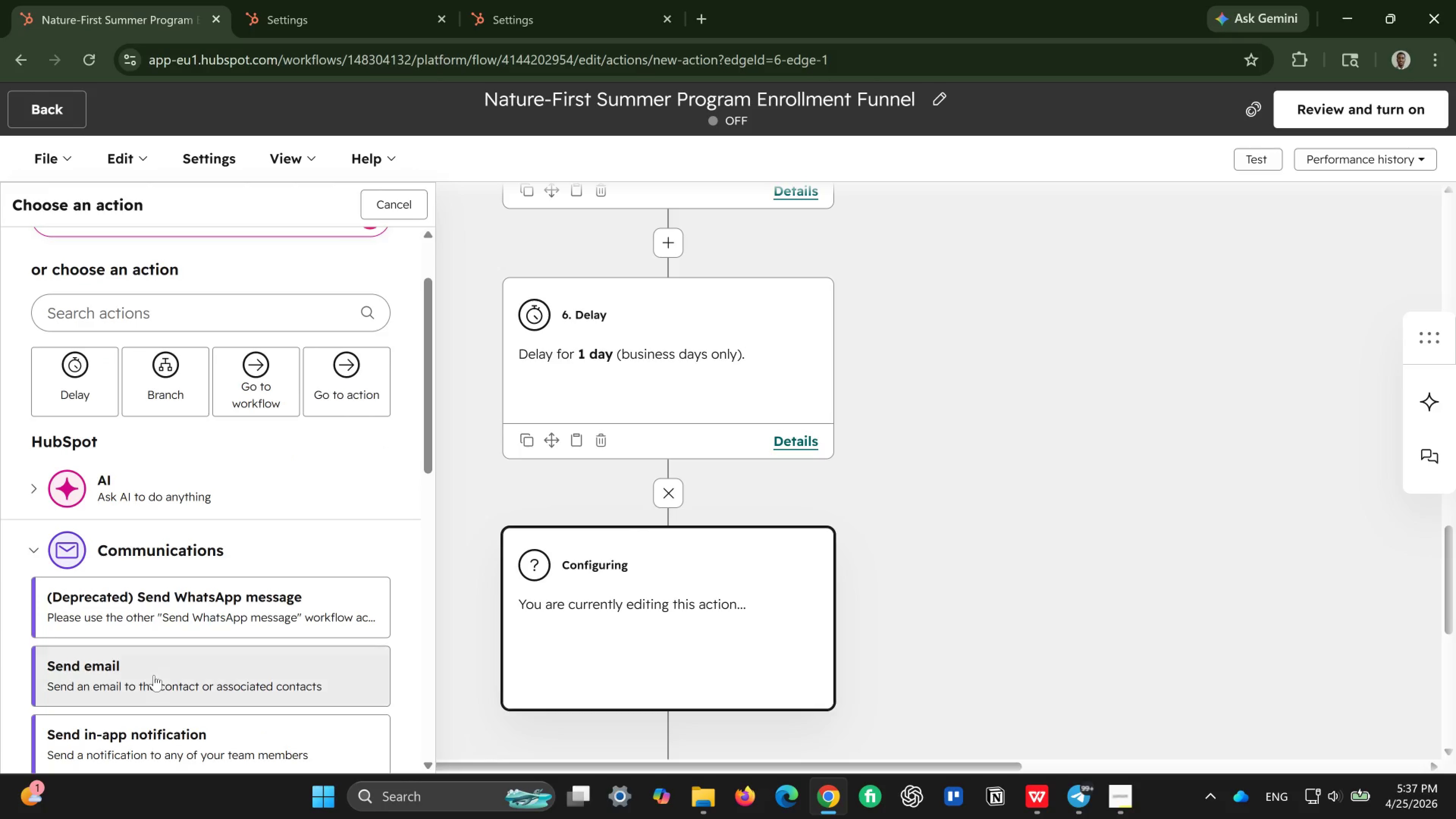 
left_click([154, 675])
 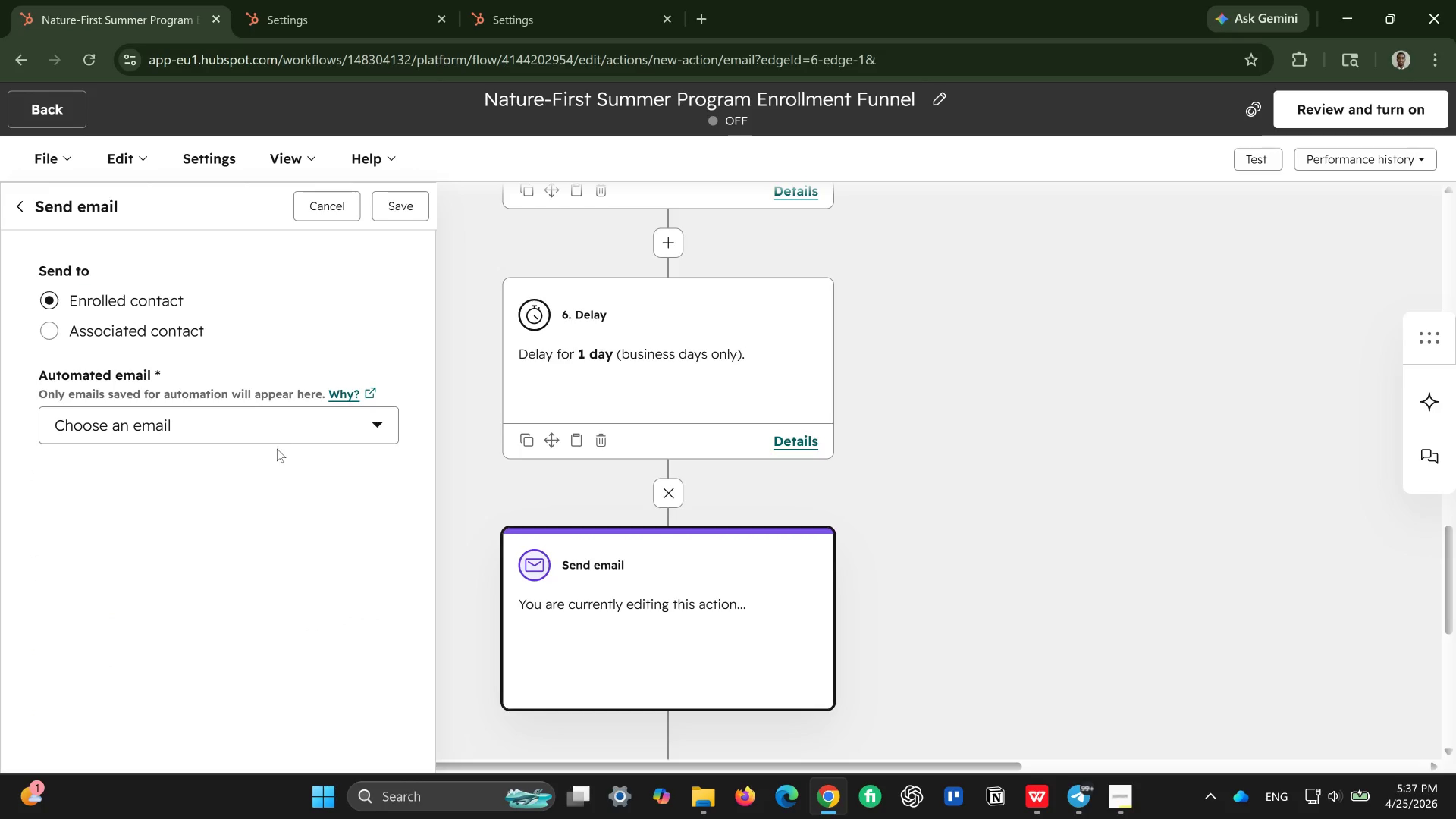 
left_click([298, 421])
 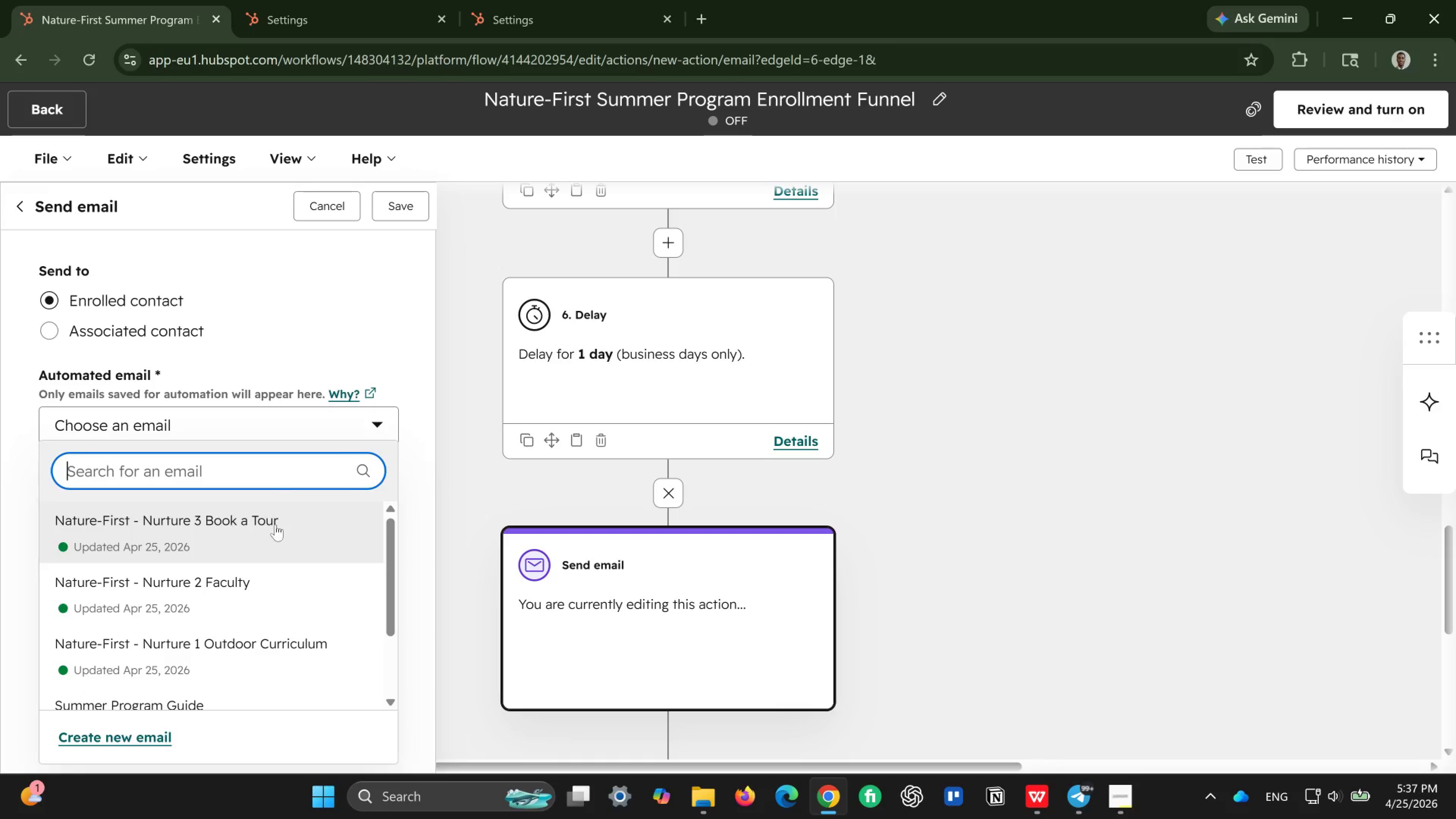 
left_click([238, 657])
 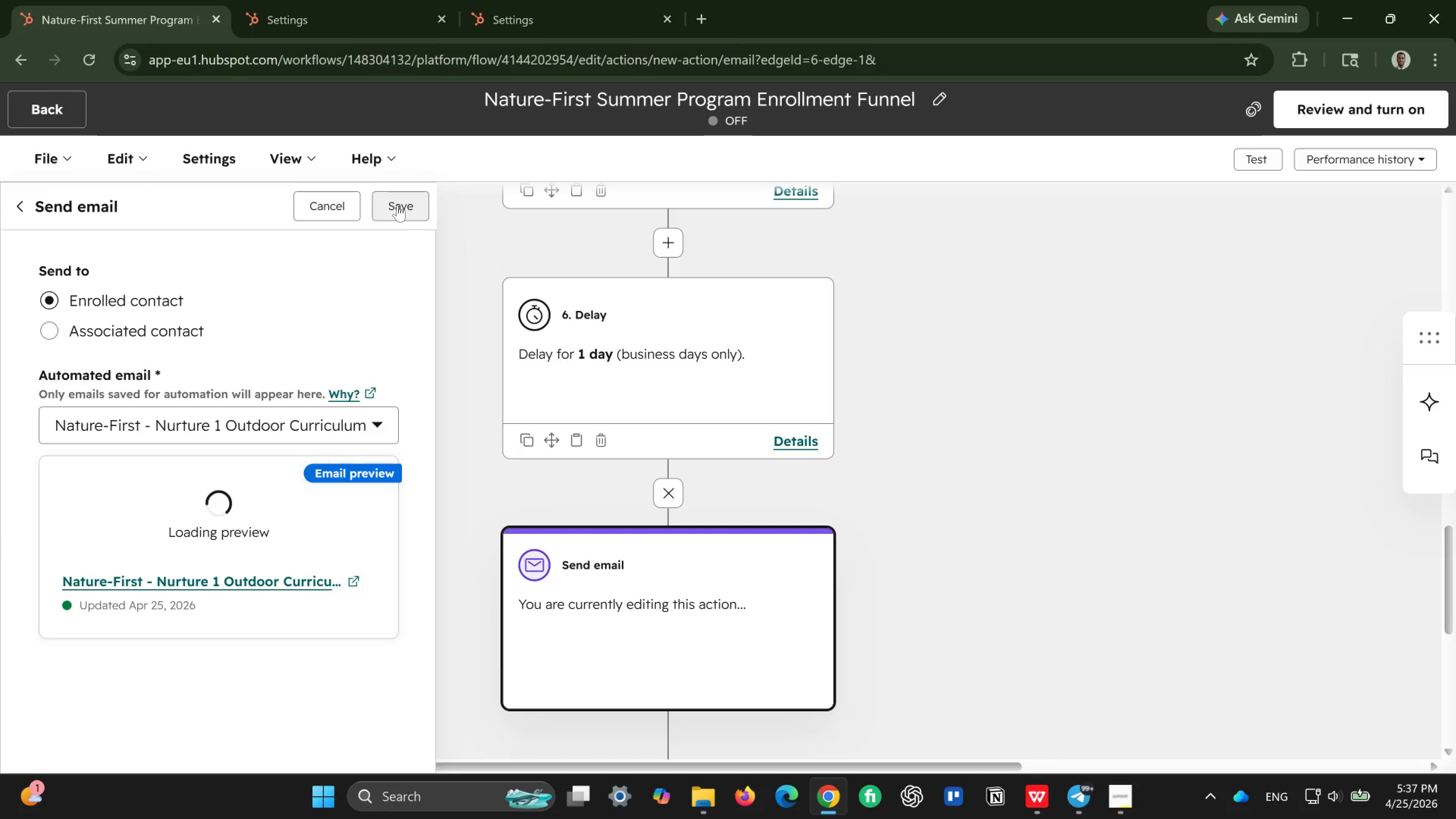 
wait(6.87)
 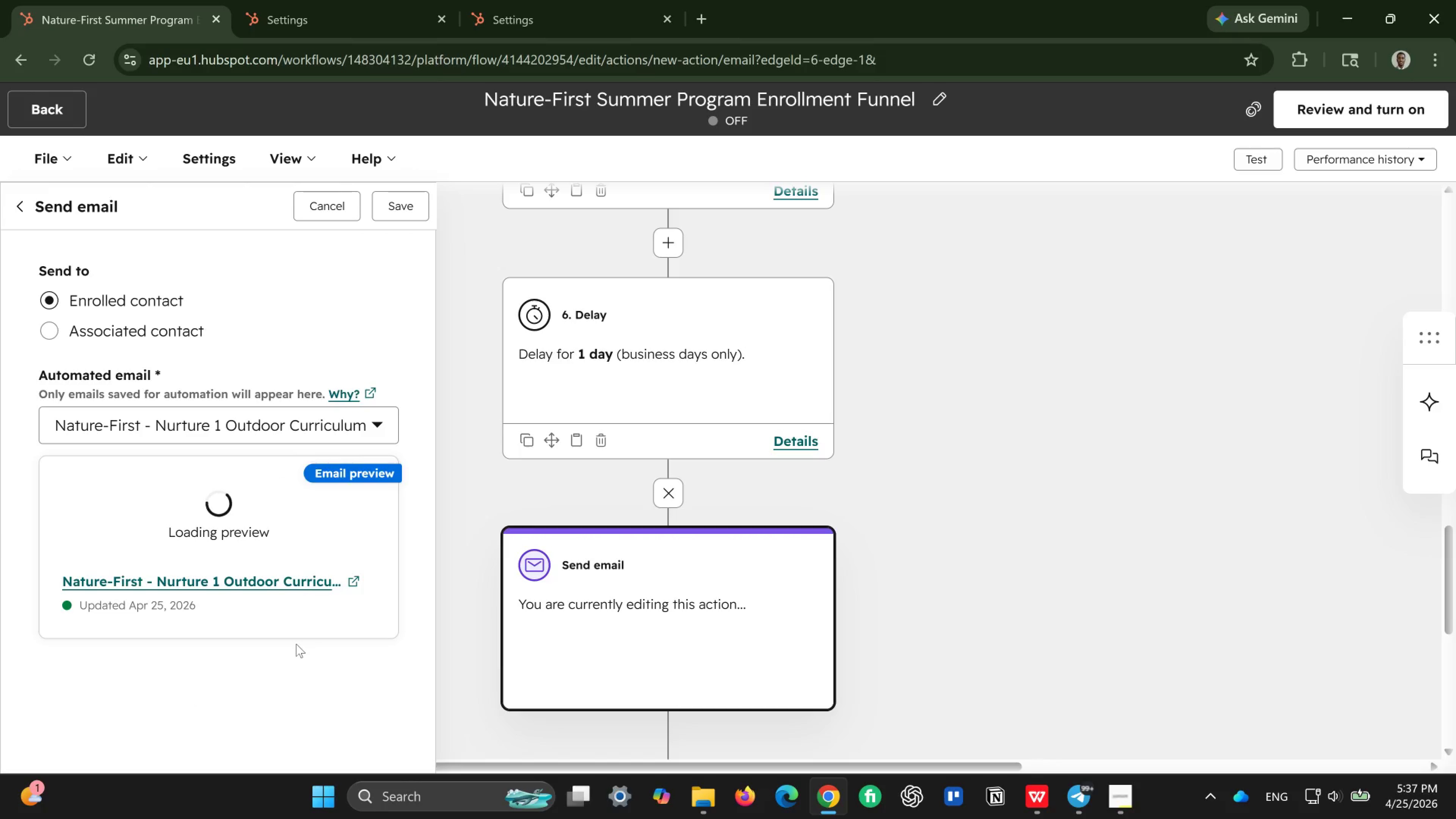 
left_click([397, 205])
 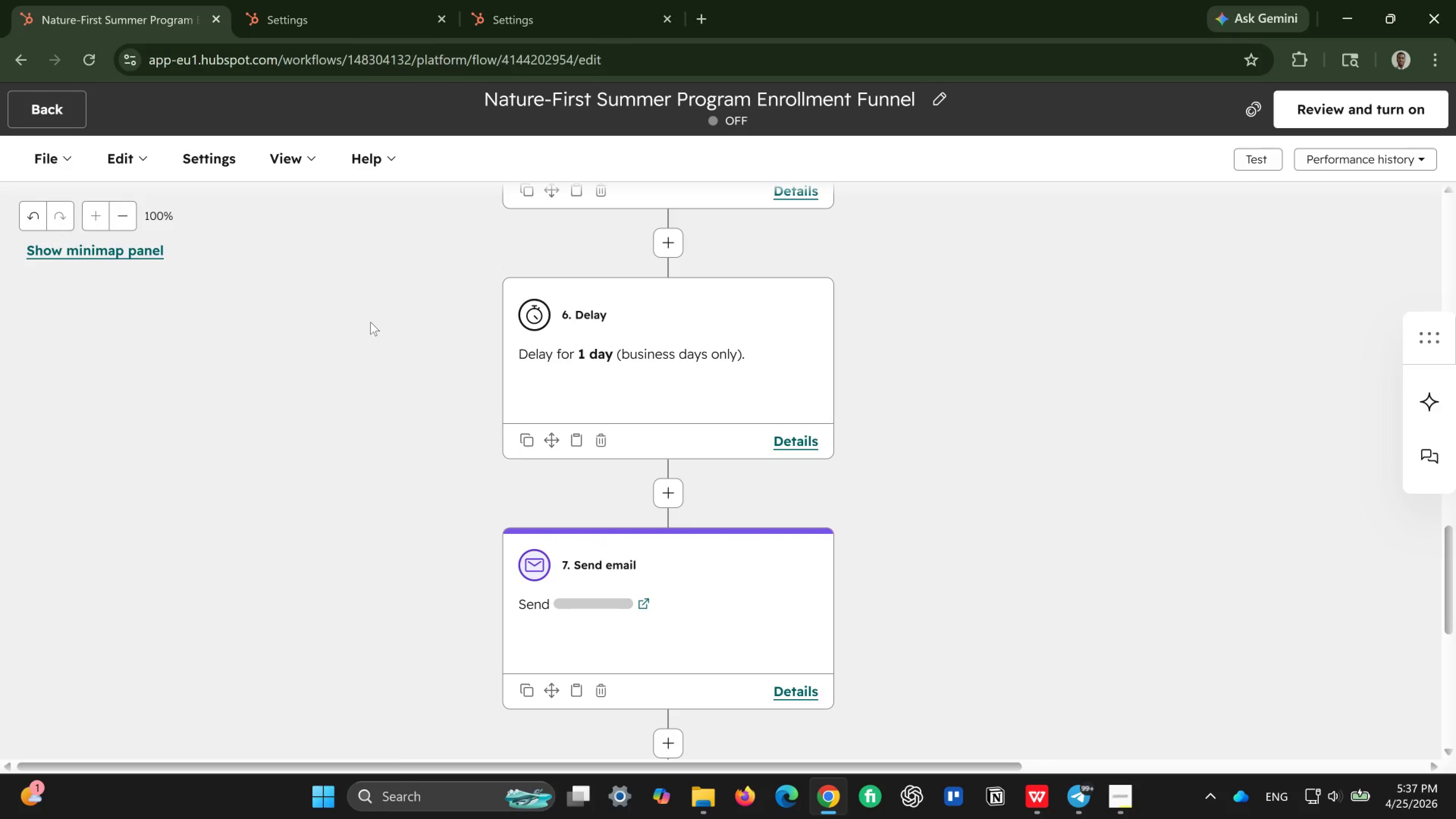 
wait(5.03)
 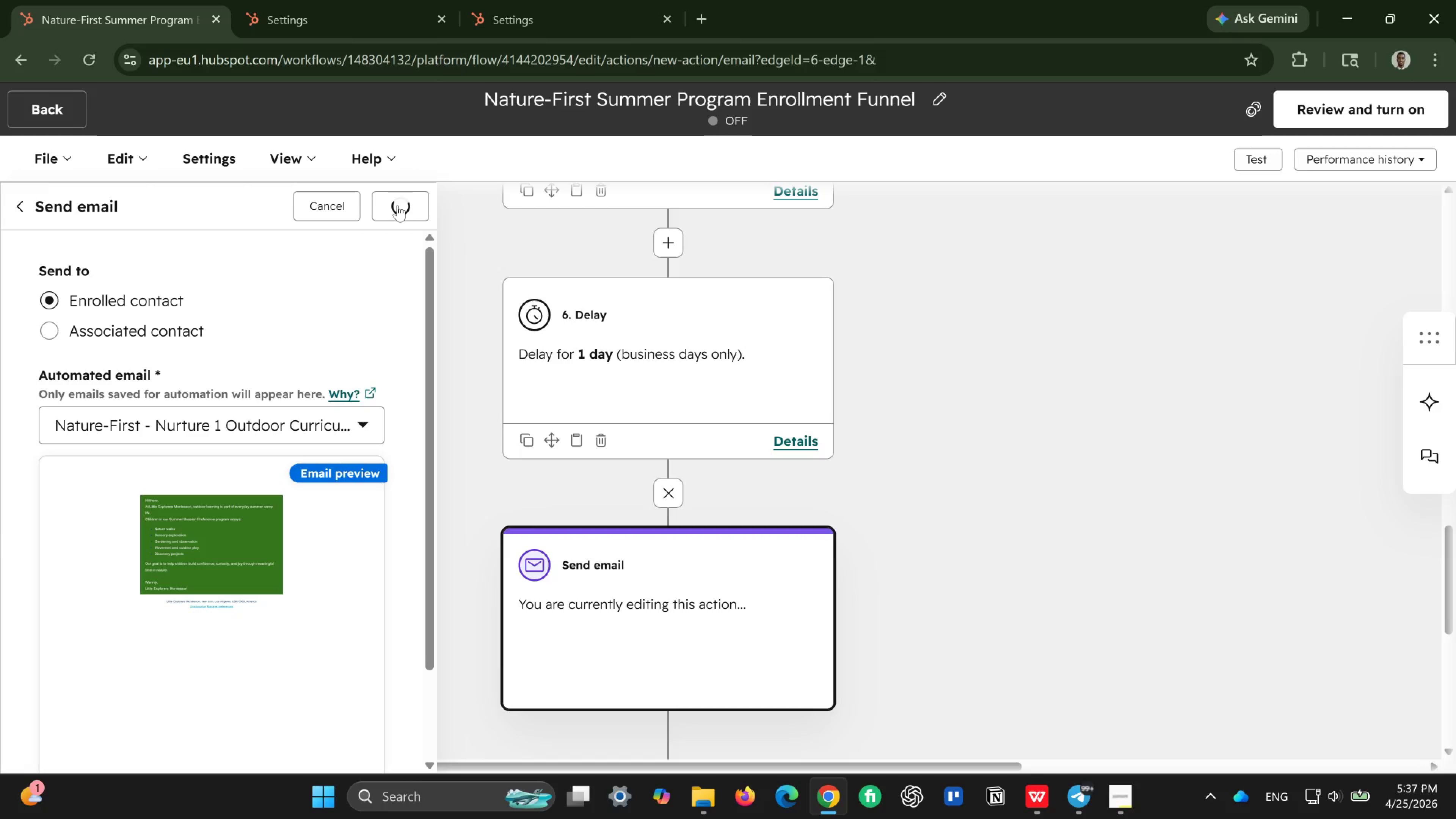 
scroll: coordinate [415, 449], scroll_direction: down, amount: 4.0
 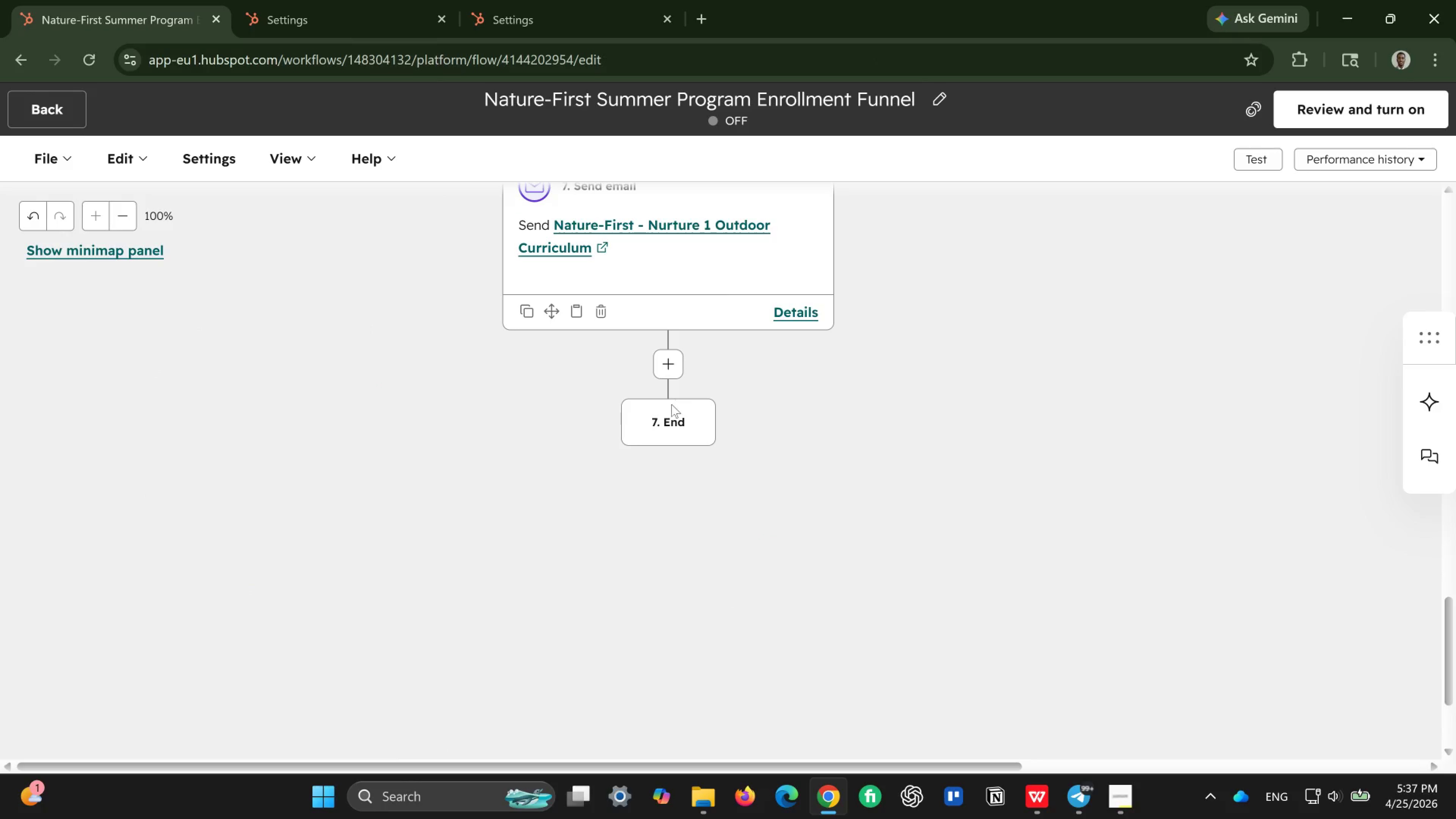 
scroll: coordinate [672, 404], scroll_direction: up, amount: 1.0
 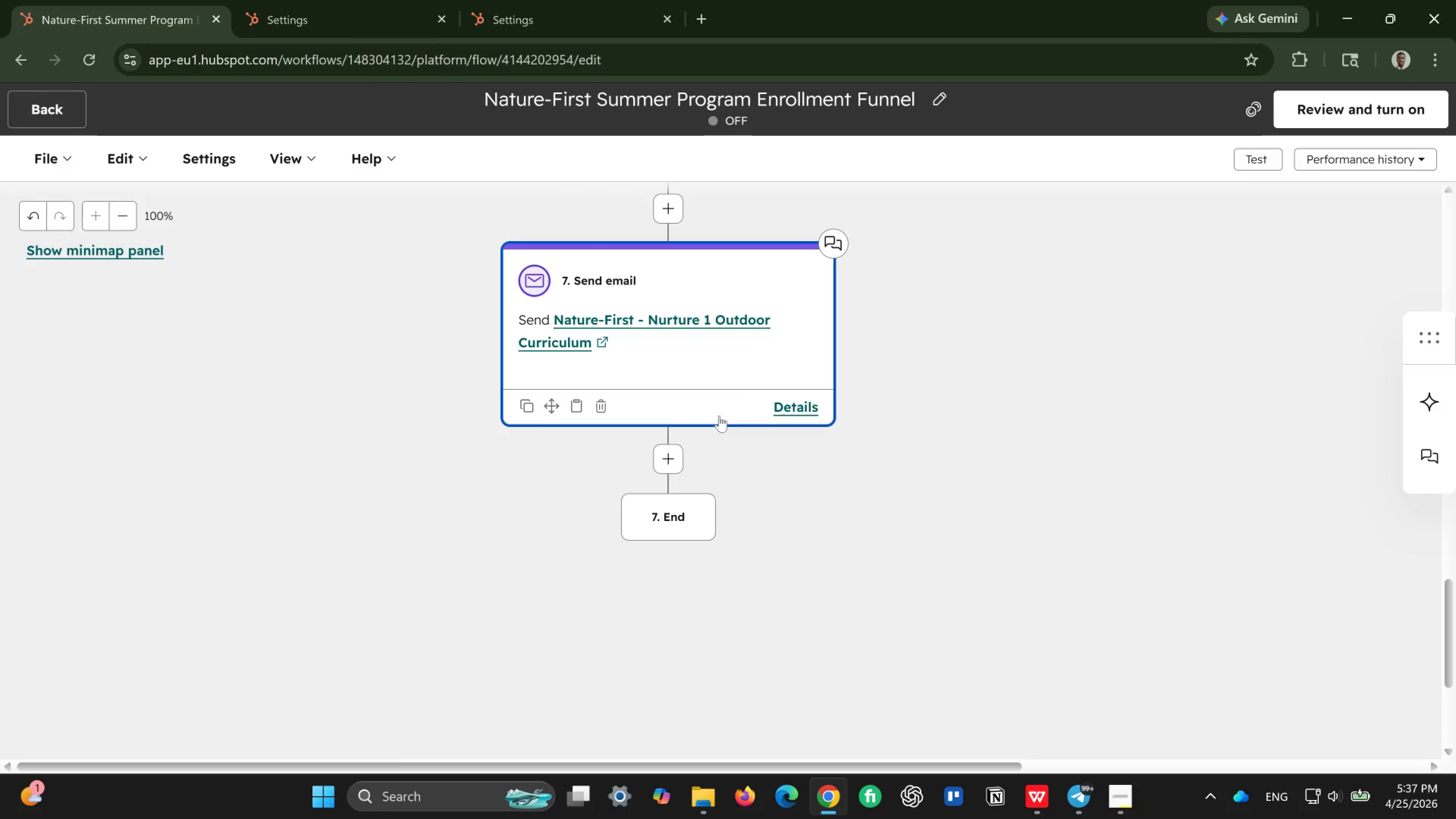 
left_click([654, 456])
 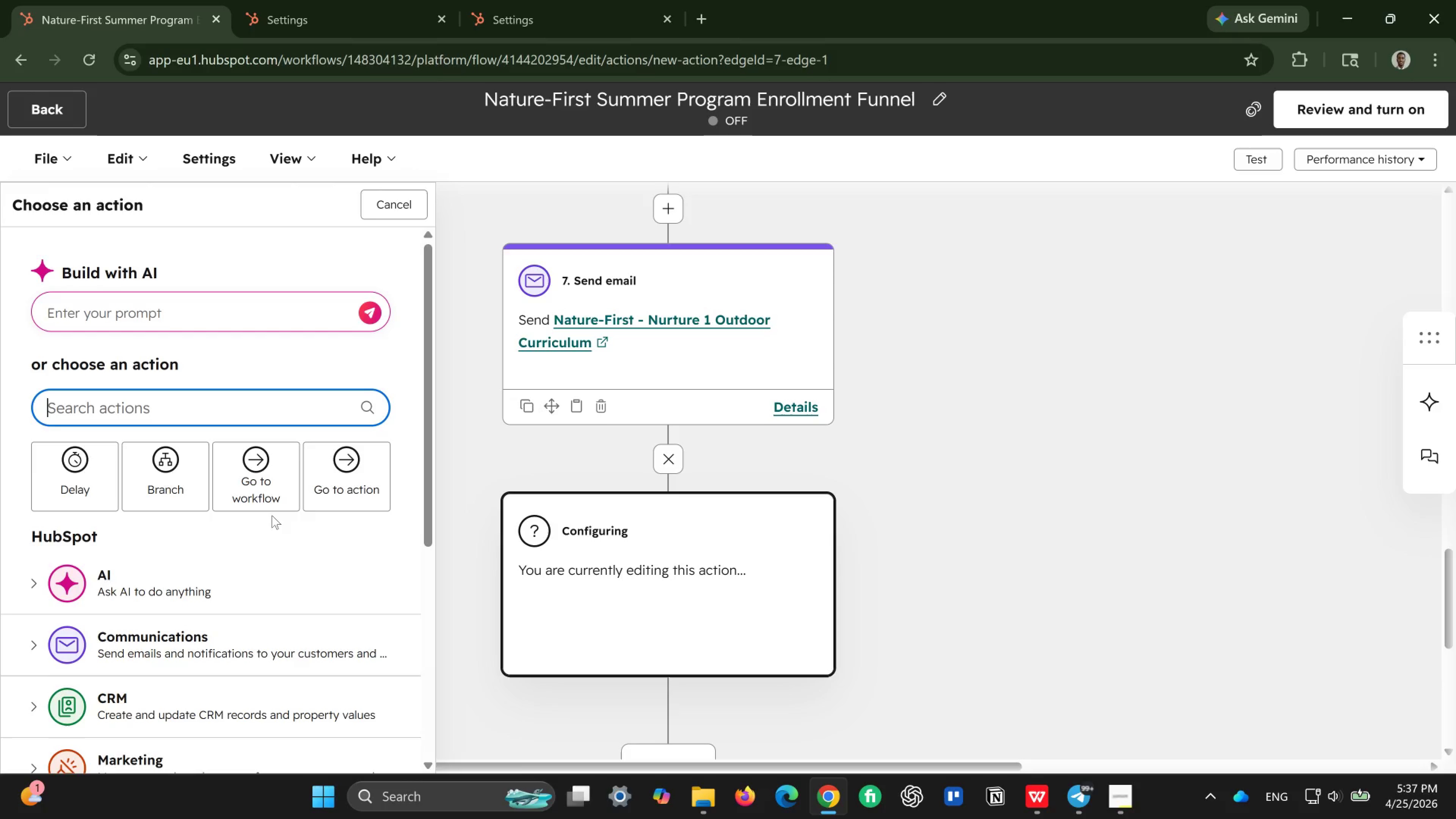 
left_click([100, 500])
 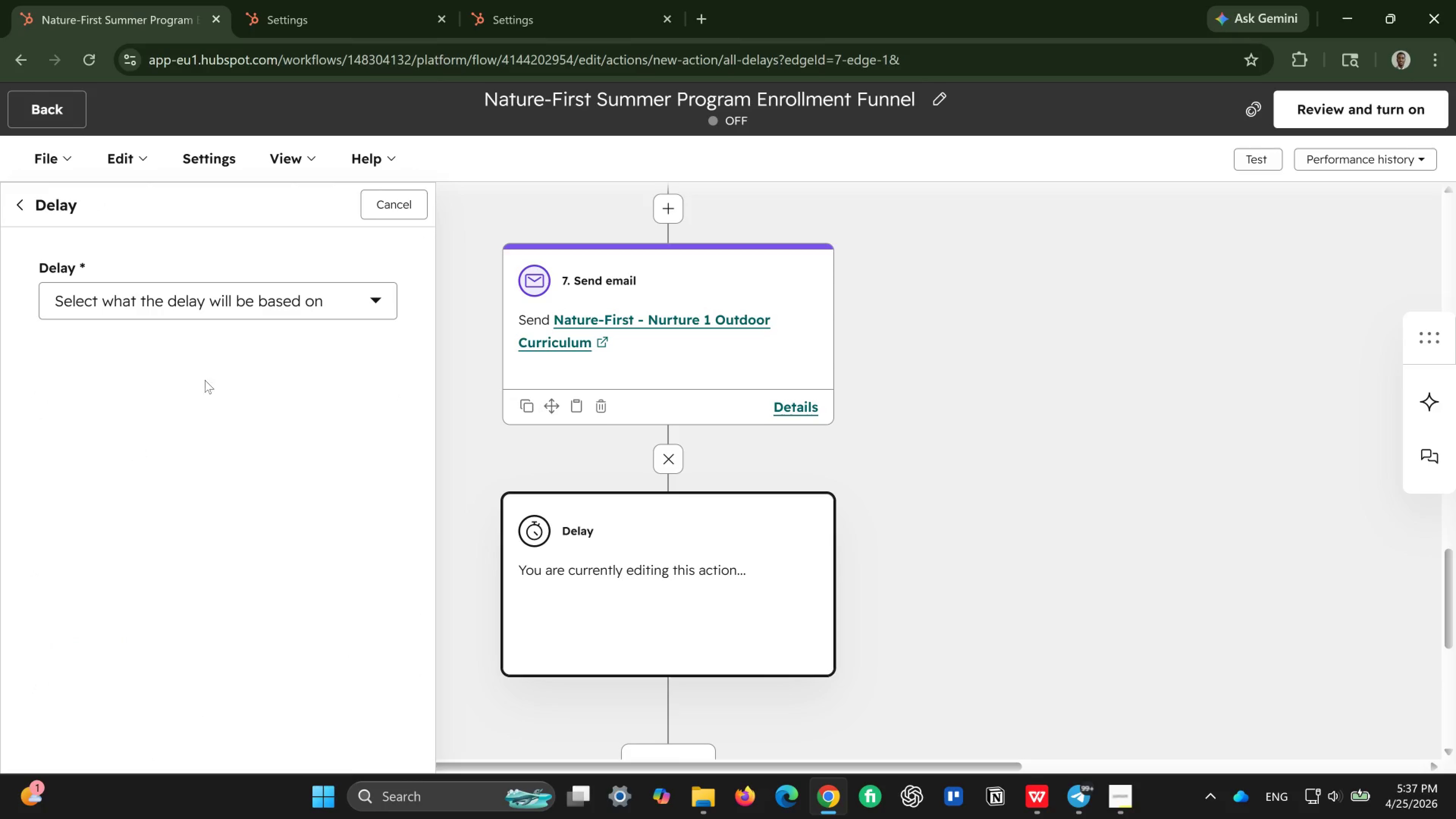 
left_click([257, 311])
 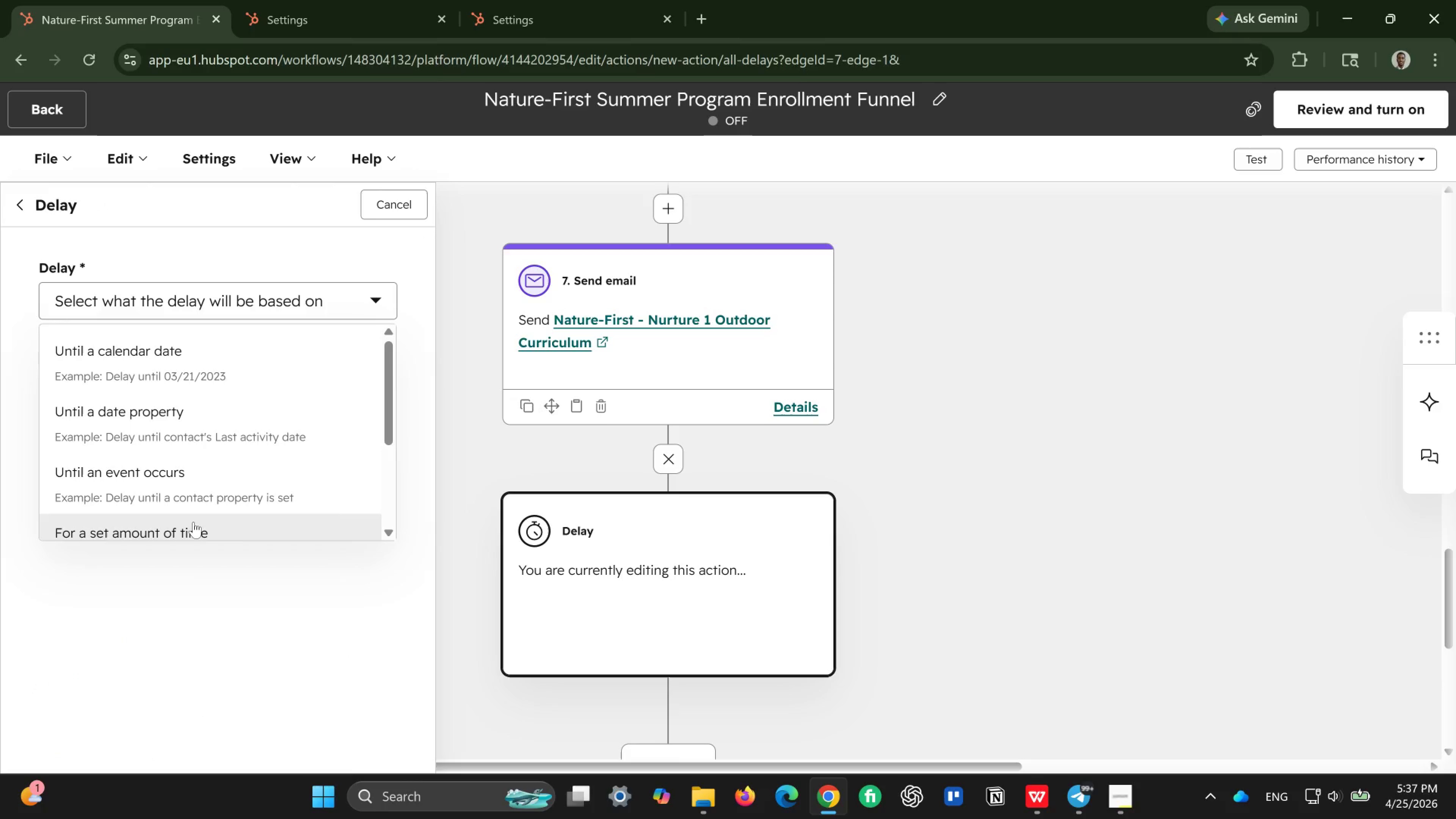 
left_click([193, 522])
 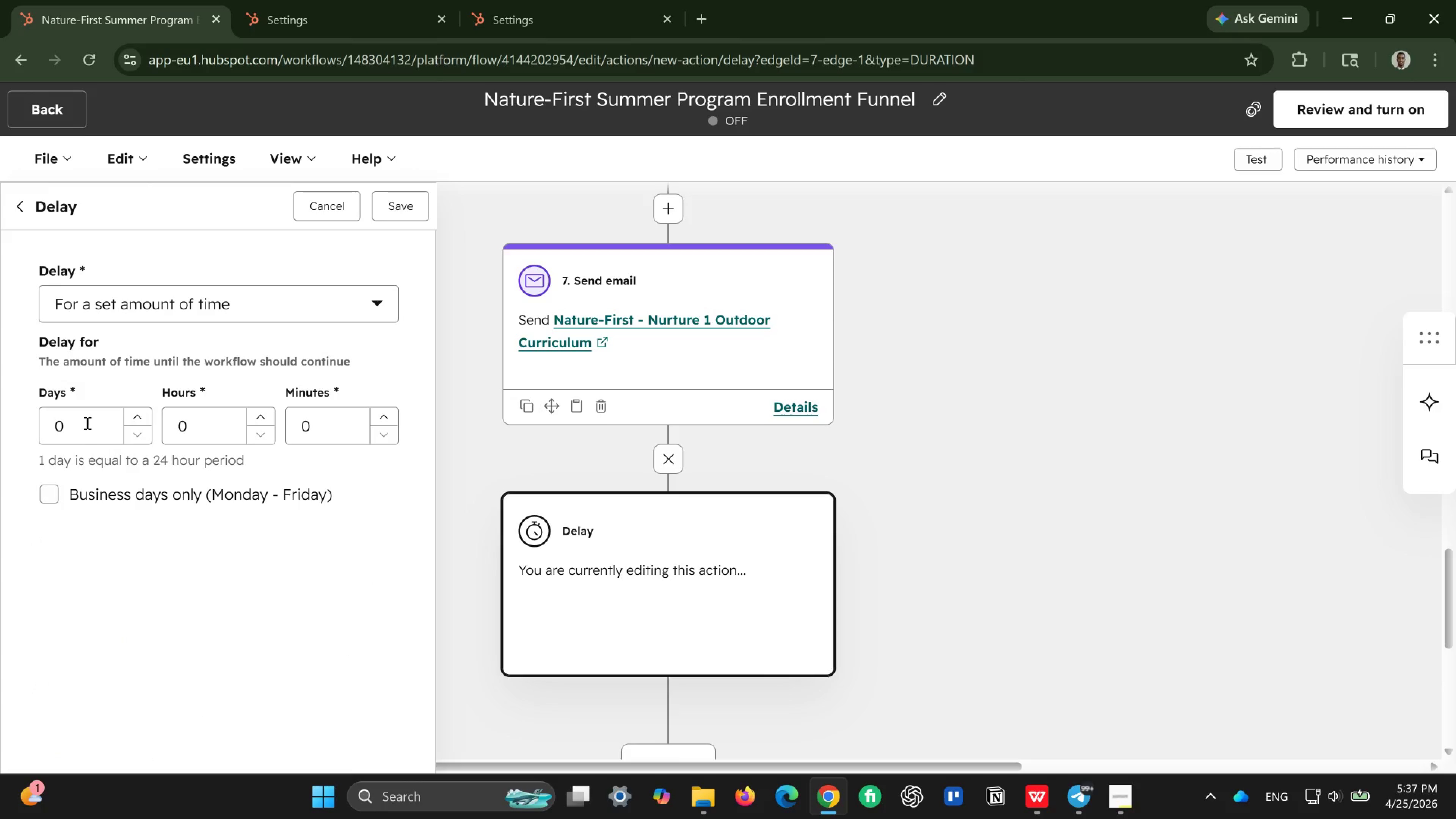 
left_click_drag(start_coordinate=[86, 422], to_coordinate=[49, 430])
 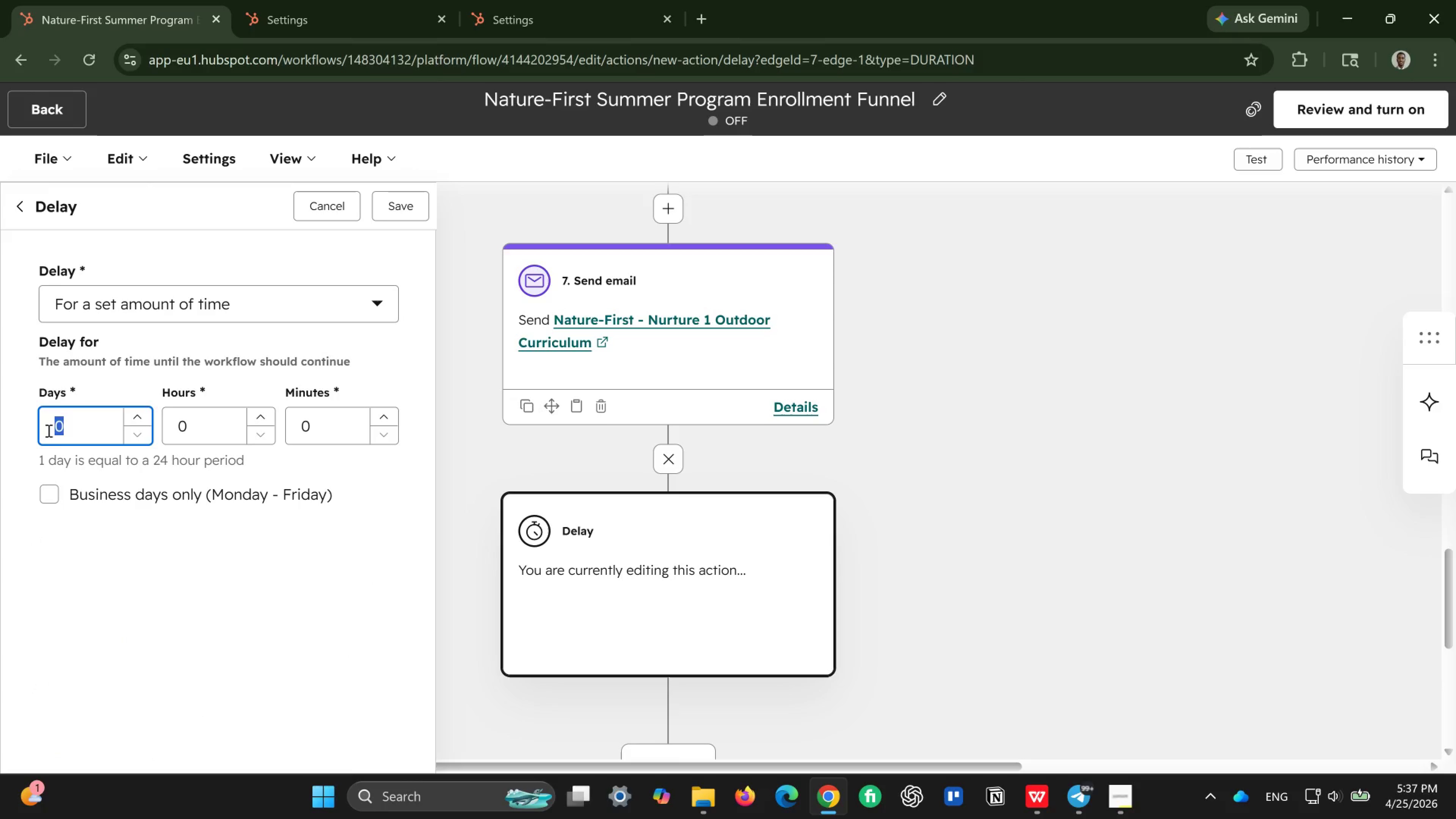 
key(2)
 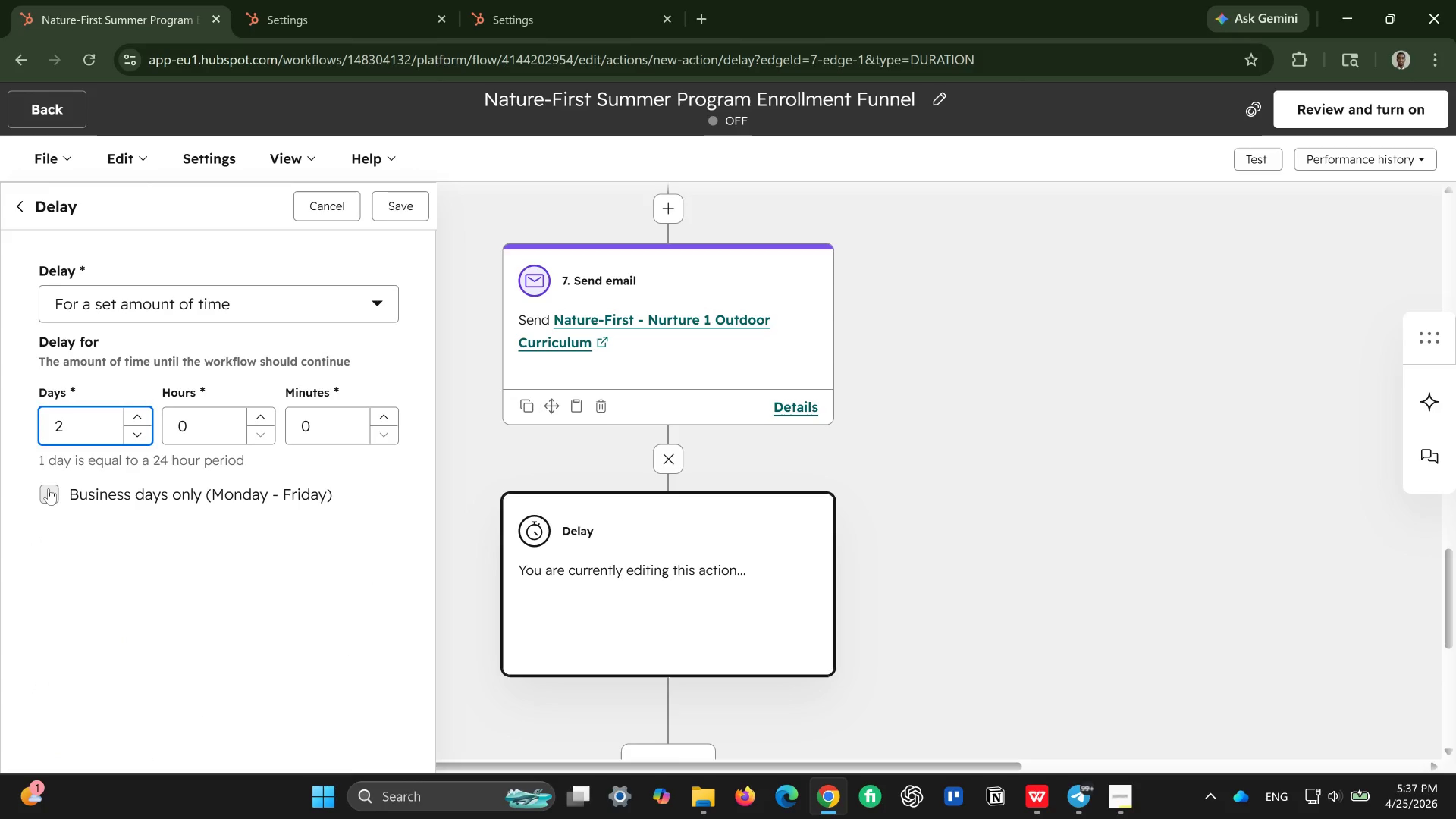 
left_click([49, 488])
 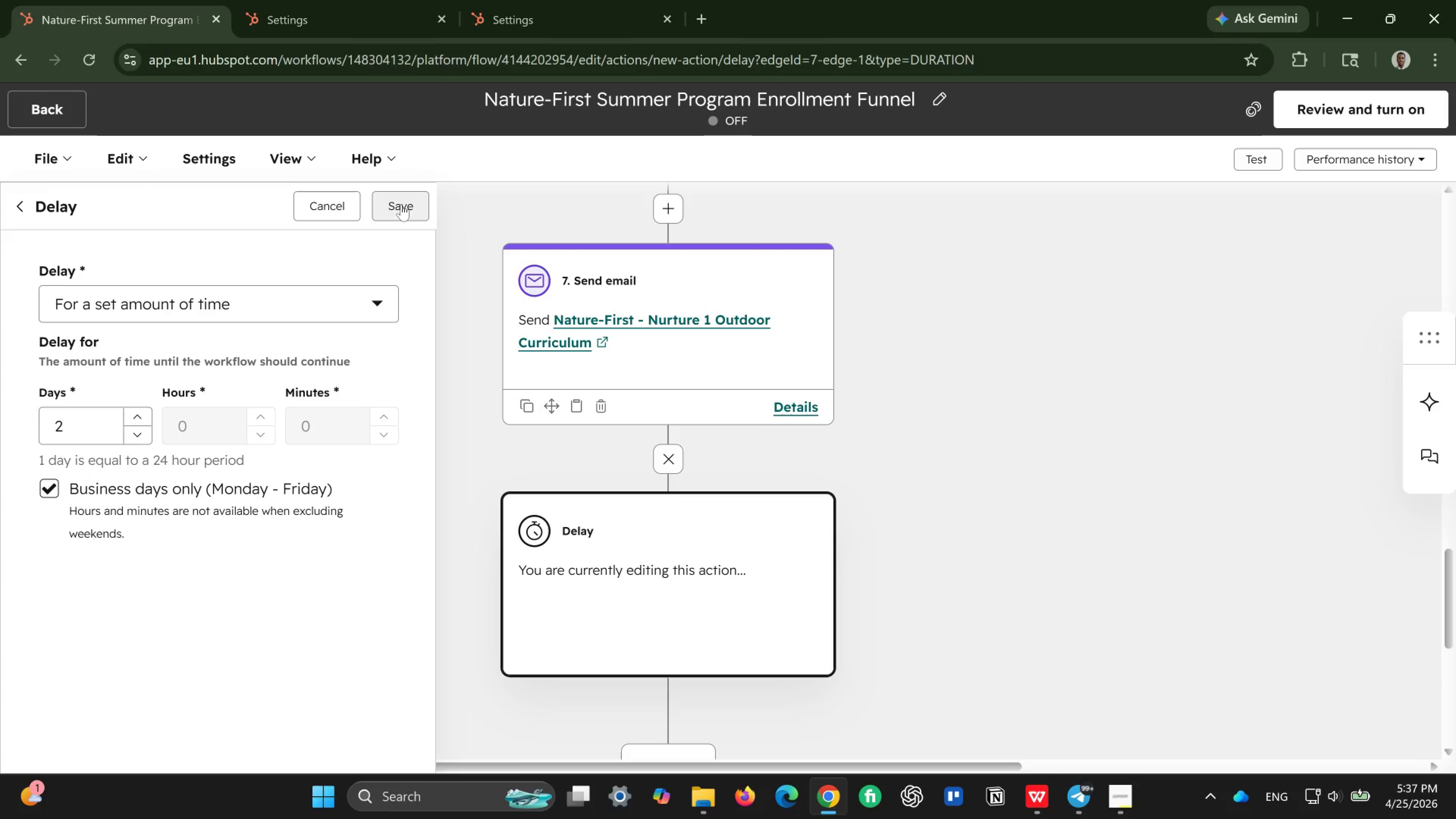 
left_click([401, 204])
 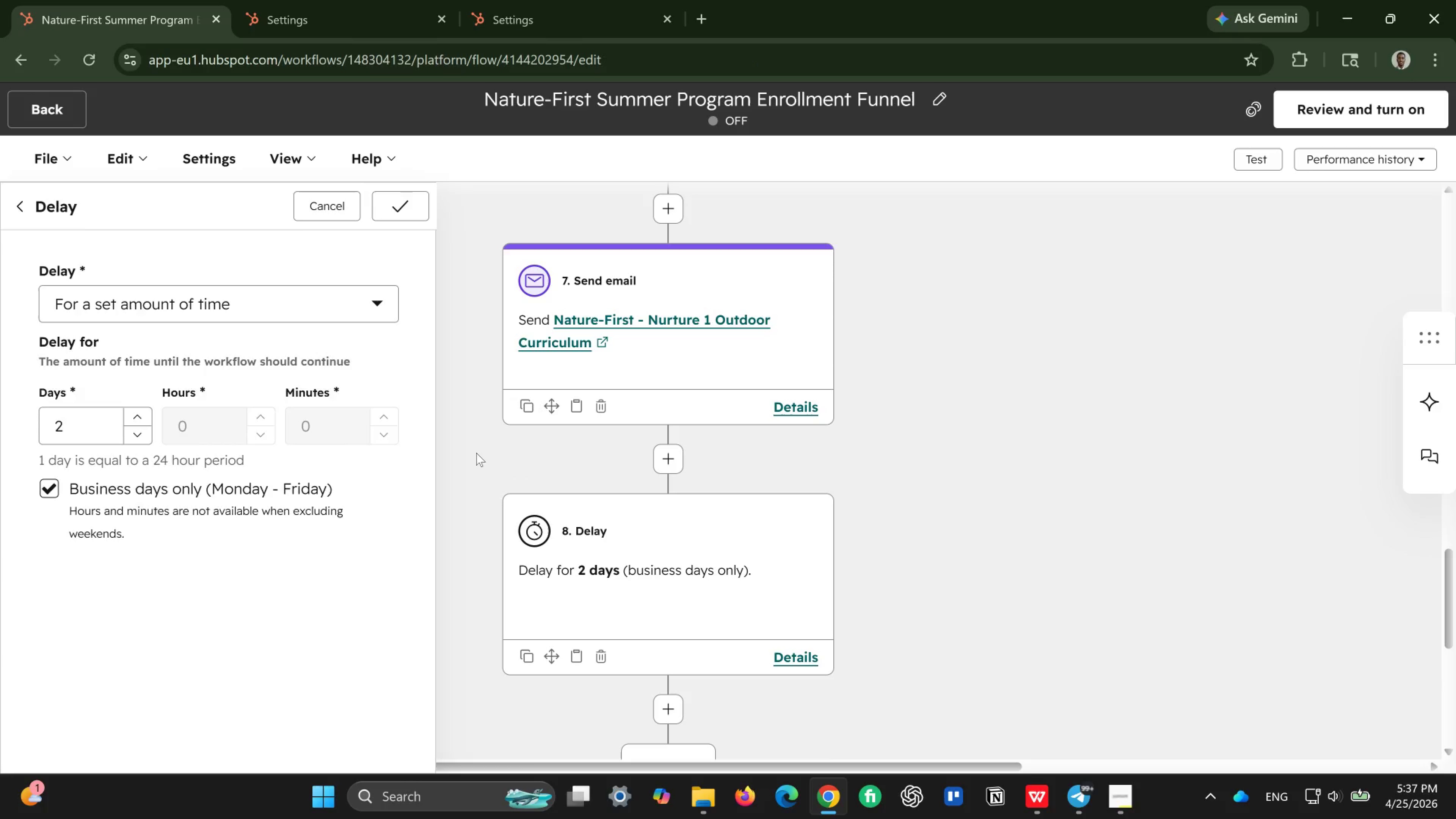 
scroll: coordinate [593, 460], scroll_direction: down, amount: 3.0
 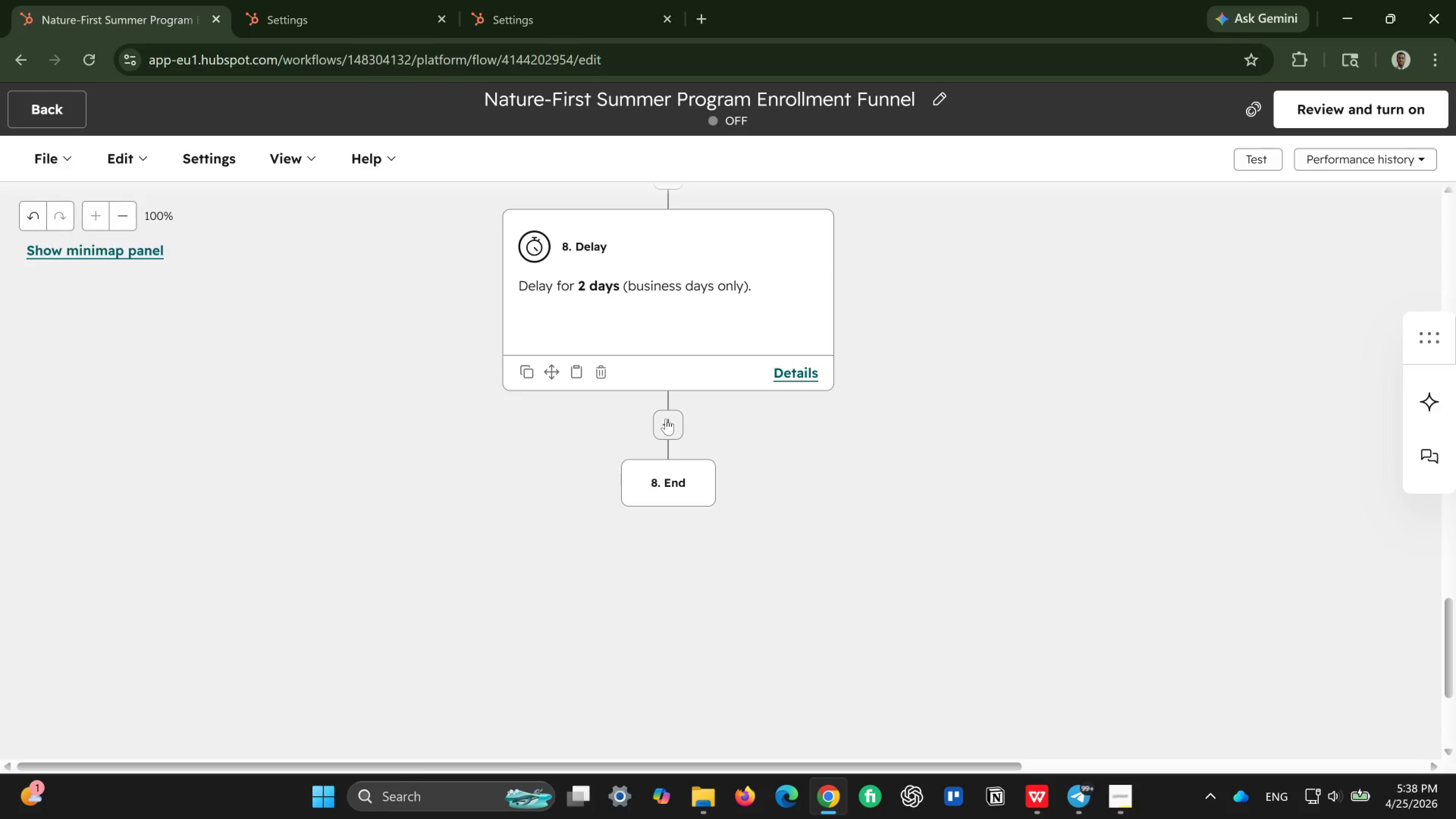 
left_click([666, 419])
 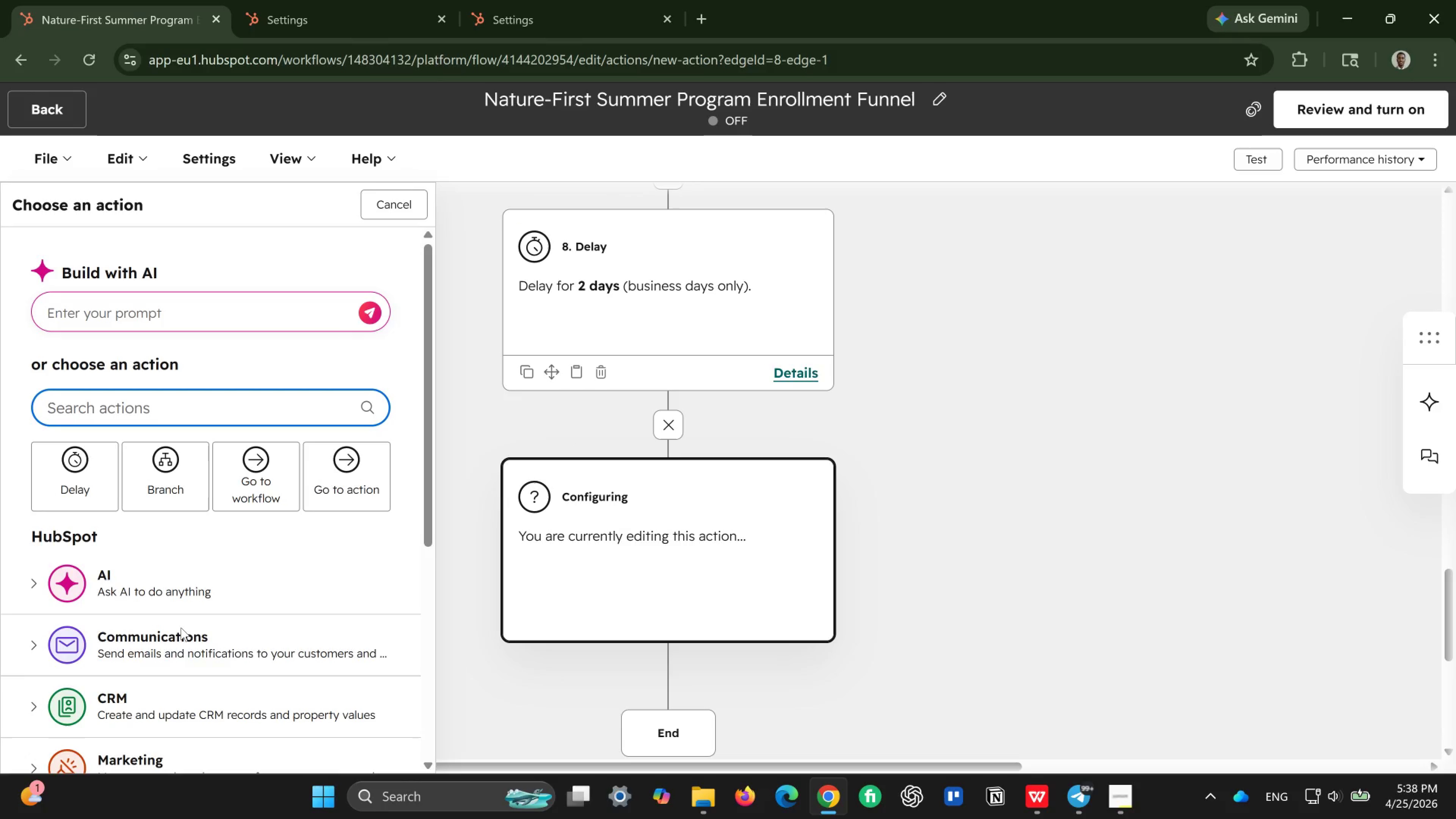 
left_click([195, 659])
 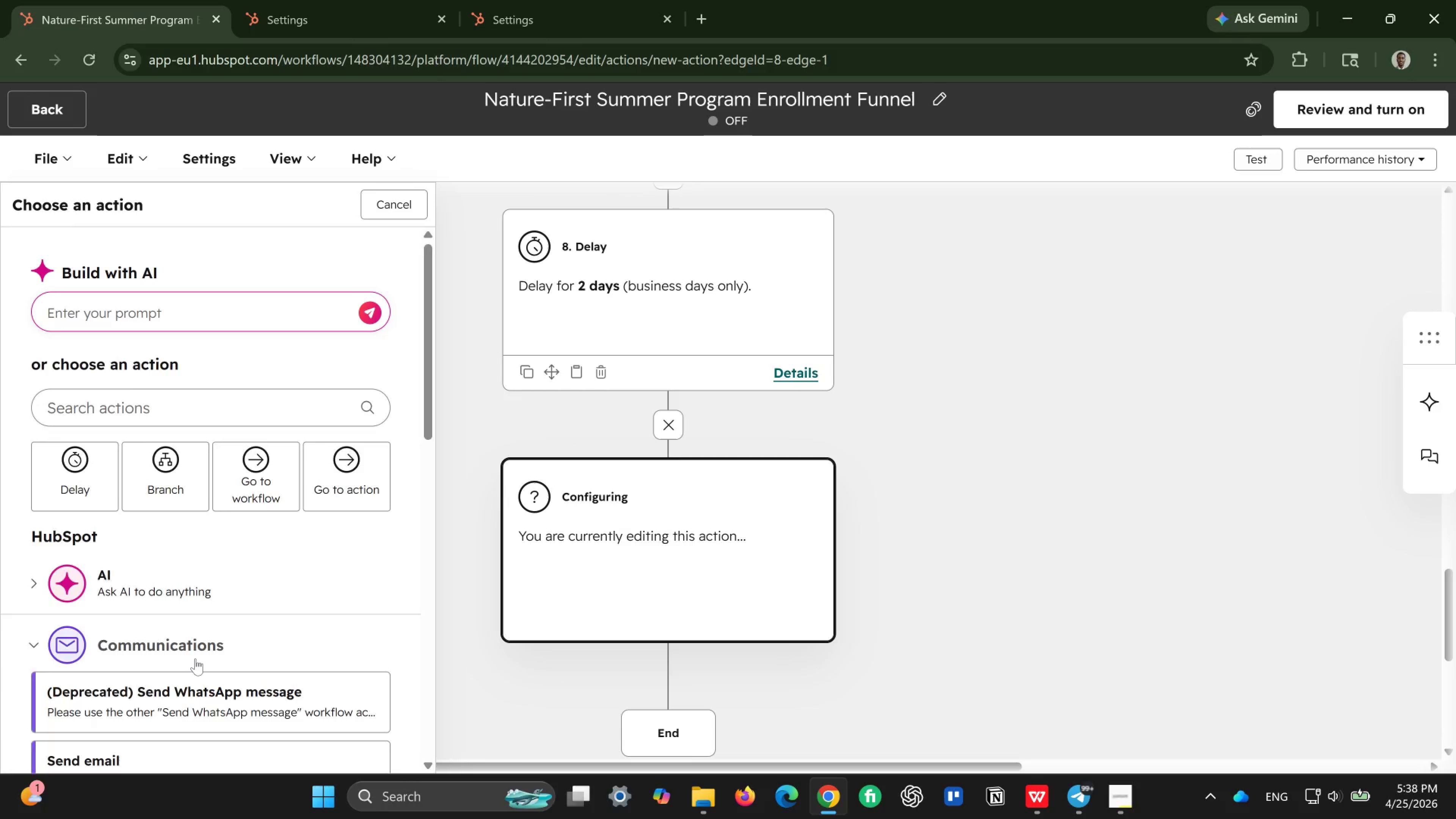 
scroll: coordinate [195, 659], scroll_direction: down, amount: 2.0
 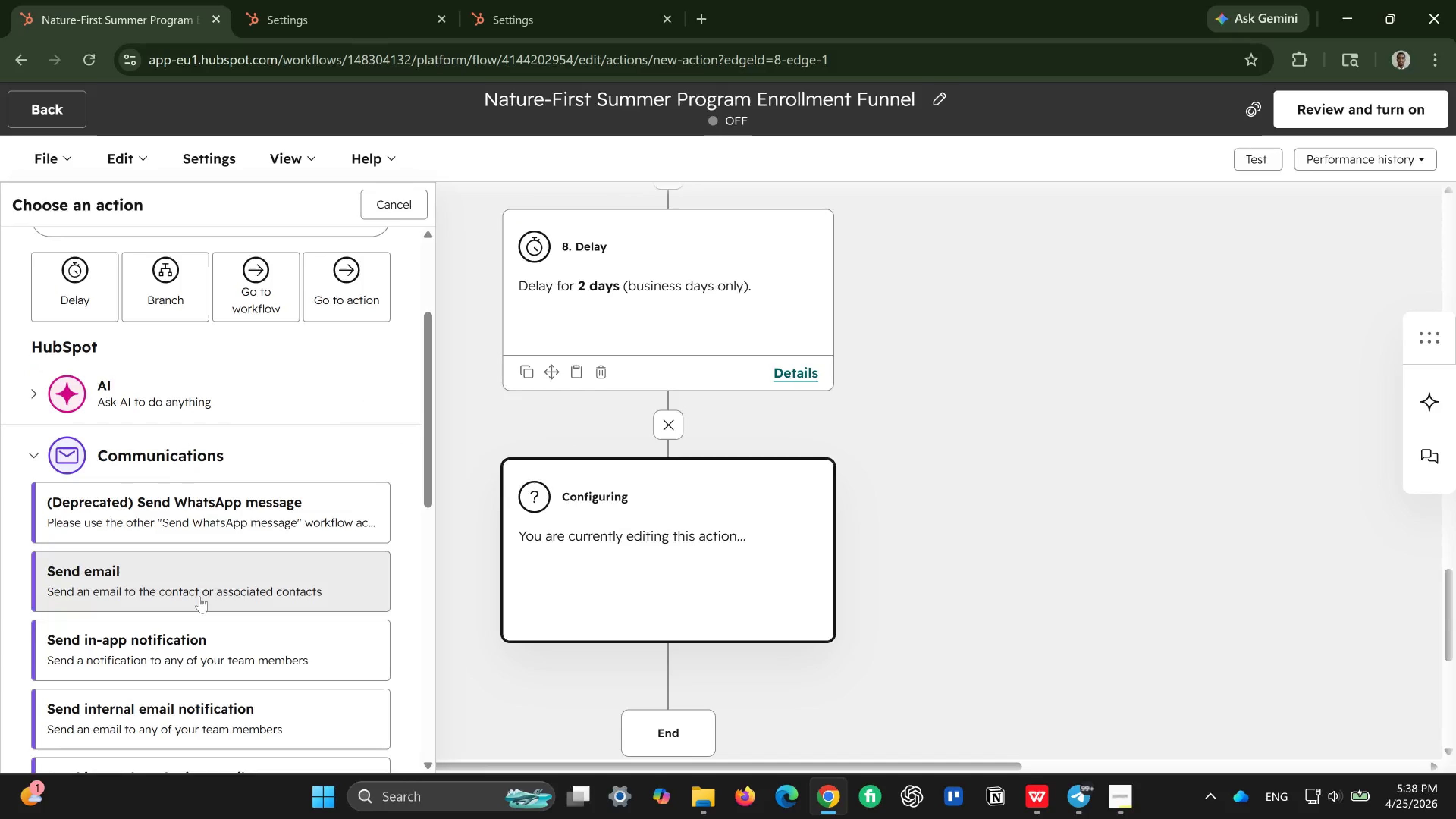 
left_click([200, 596])
 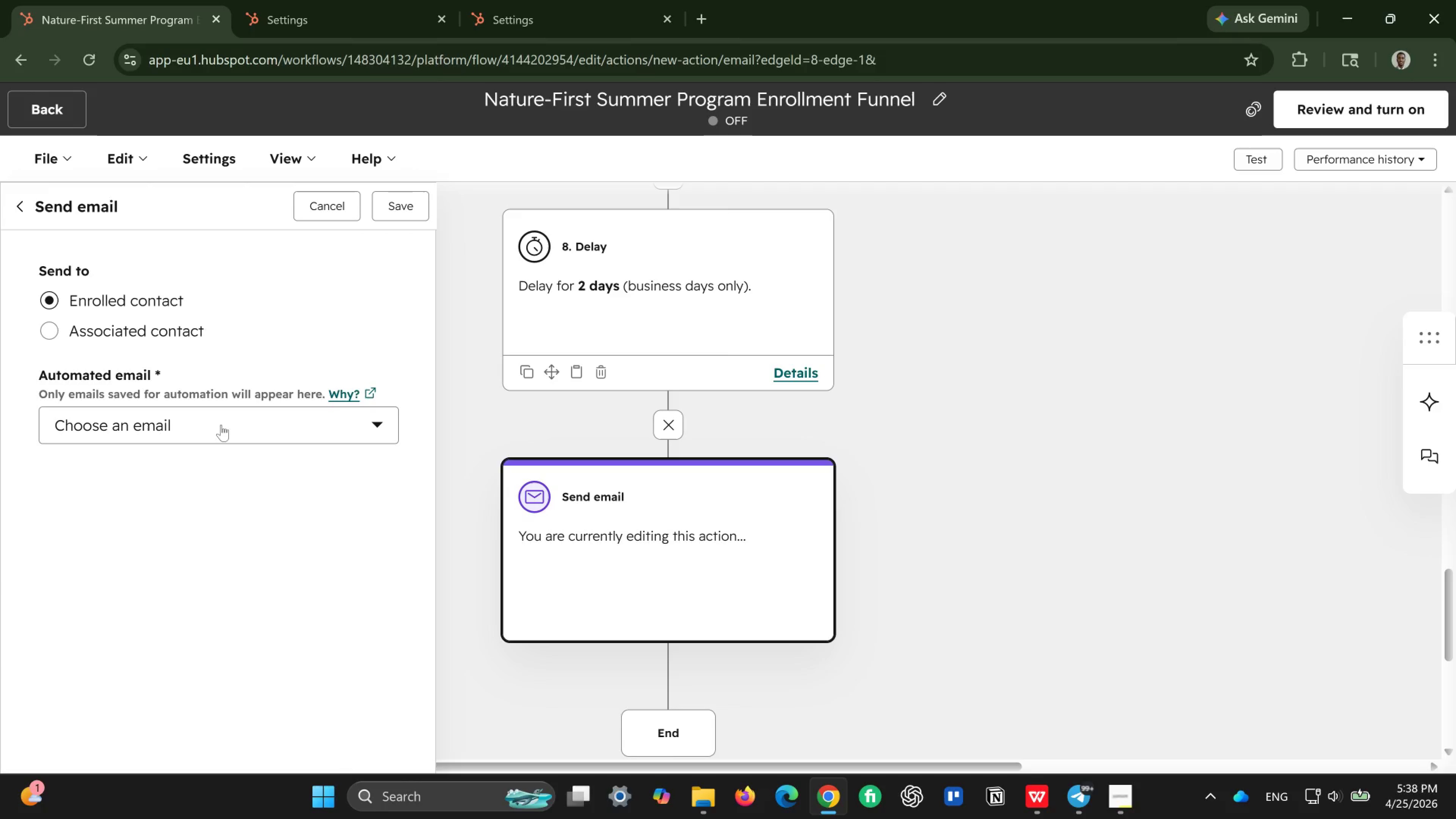 
left_click([224, 420])
 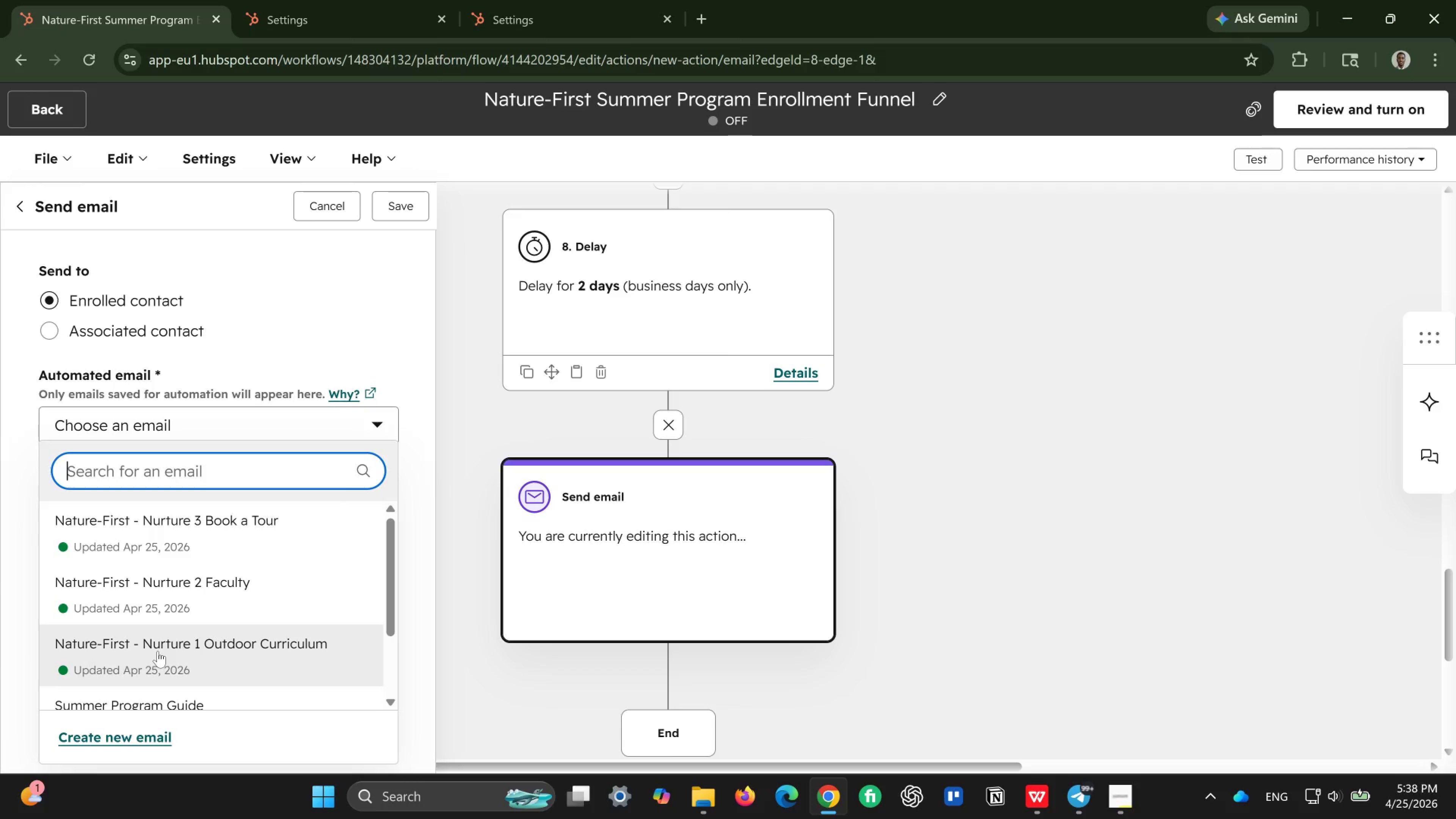 
wait(7.57)
 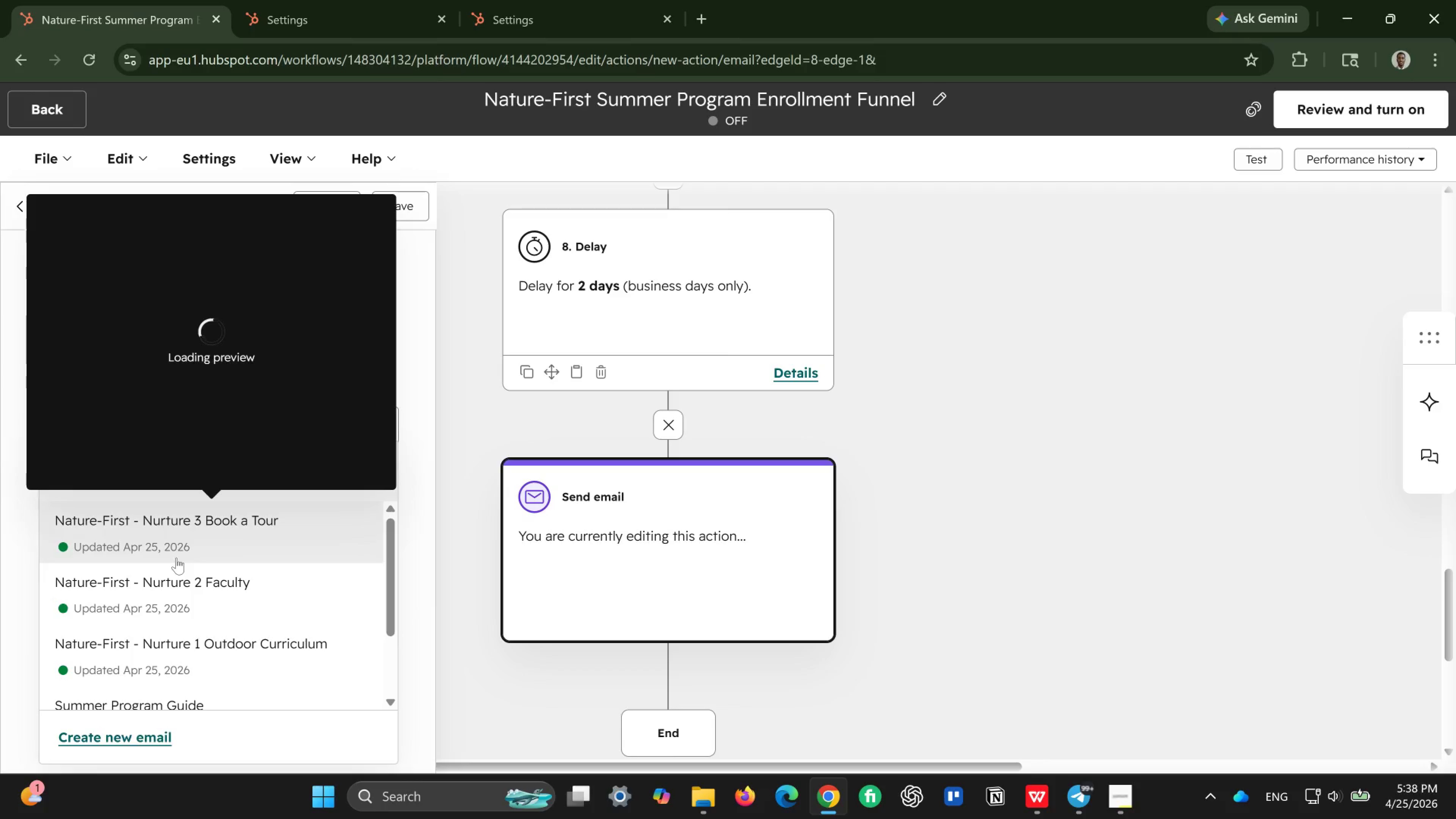 
left_click([191, 586])
 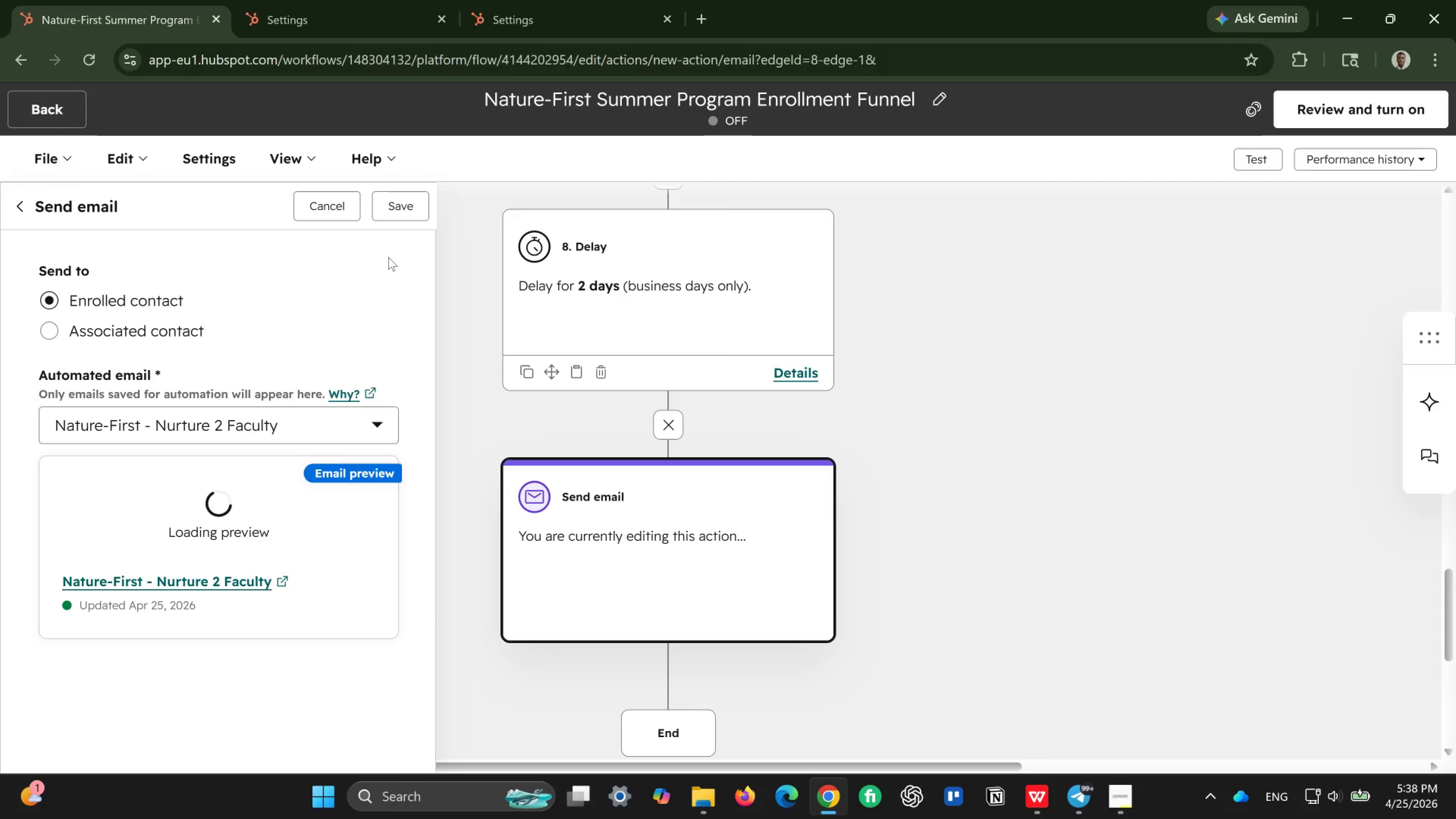 
left_click([406, 213])
 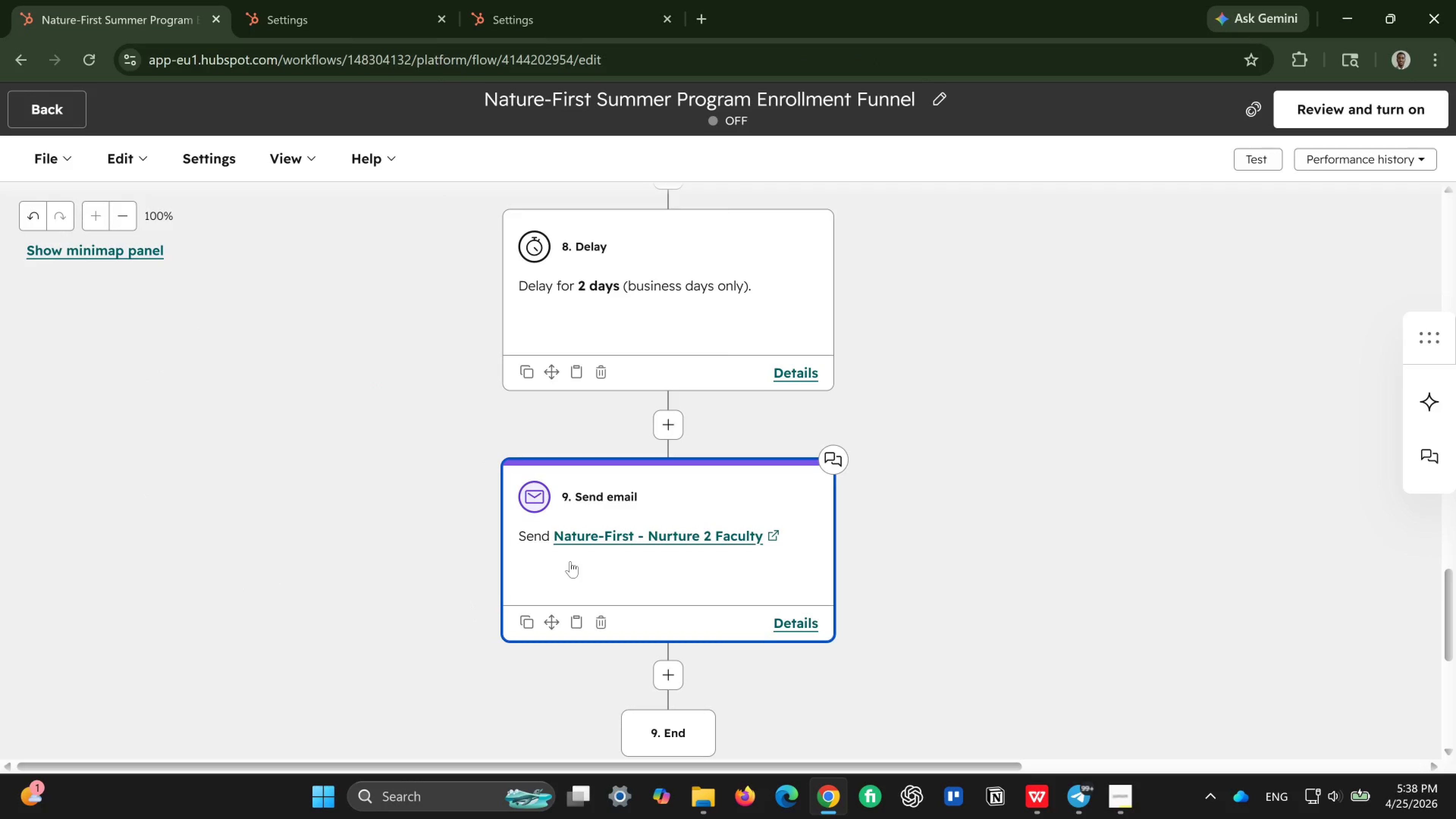 
wait(14.92)
 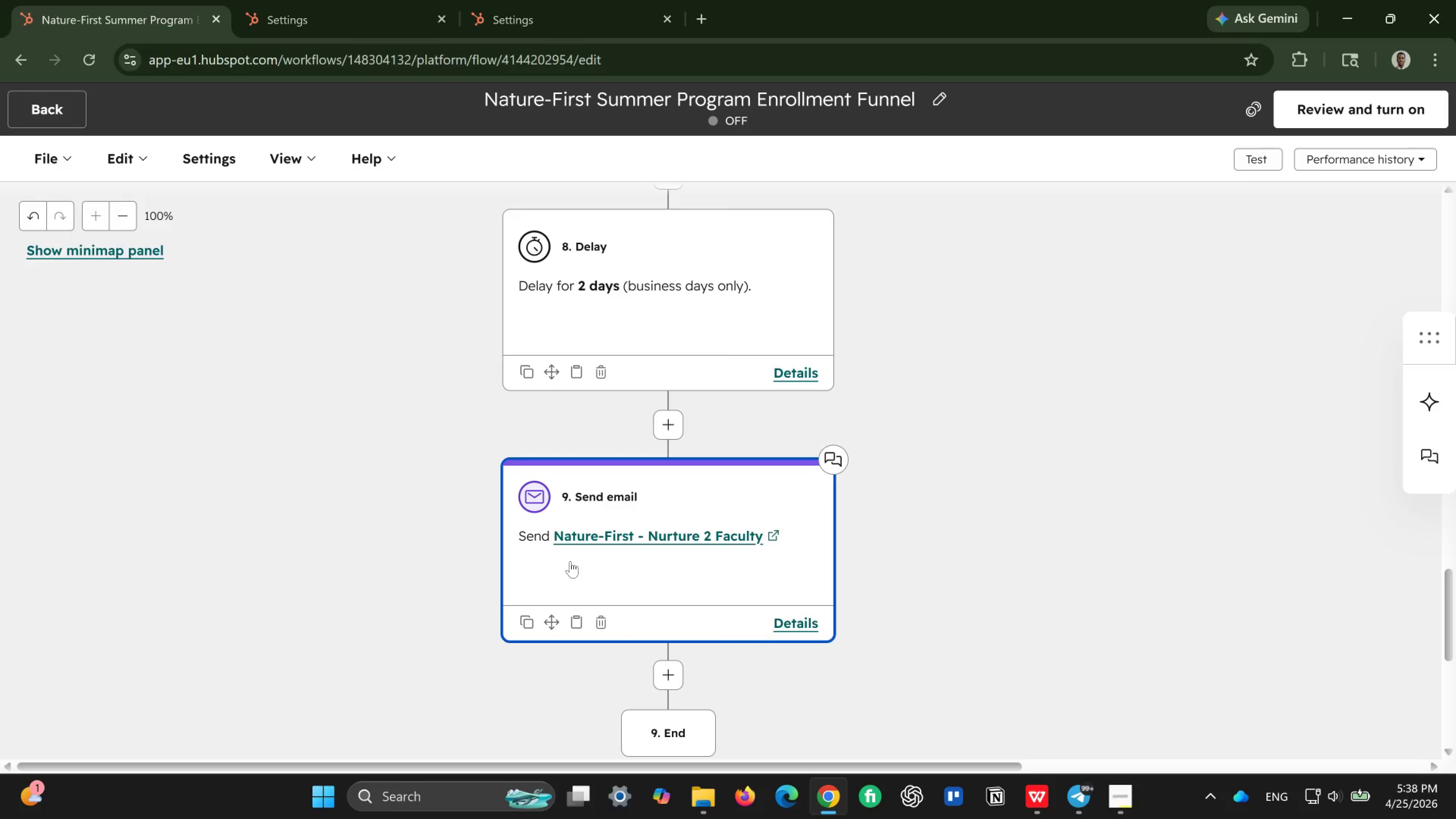 
scroll: coordinate [697, 565], scroll_direction: down, amount: 2.0
 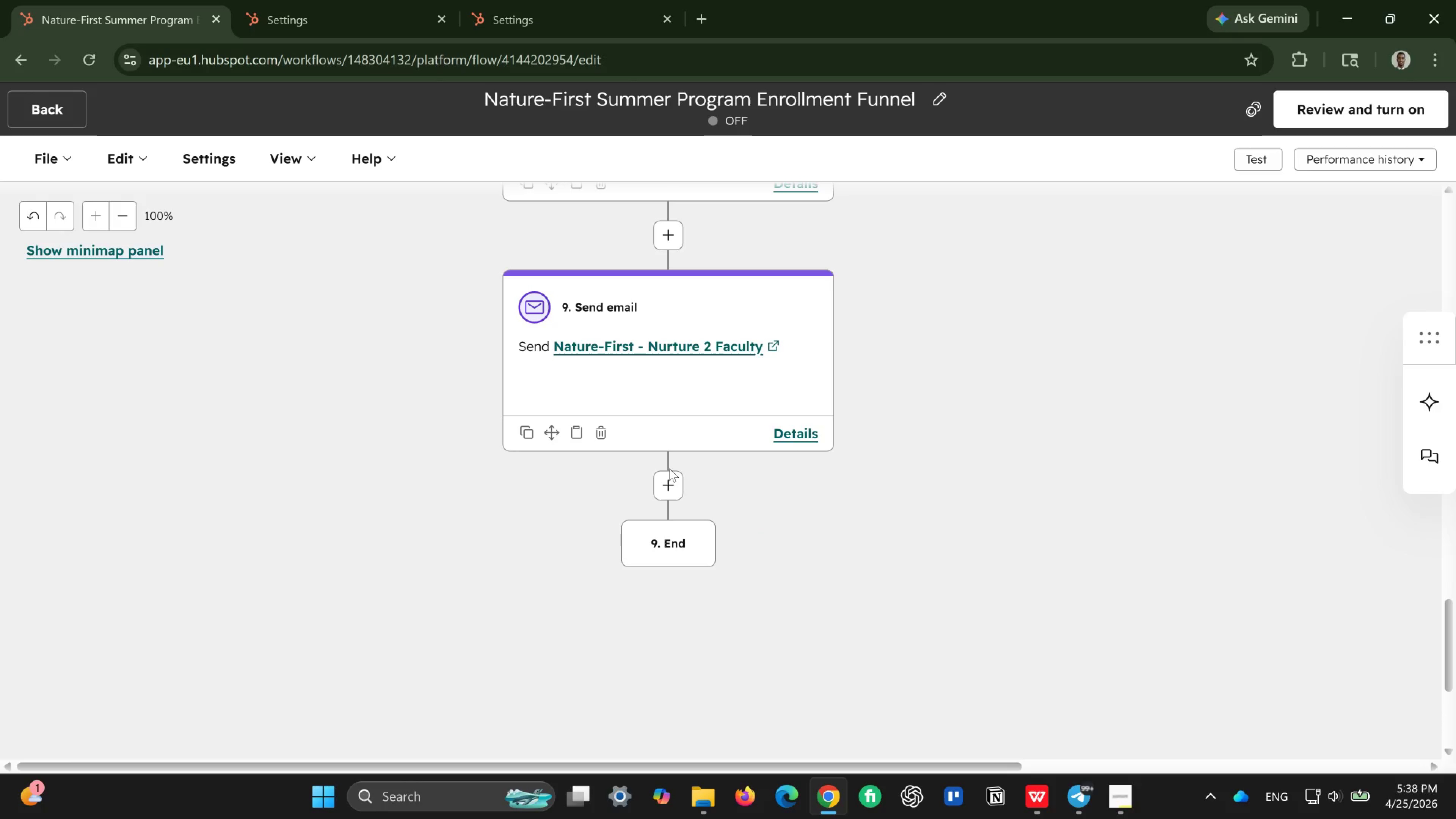 
left_click([669, 468])
 